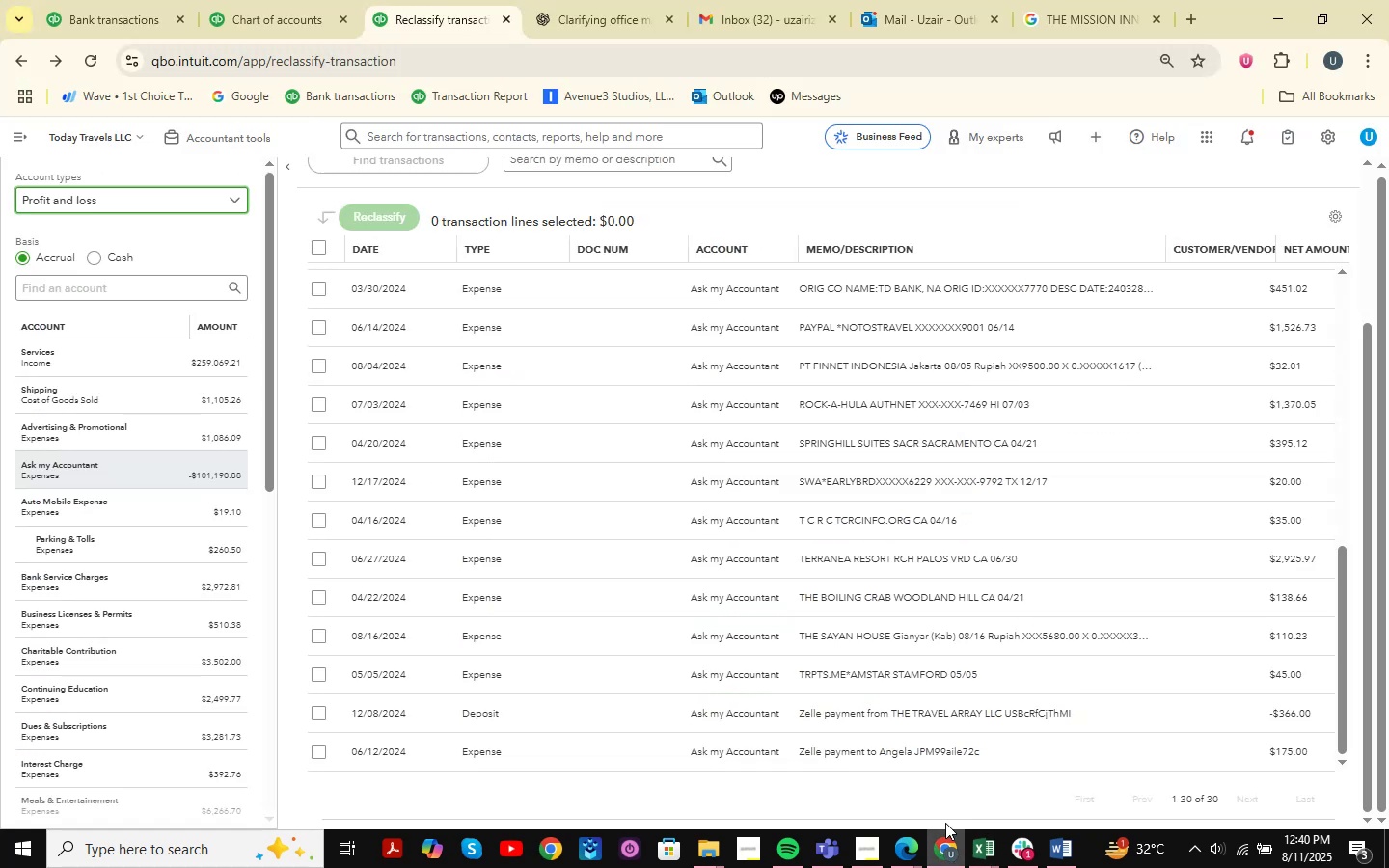 
scroll: coordinate [942, 694], scroll_direction: down, amount: 1.0
 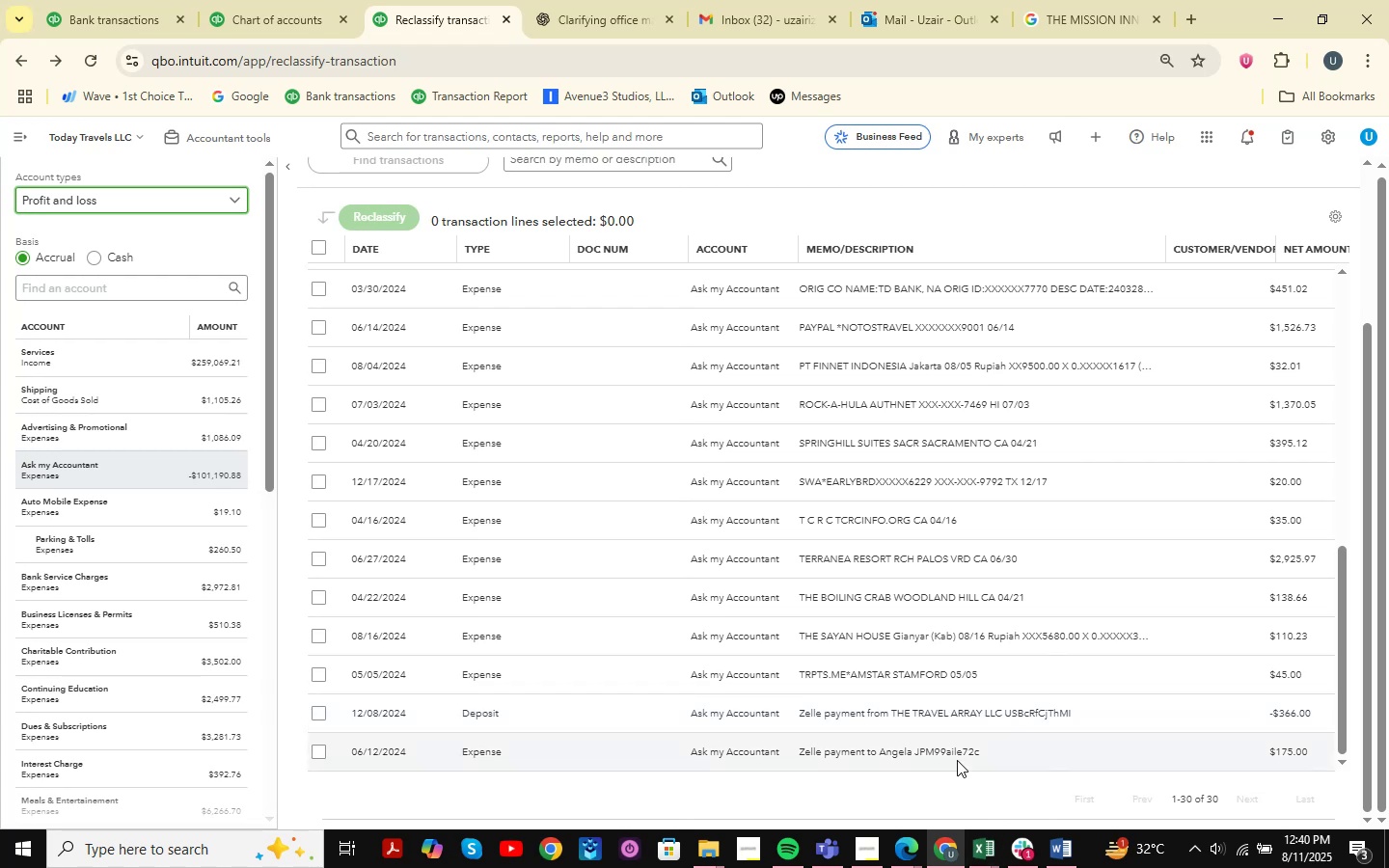 
left_click([869, 714])
 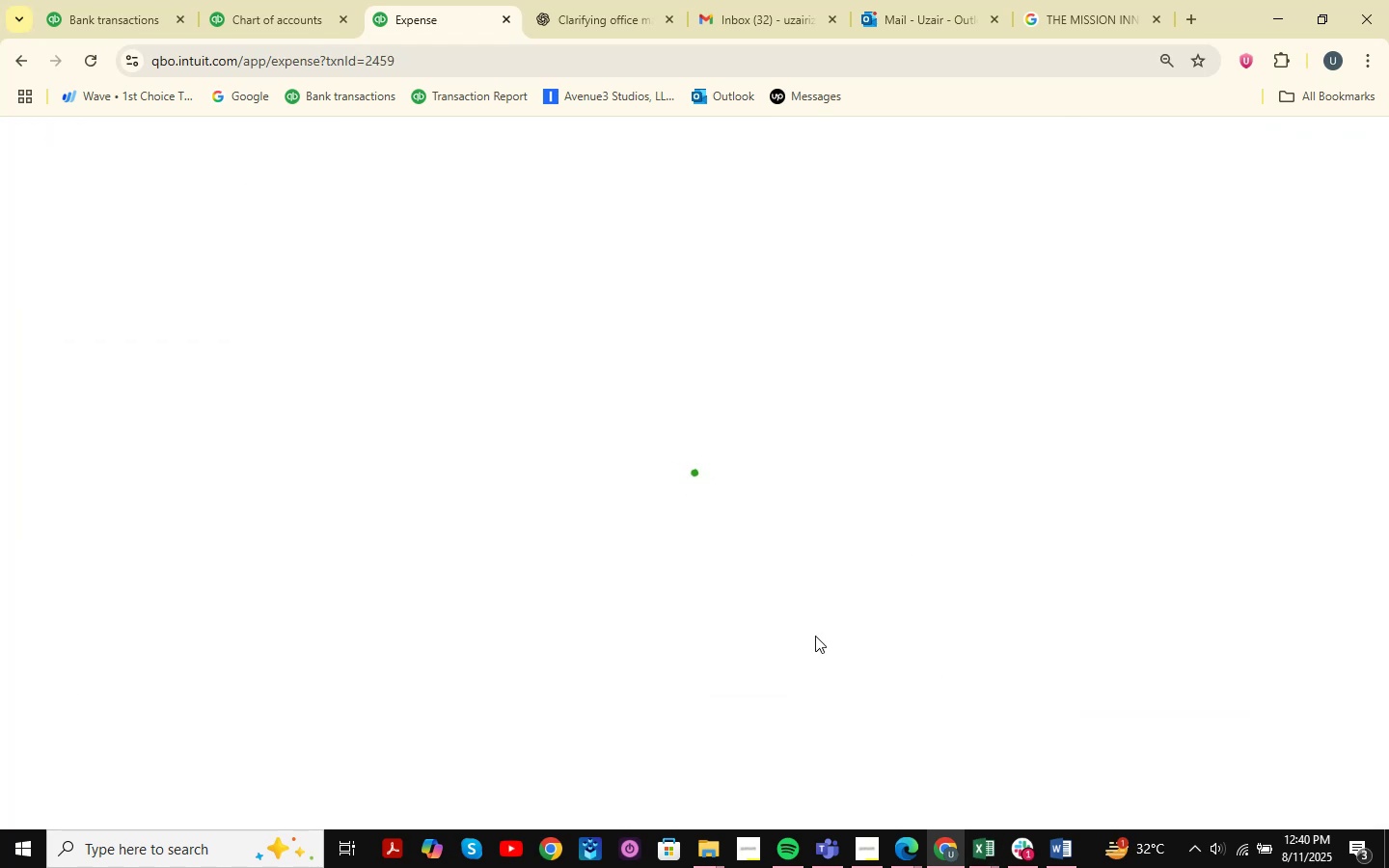 
mouse_move([29, 4])
 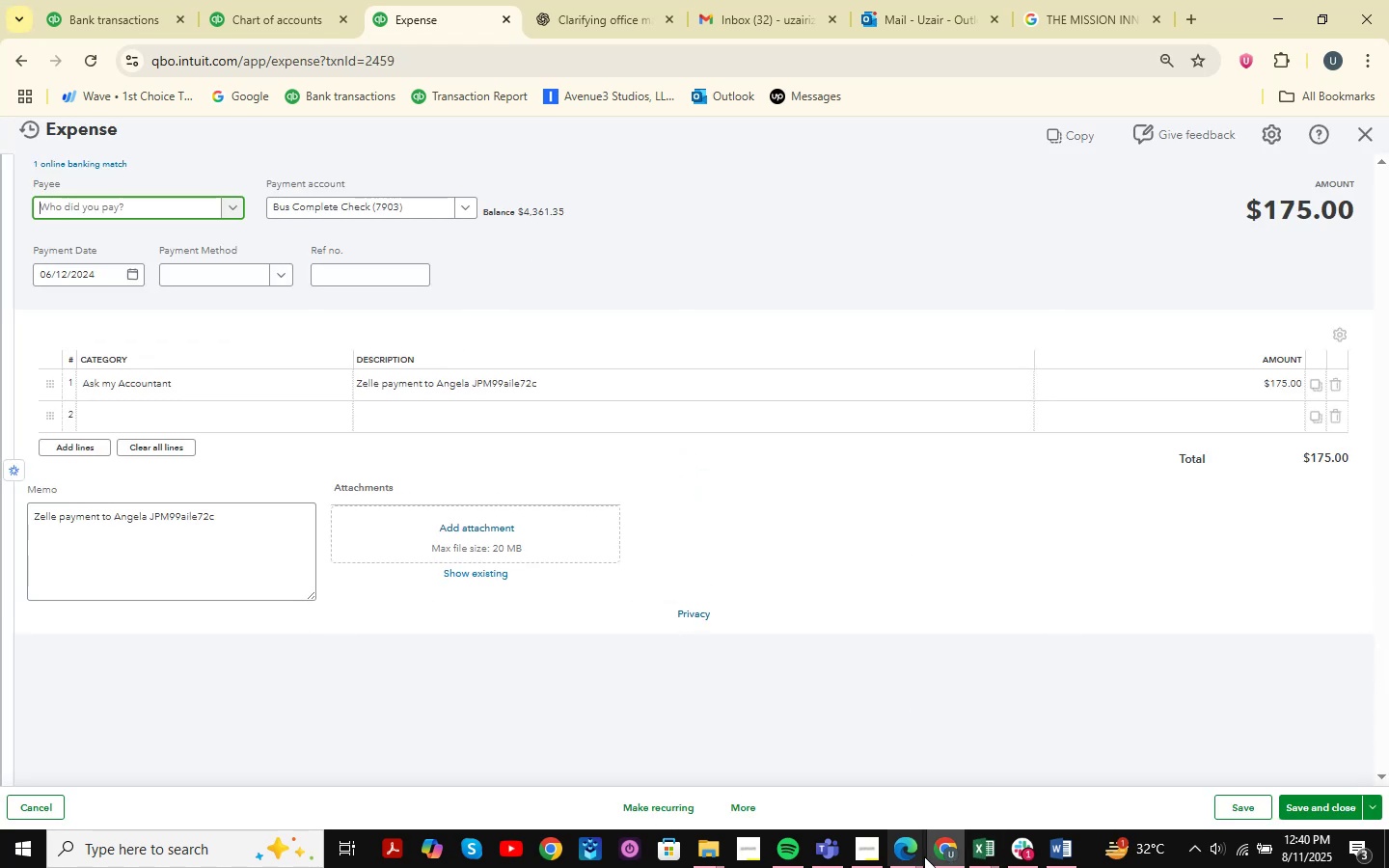 
double_click([844, 746])
 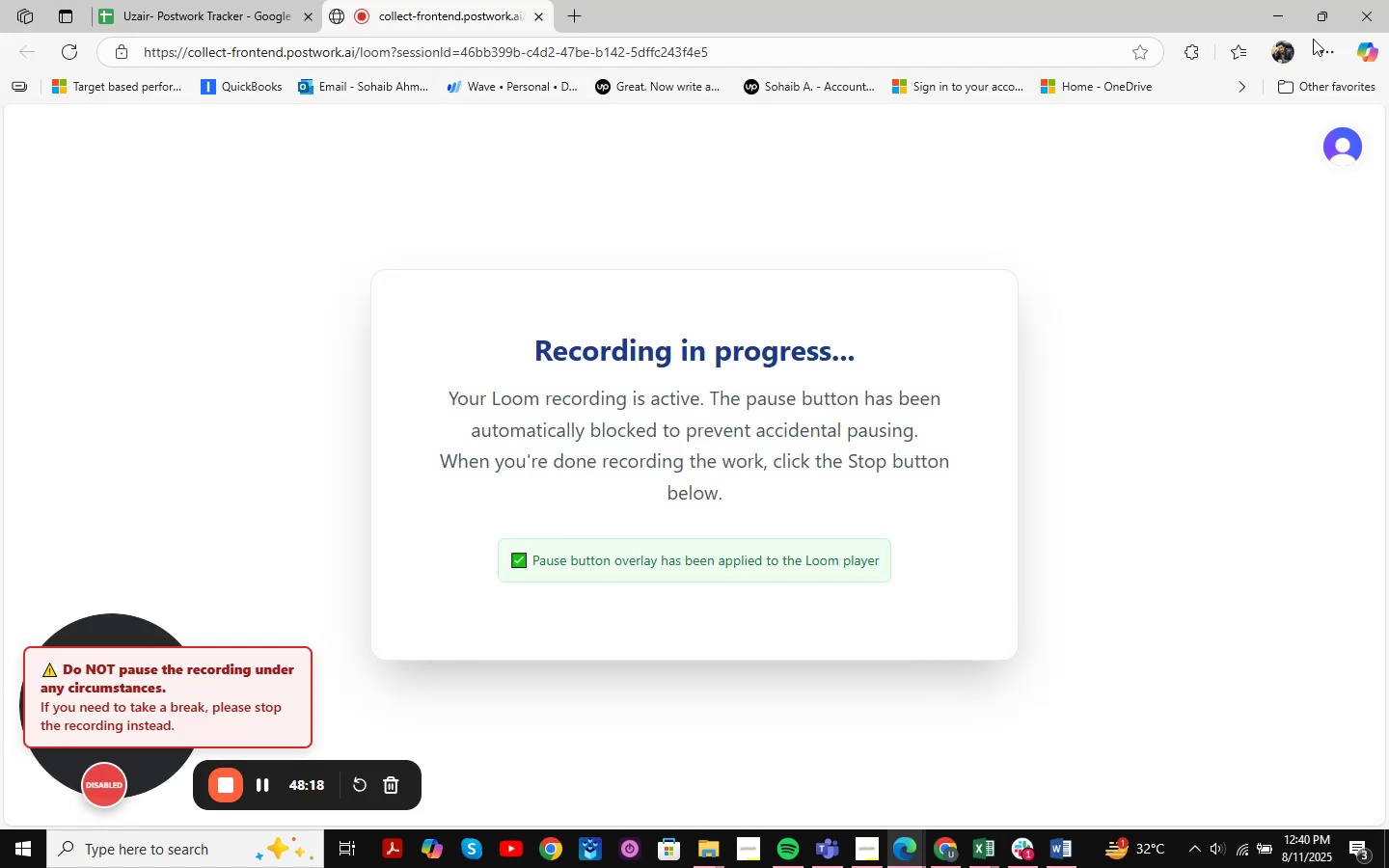 
left_click([1273, 7])
 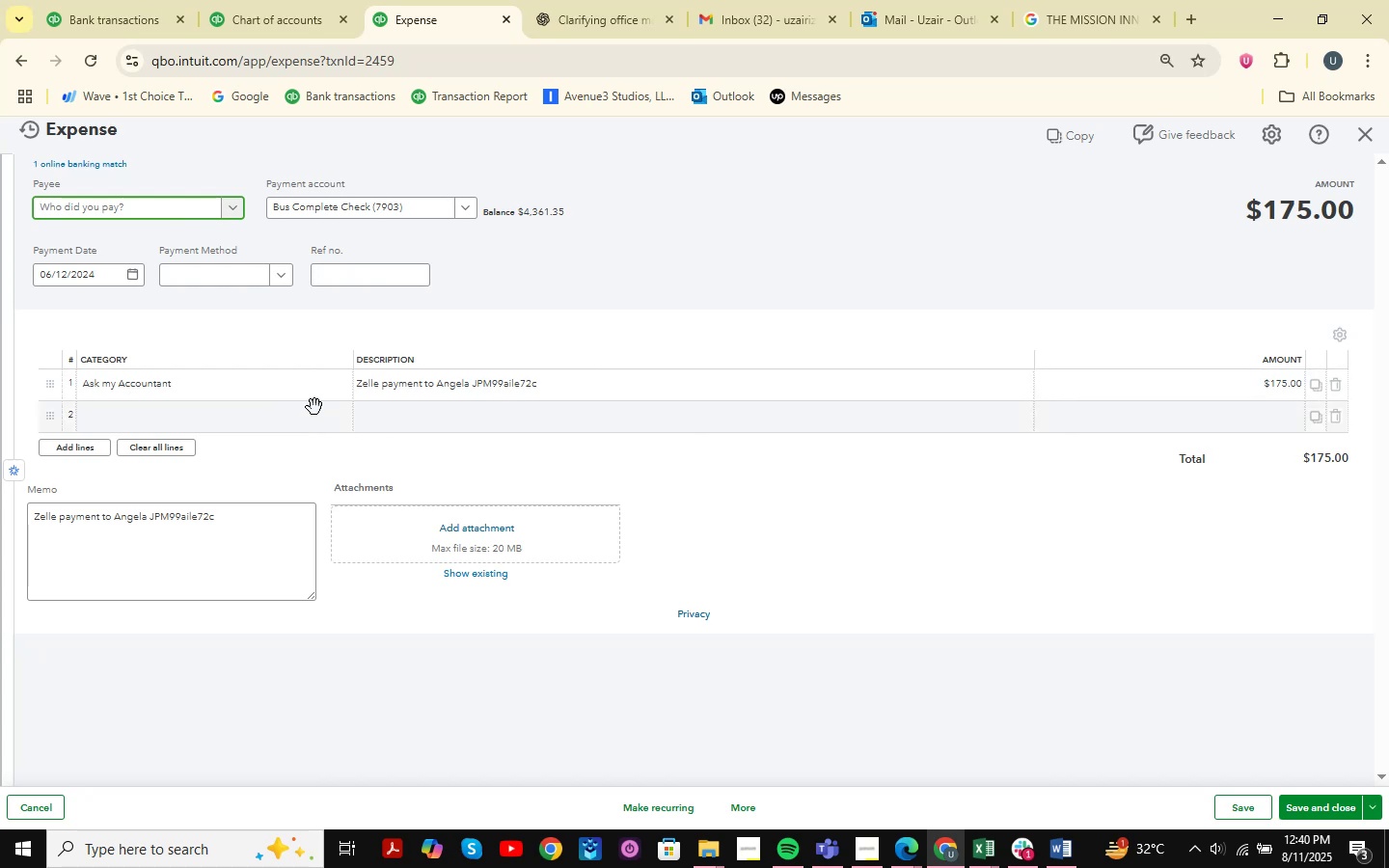 
left_click([417, 391])
 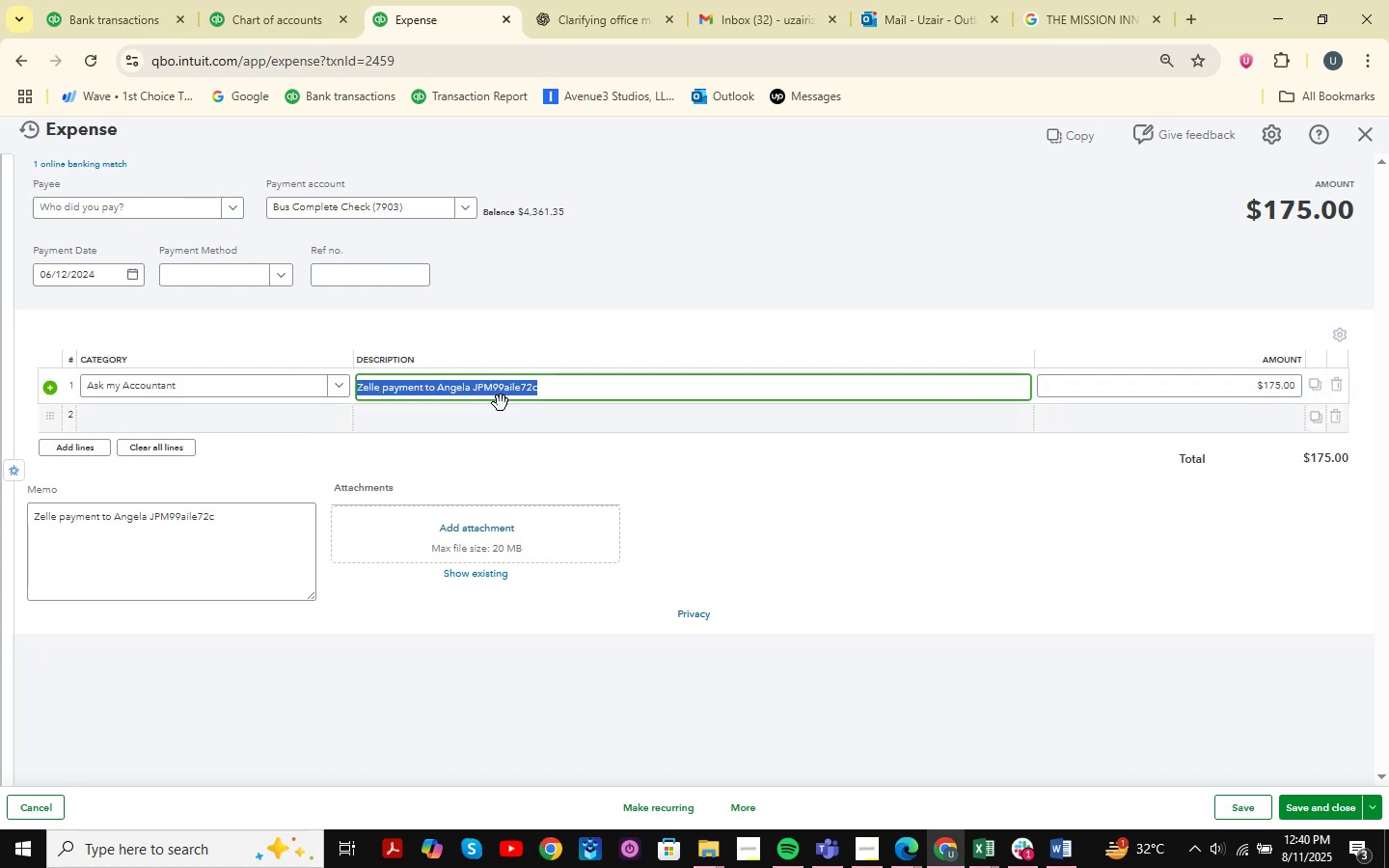 
left_click([531, 388])
 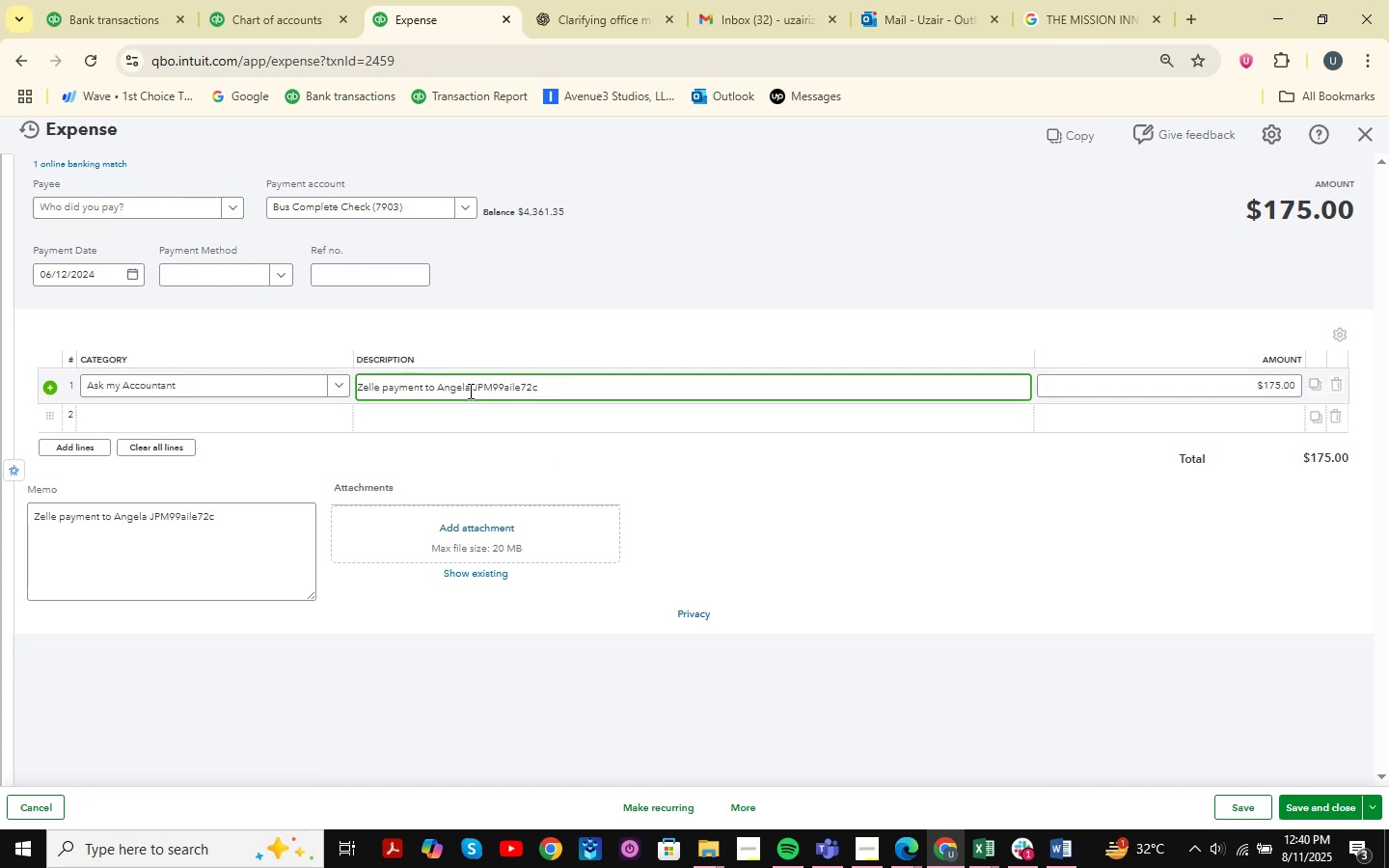 
left_click_drag(start_coordinate=[474, 388], to_coordinate=[296, 392])
 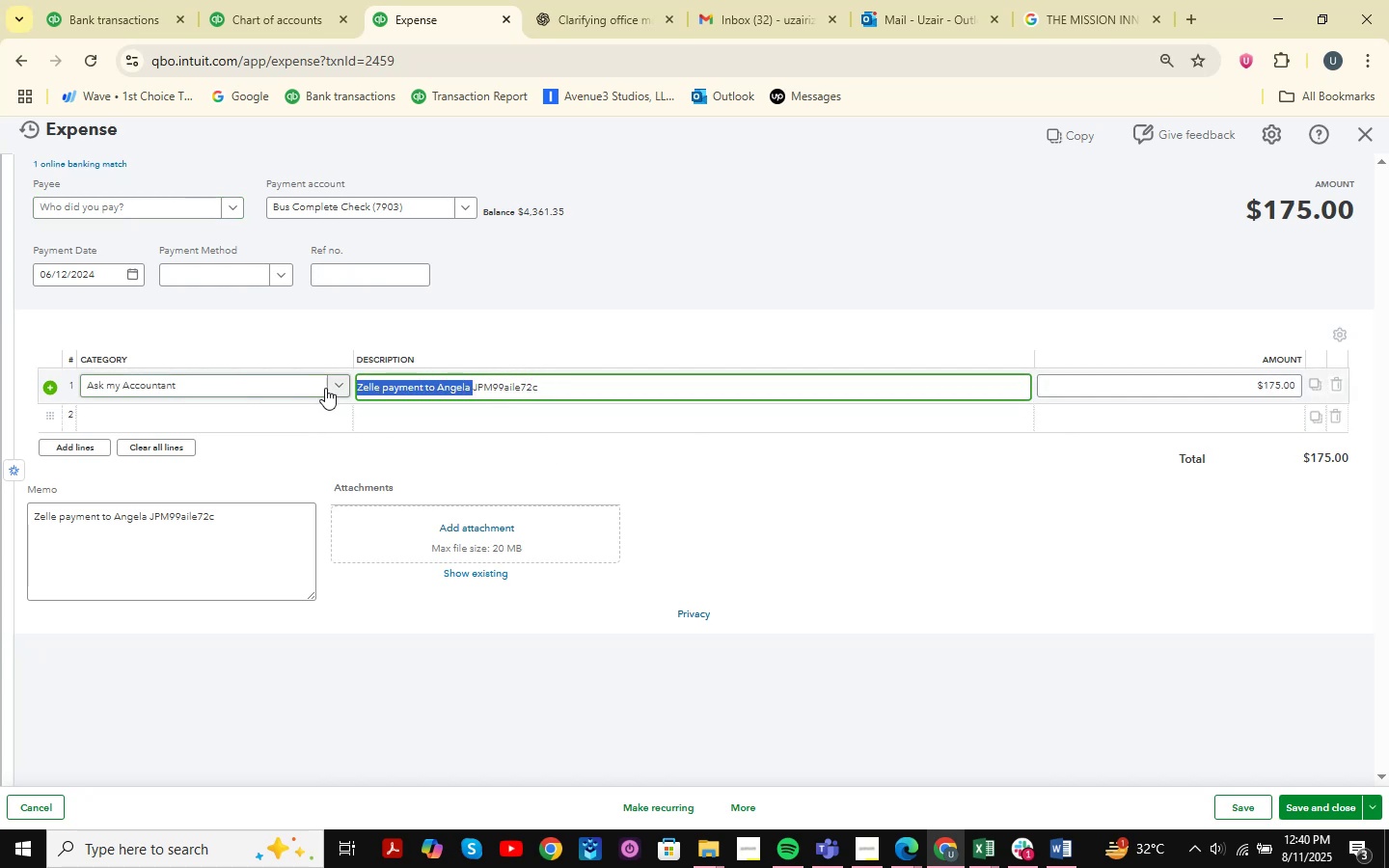 
key(Control+C)
 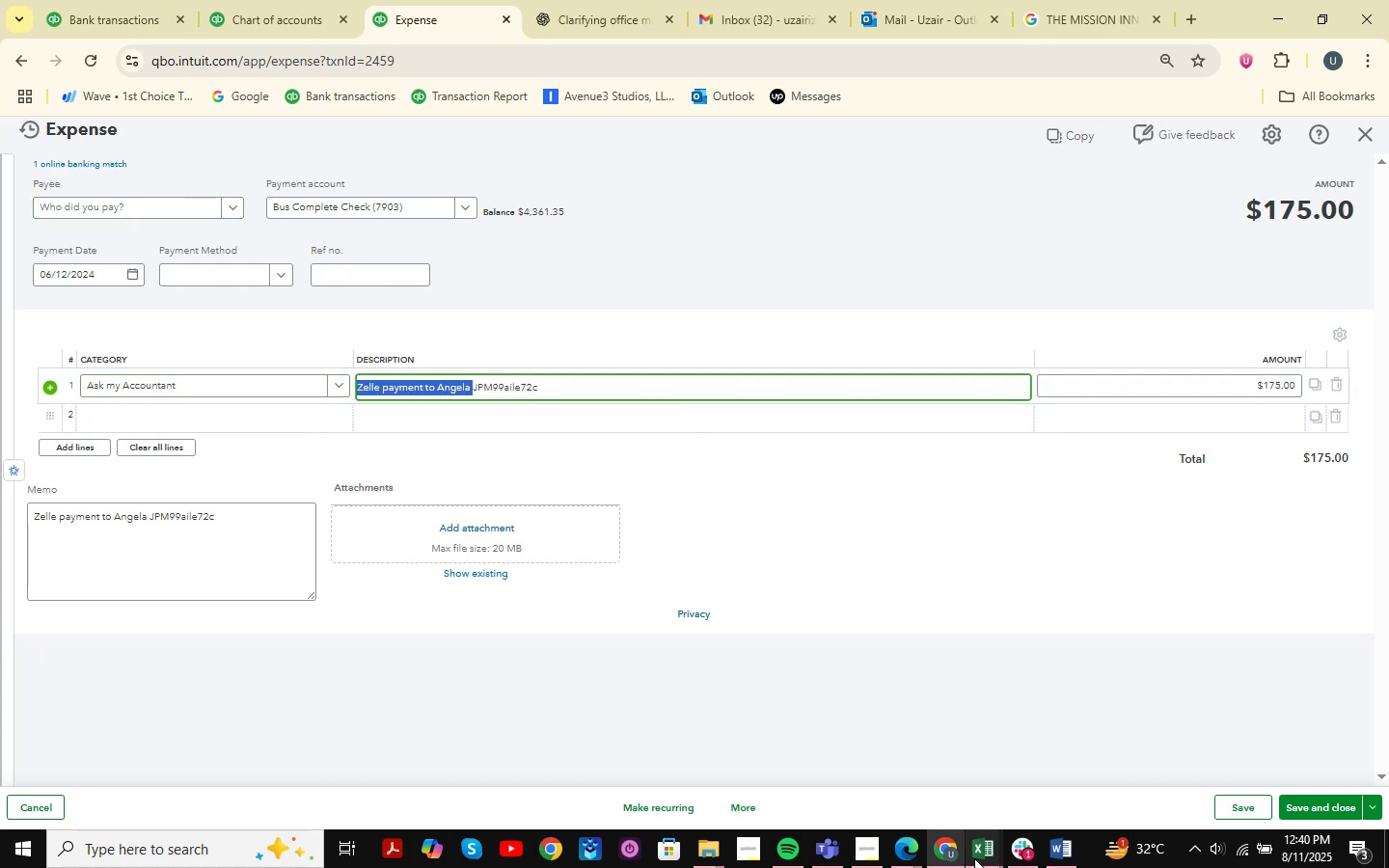 
double_click([1107, 751])
 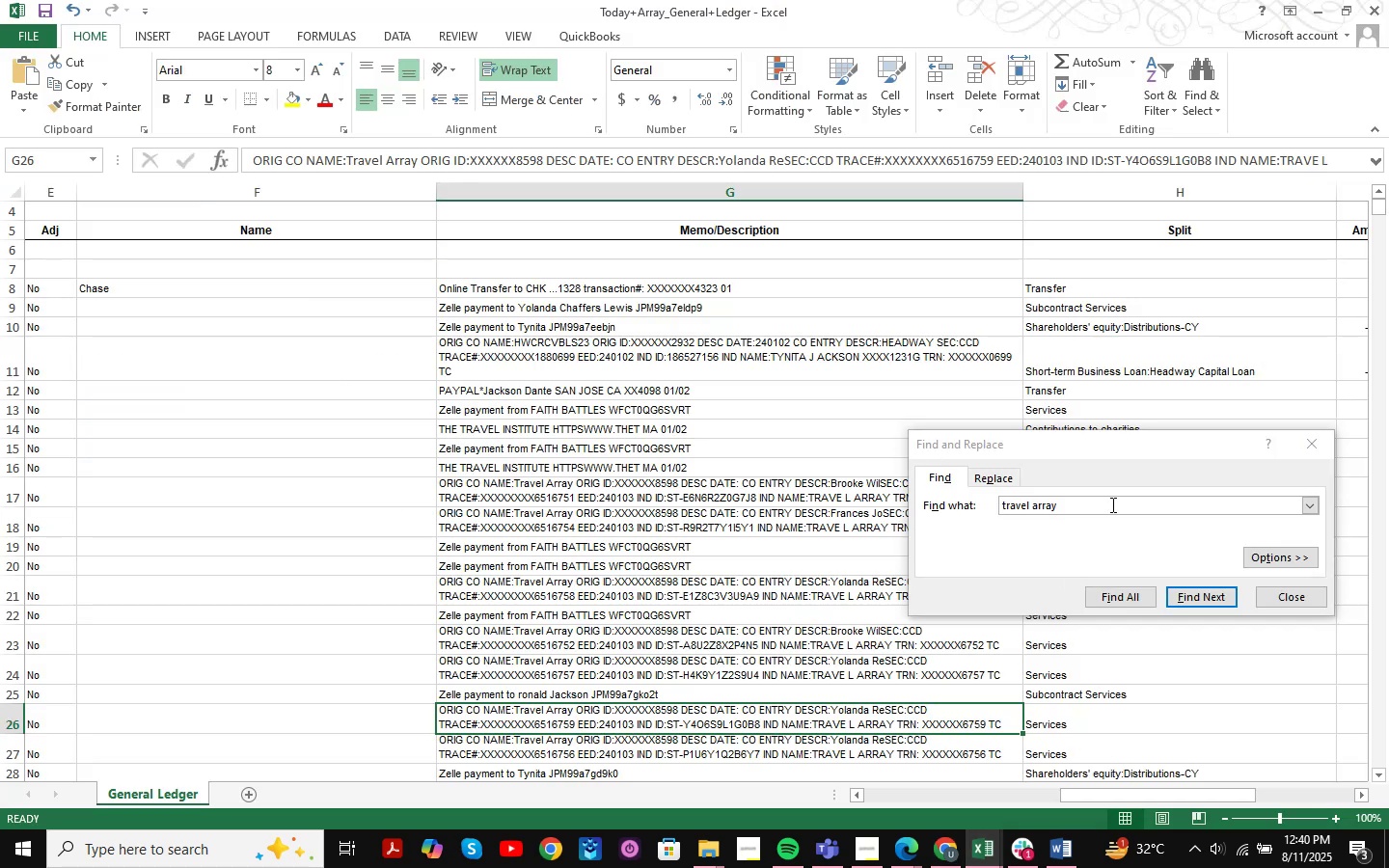 
left_click_drag(start_coordinate=[1111, 502], to_coordinate=[895, 496])
 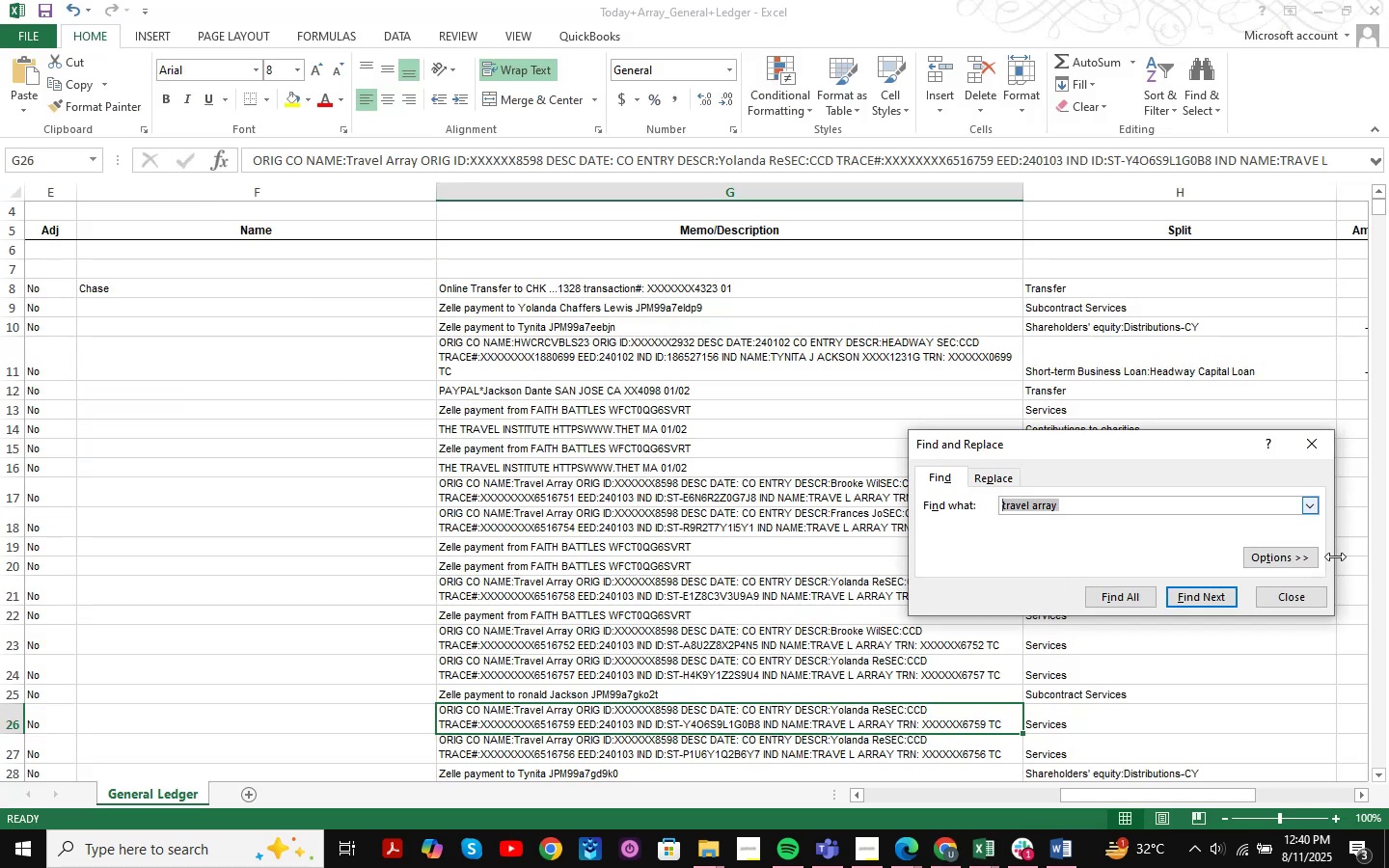 
key(Control+V)
 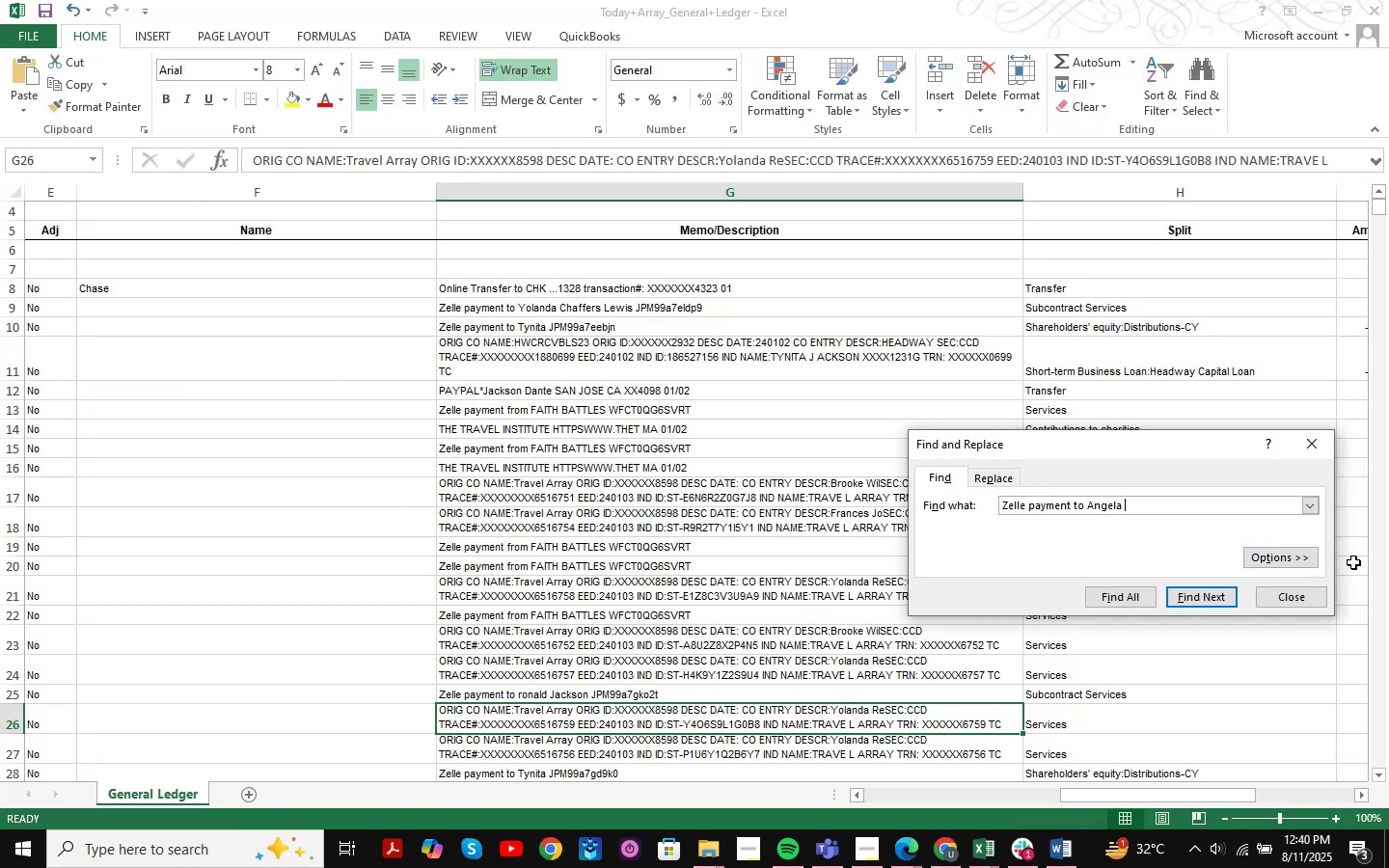 
key(NumpadEnter)
 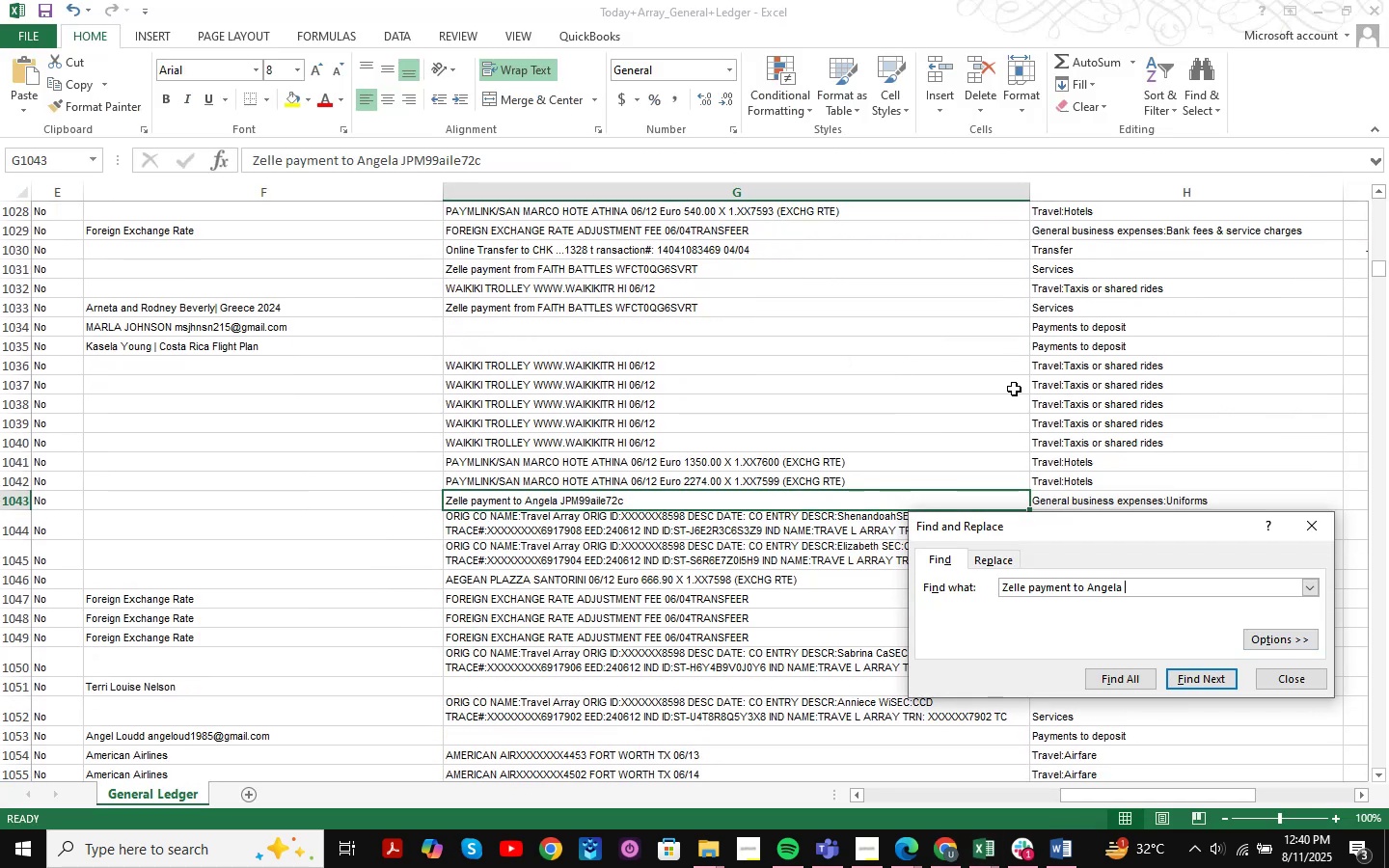 
left_click([1314, 13])
 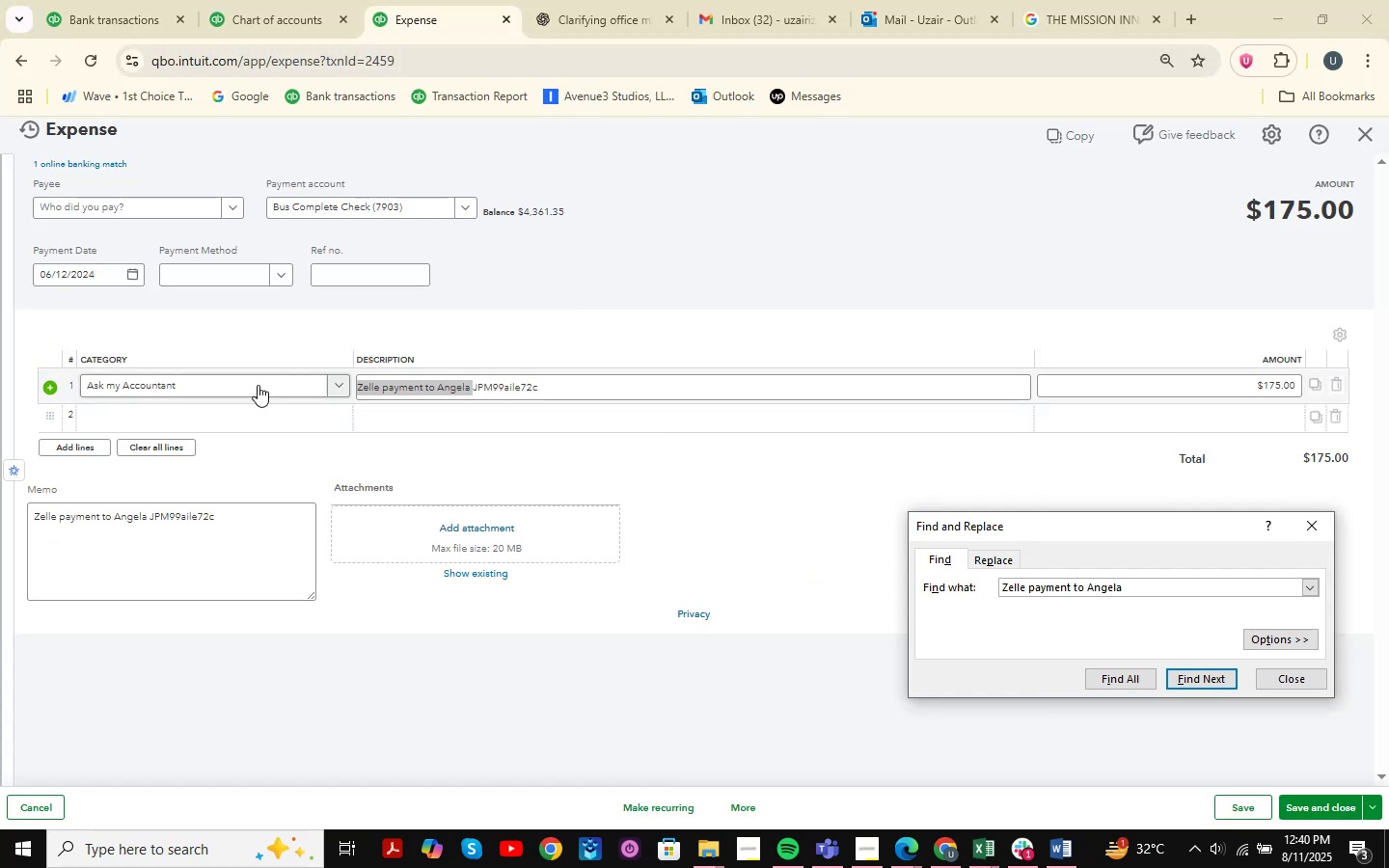 
left_click([200, 390])
 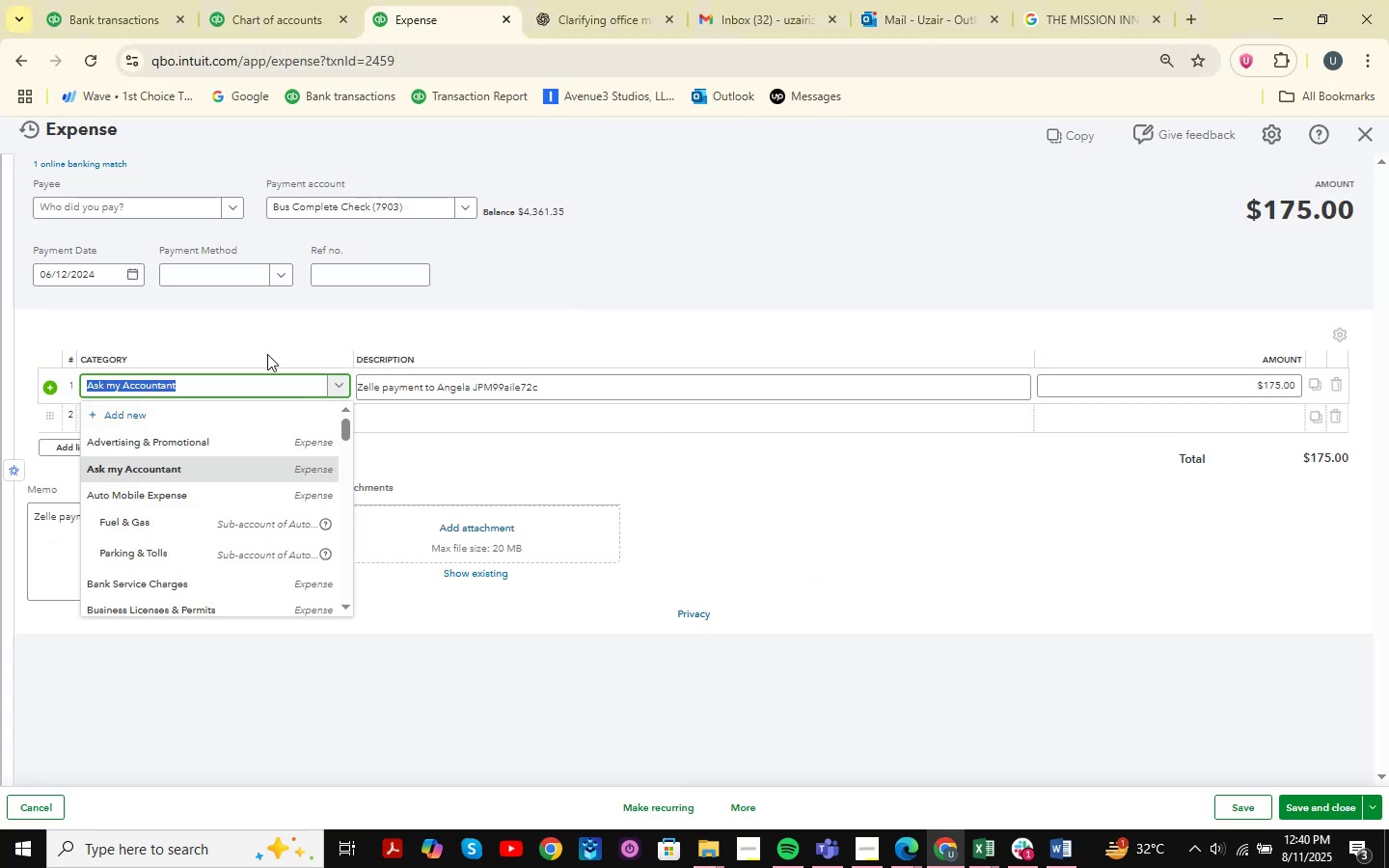 
type(uniforms )
 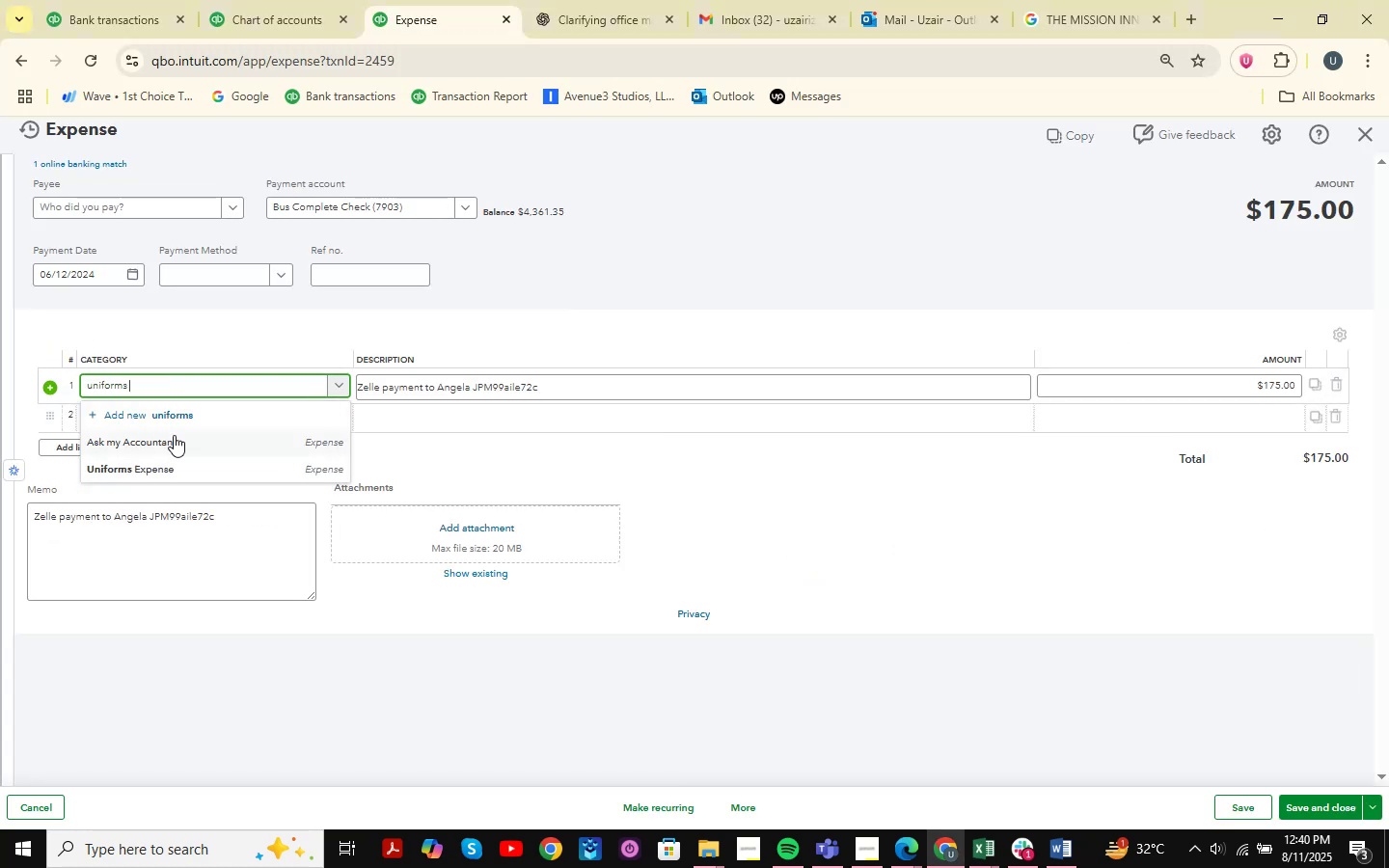 
left_click([148, 462])
 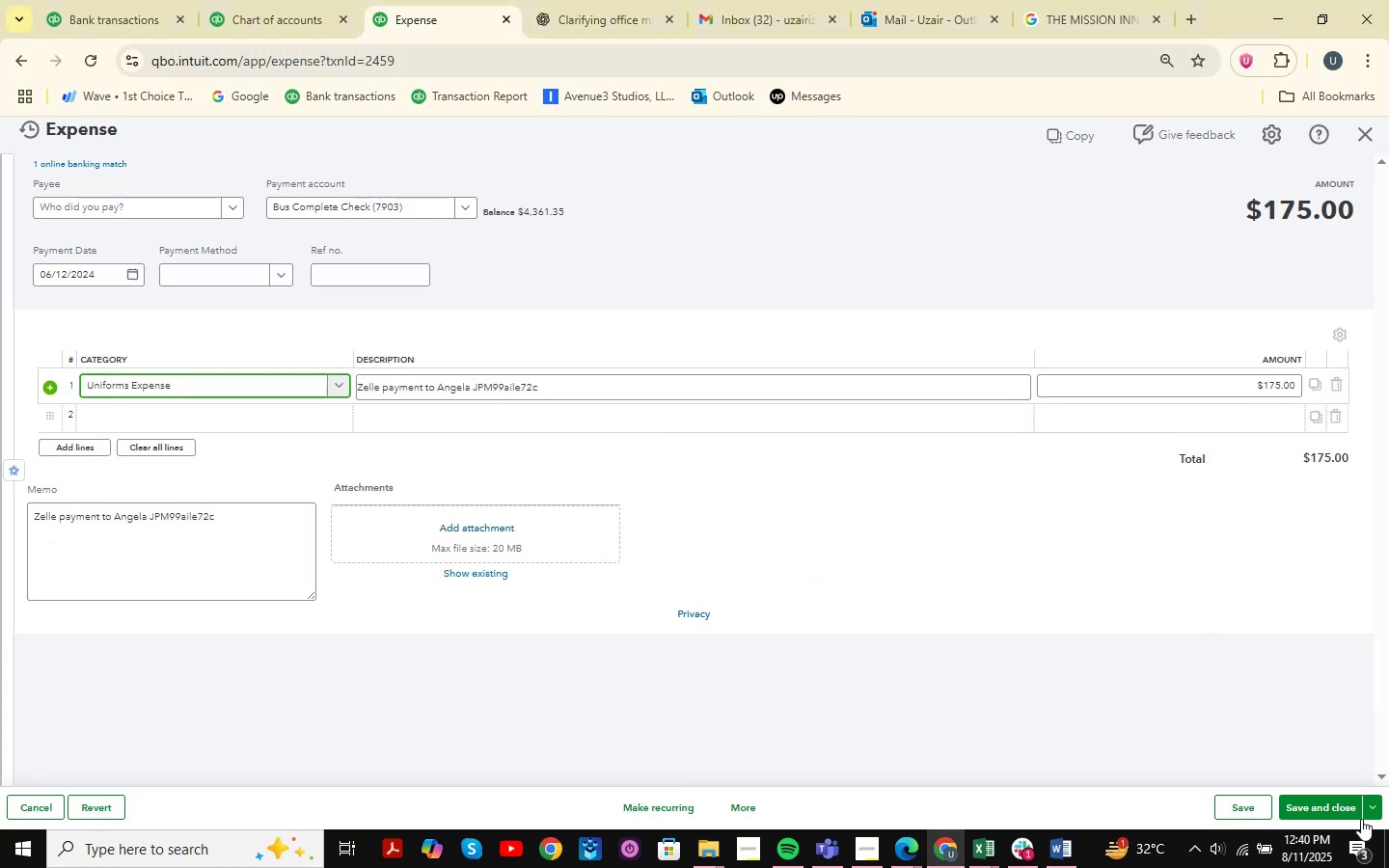 
left_click([1324, 802])
 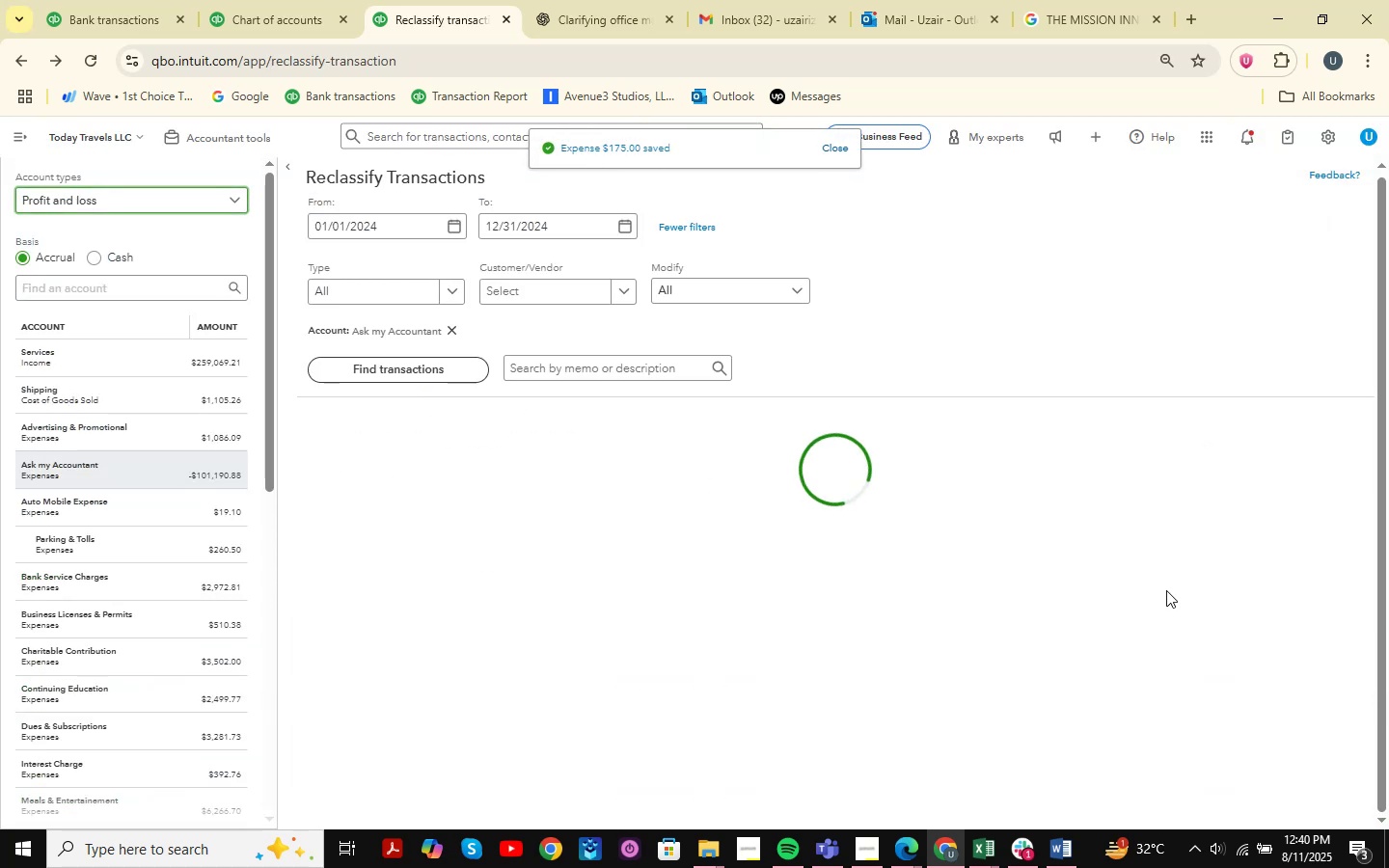 
left_click([1019, 843])
 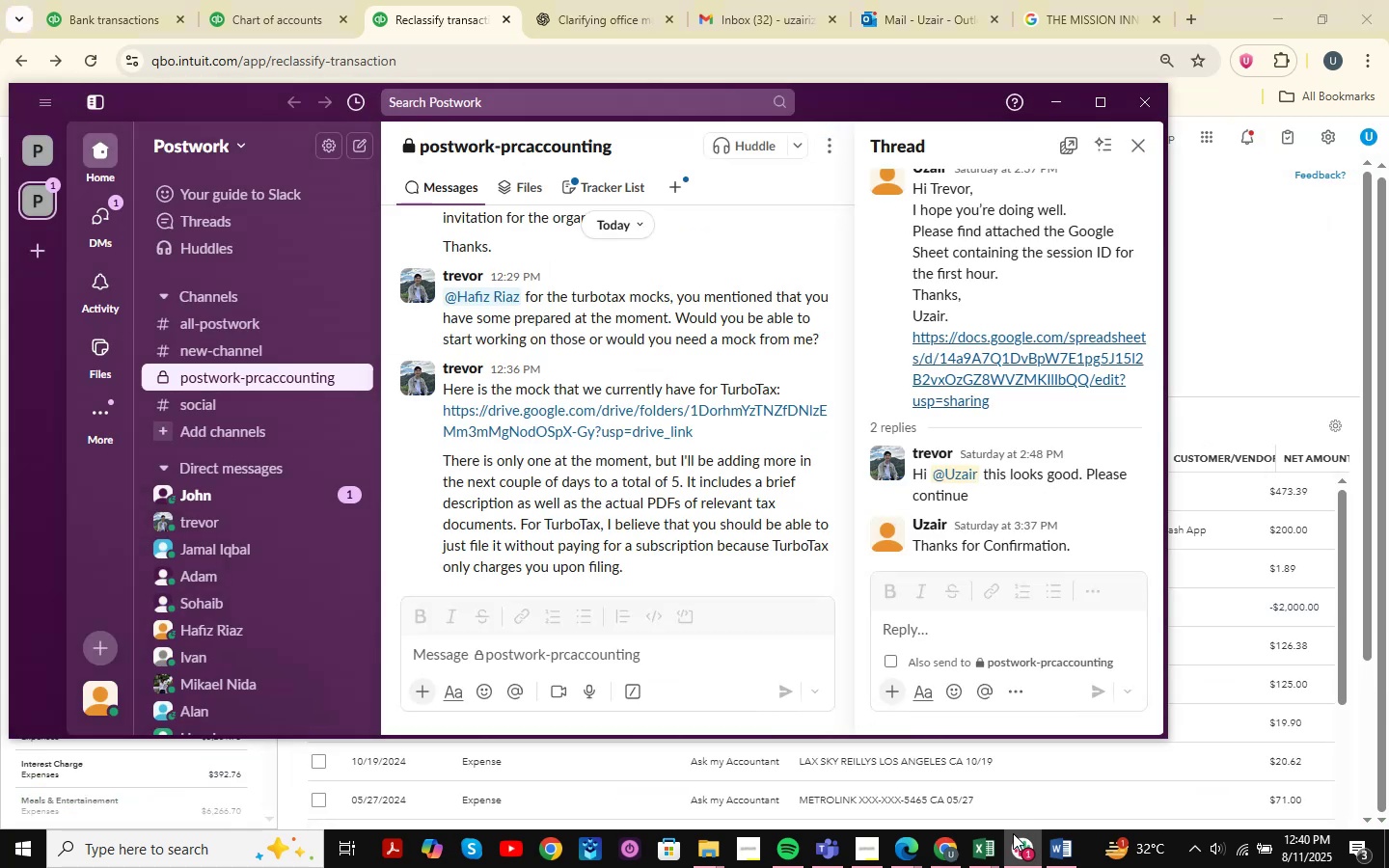 
scroll: coordinate [974, 256], scroll_direction: down, amount: 9.0
 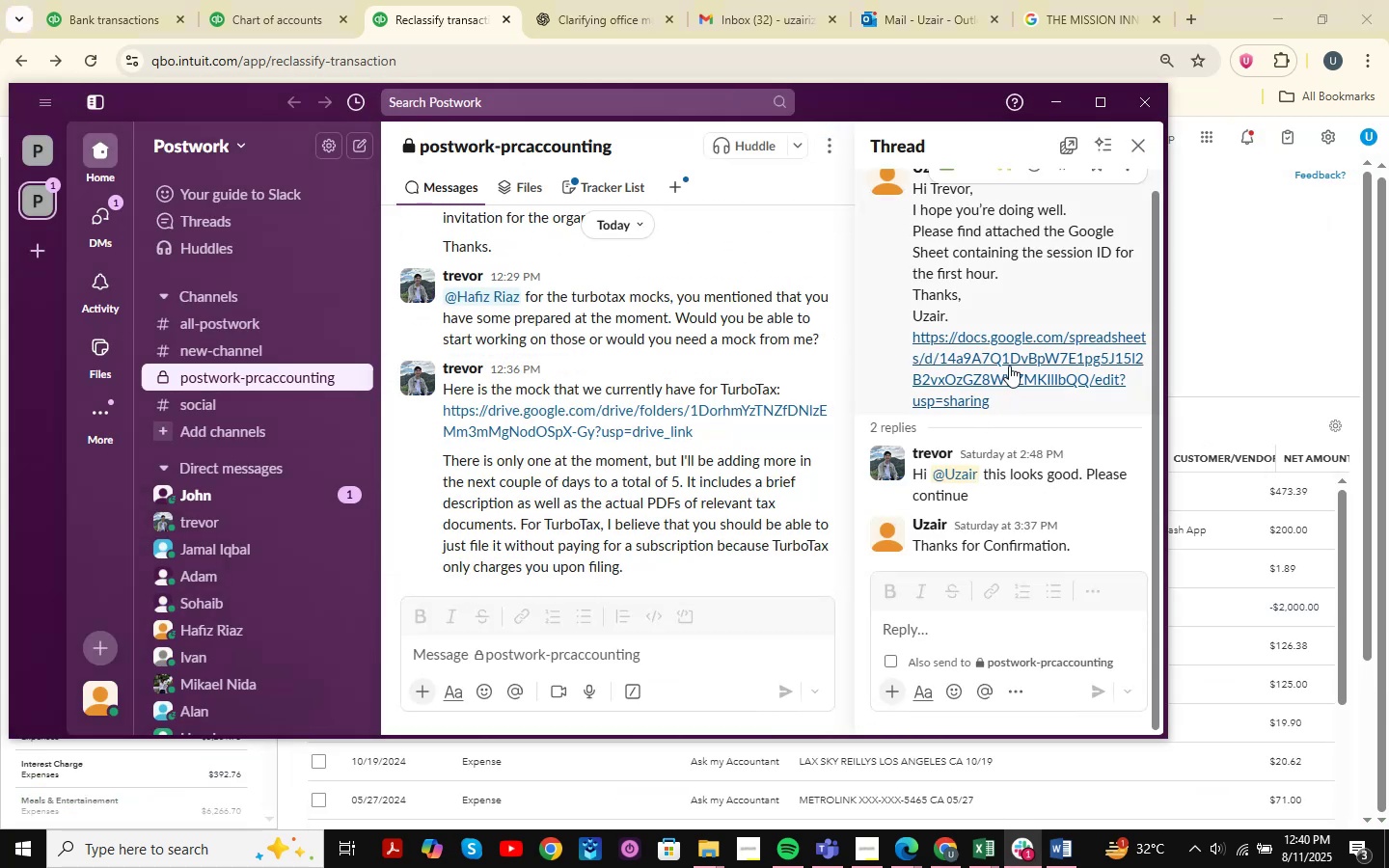 
scroll: coordinate [1025, 327], scroll_direction: none, amount: 0.0
 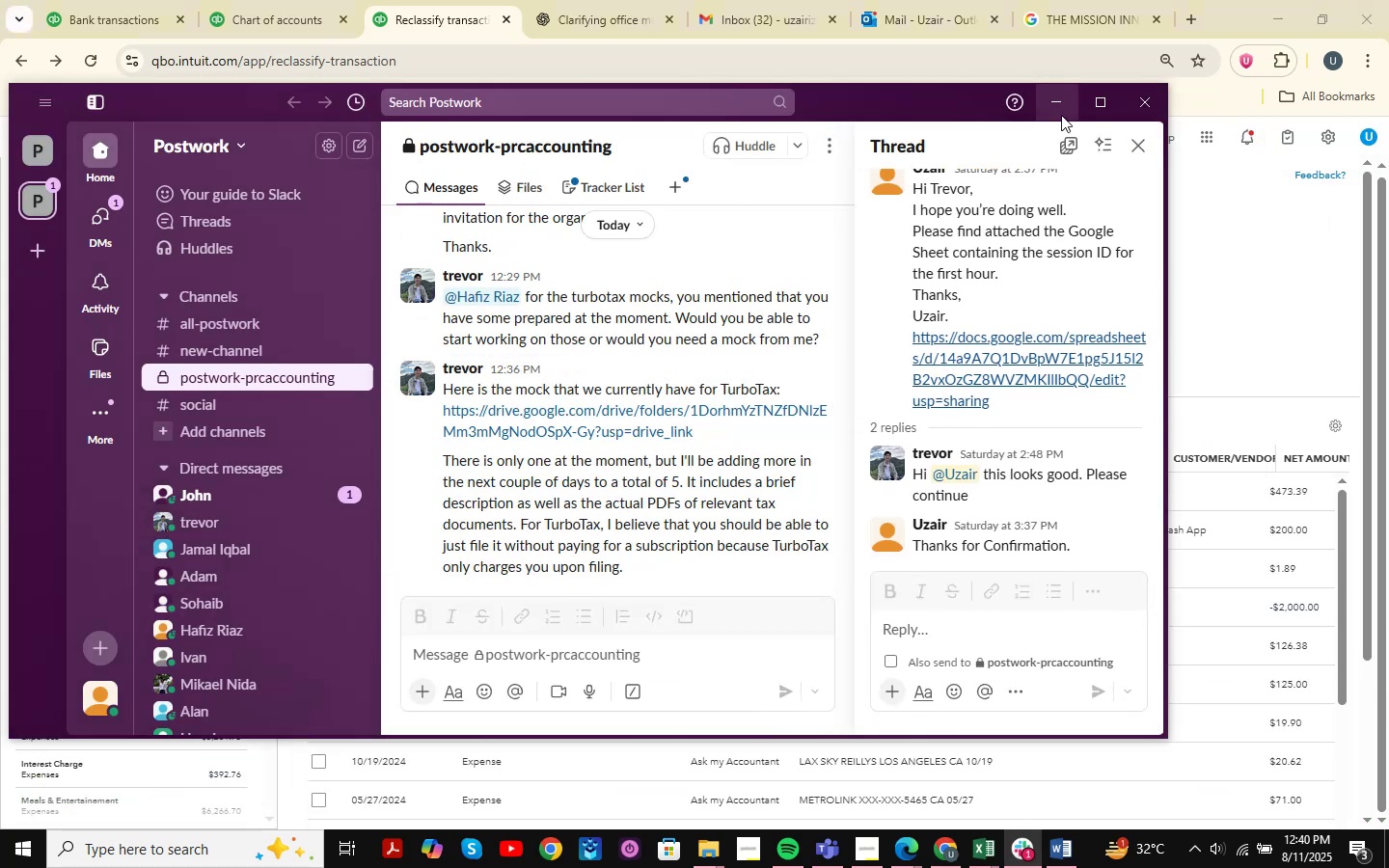 
left_click([1063, 109])
 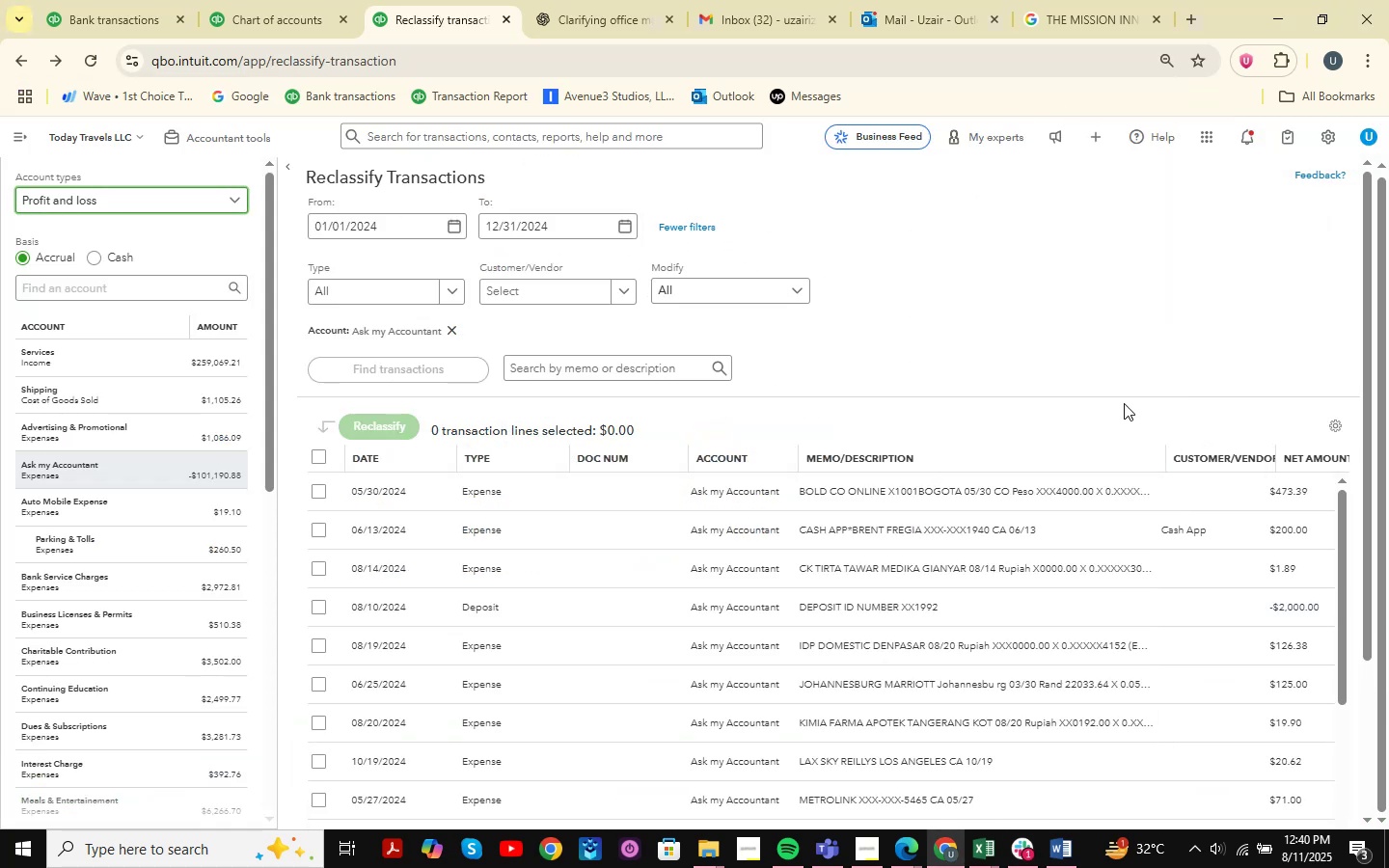 
scroll: coordinate [1226, 410], scroll_direction: down, amount: 26.0
 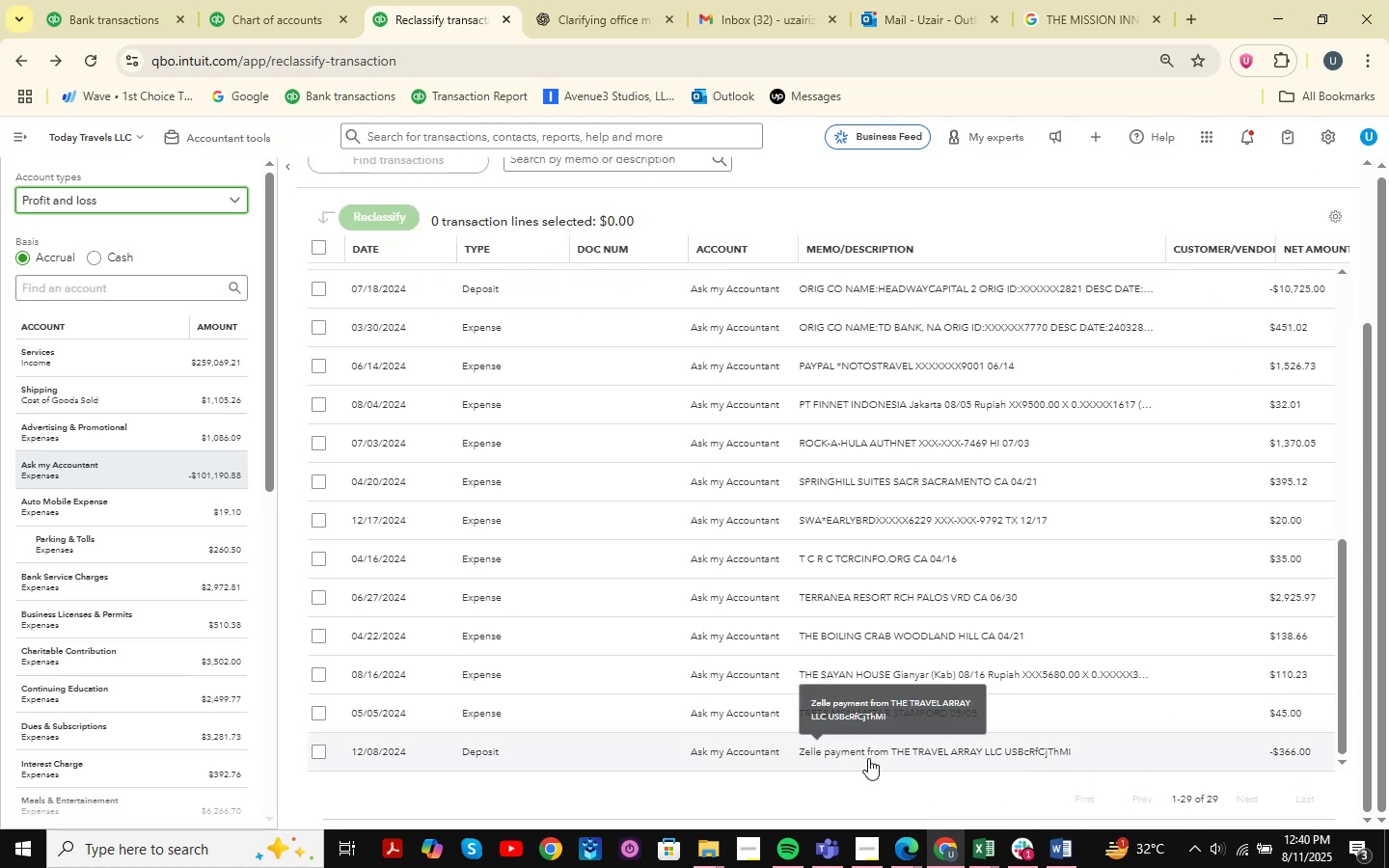 
left_click_drag(start_coordinate=[796, 752], to_coordinate=[980, 758])
 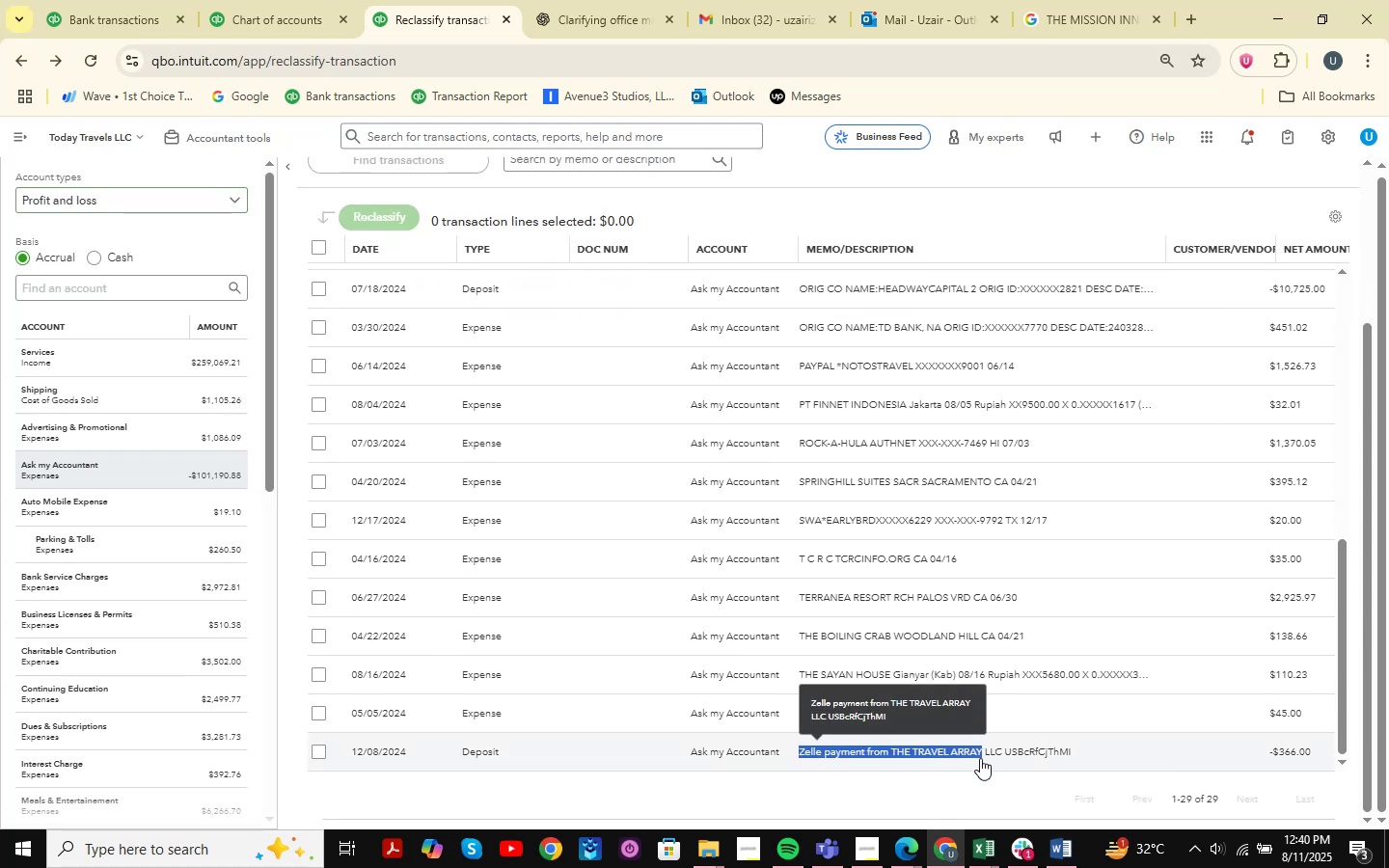 
key(Control+C)
 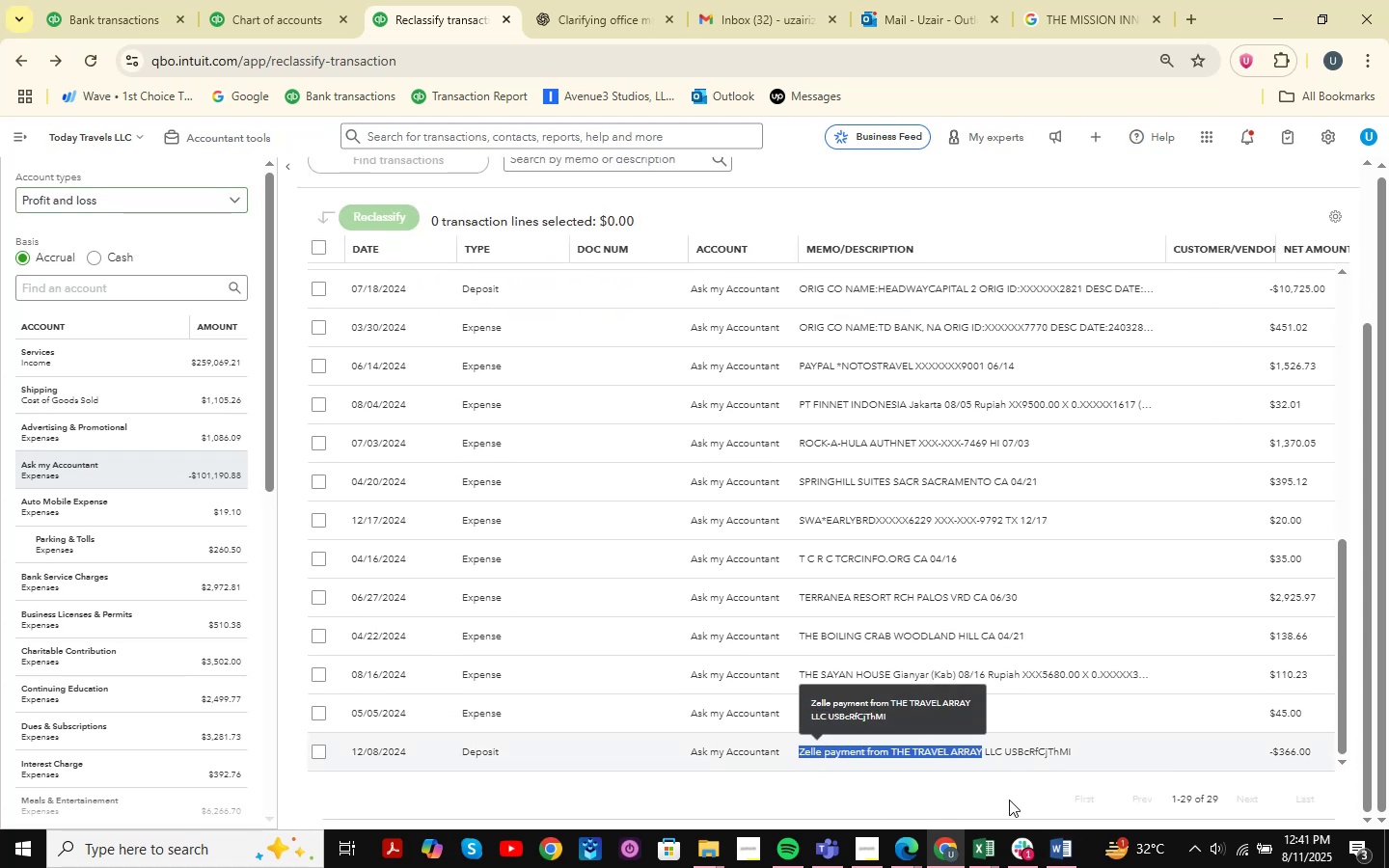 
key(Control+ControlLeft)
 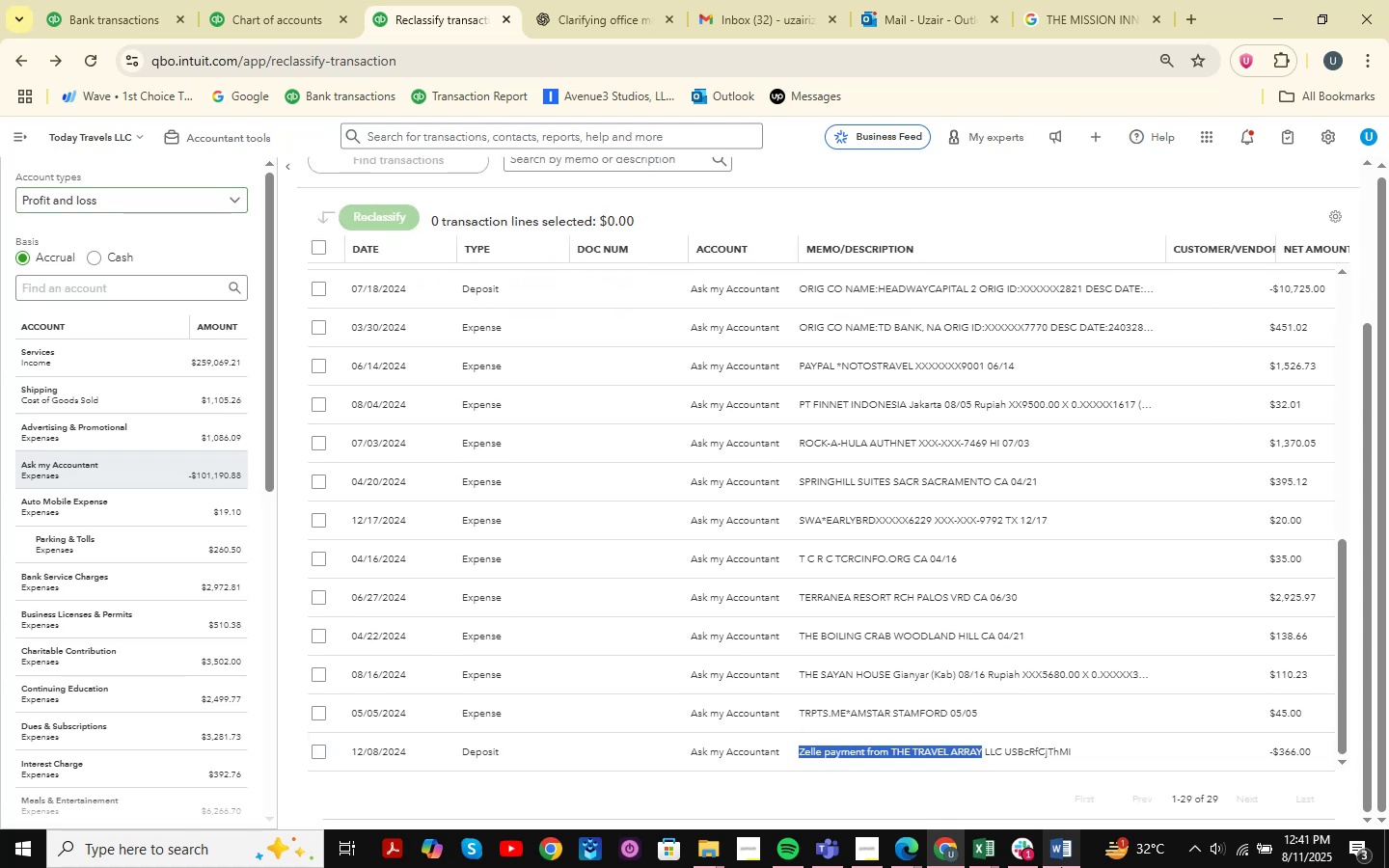 
key(Control+C)
 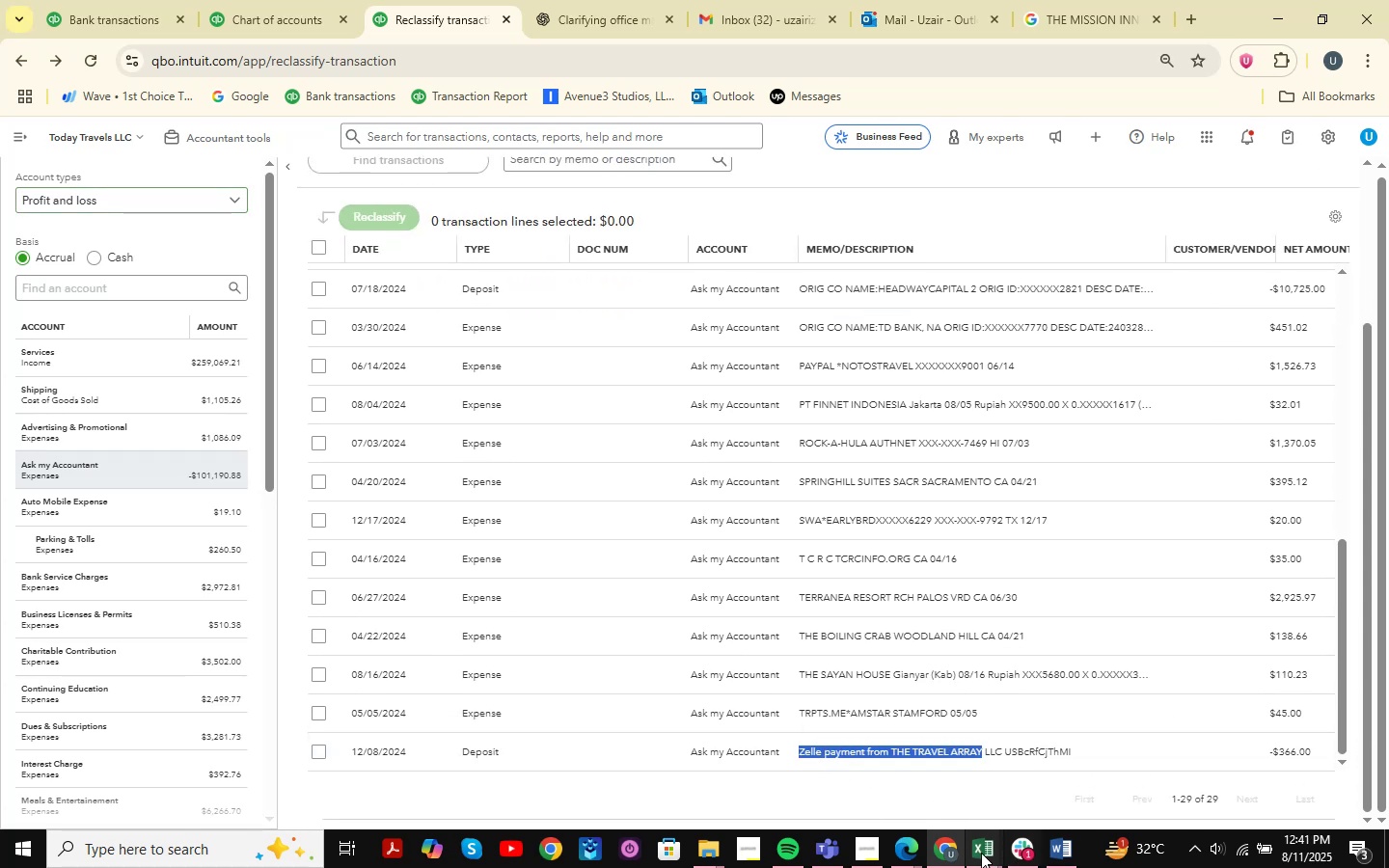 
left_click([981, 853])
 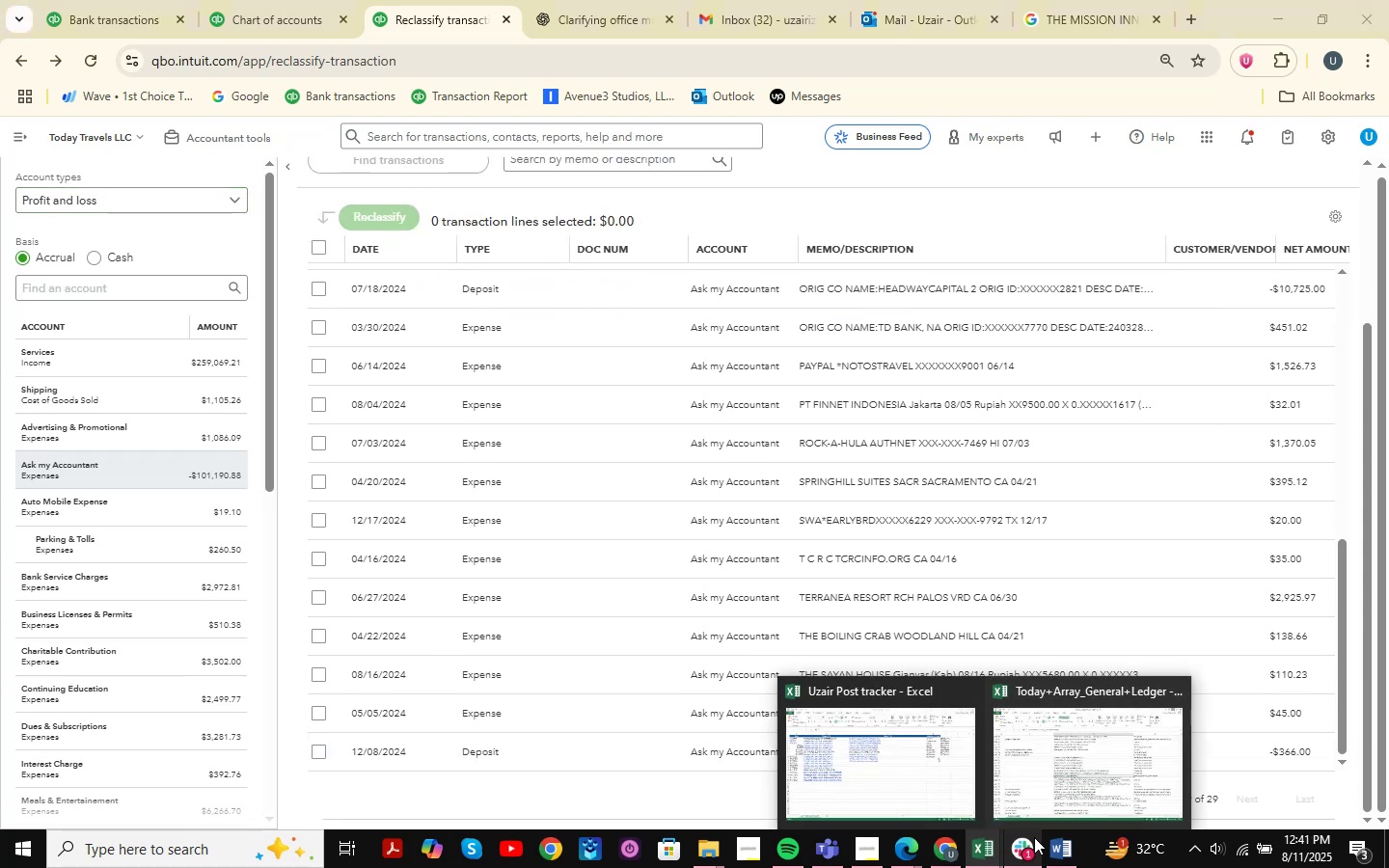 
left_click([1089, 766])
 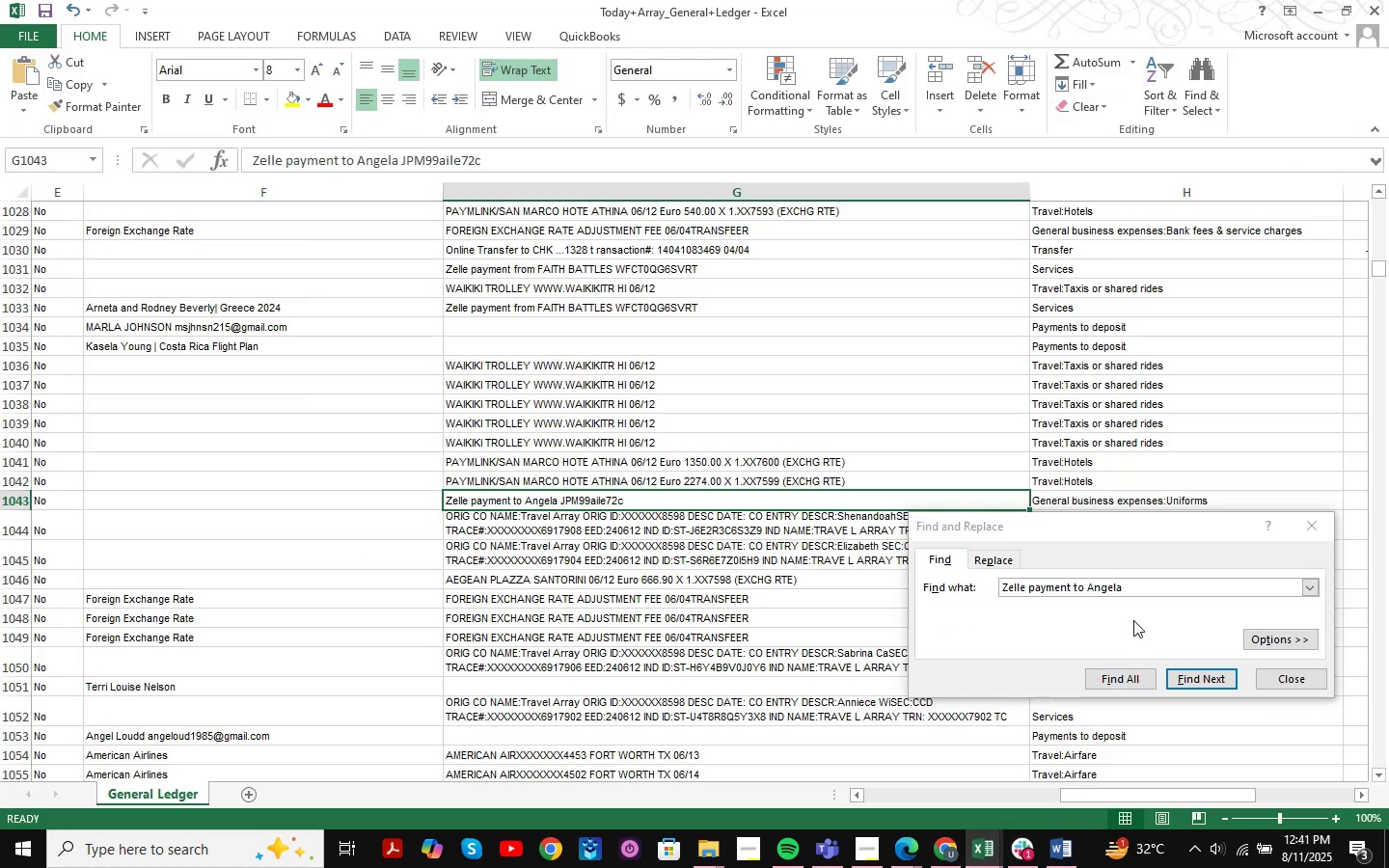 
left_click_drag(start_coordinate=[1158, 586], to_coordinate=[967, 585])
 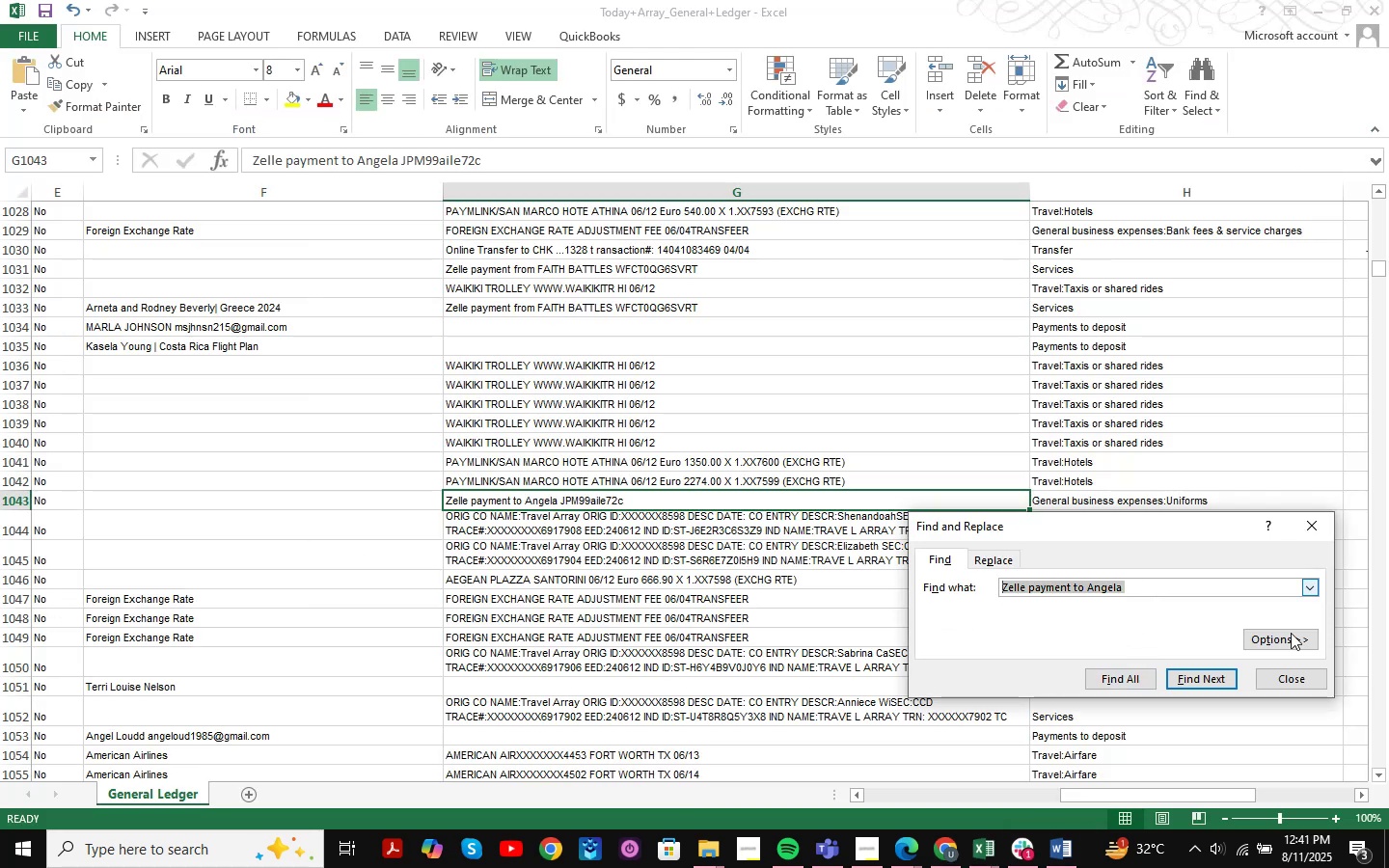 
key(Control+V)
 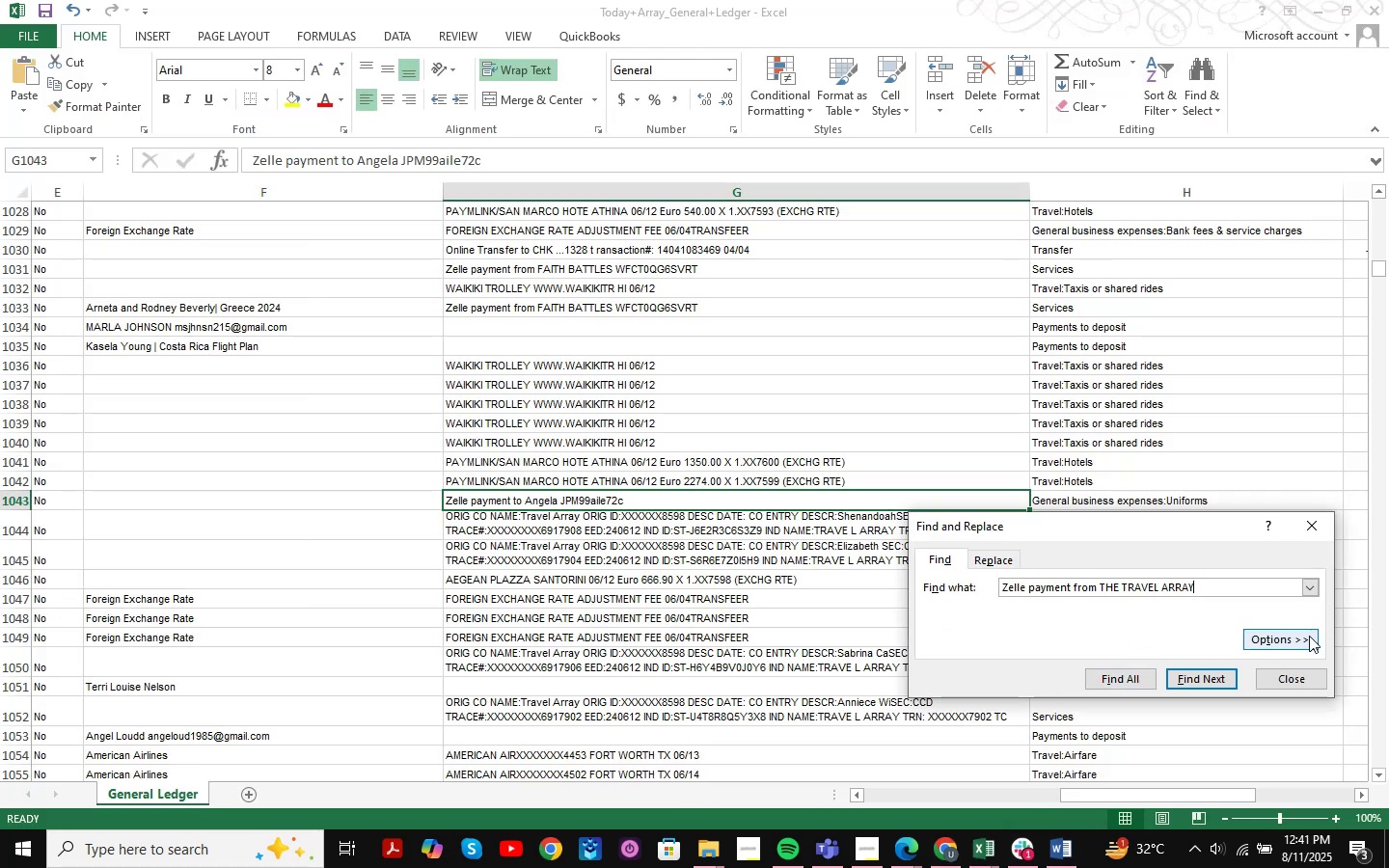 
key(NumpadEnter)
 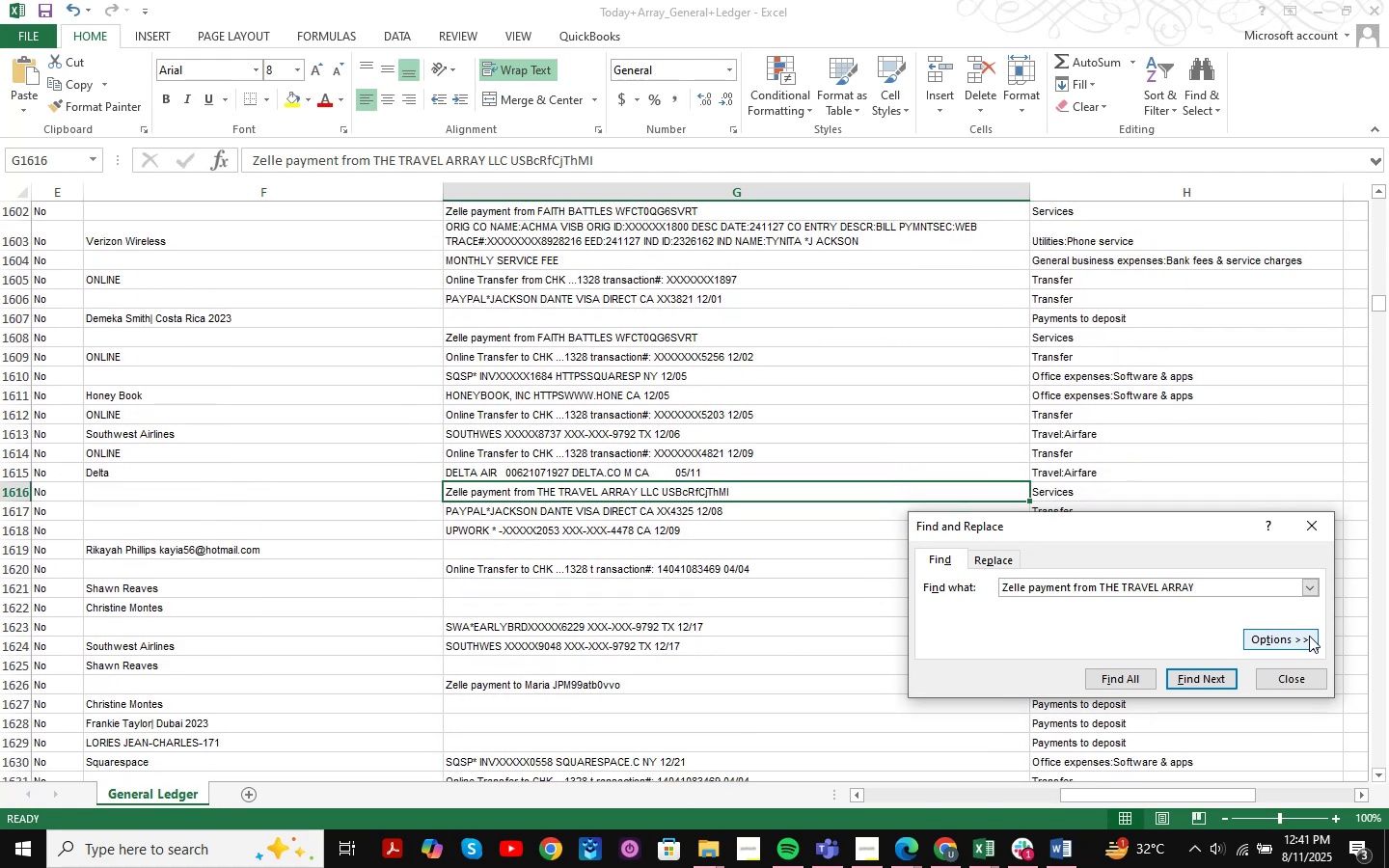 
key(NumpadEnter)
 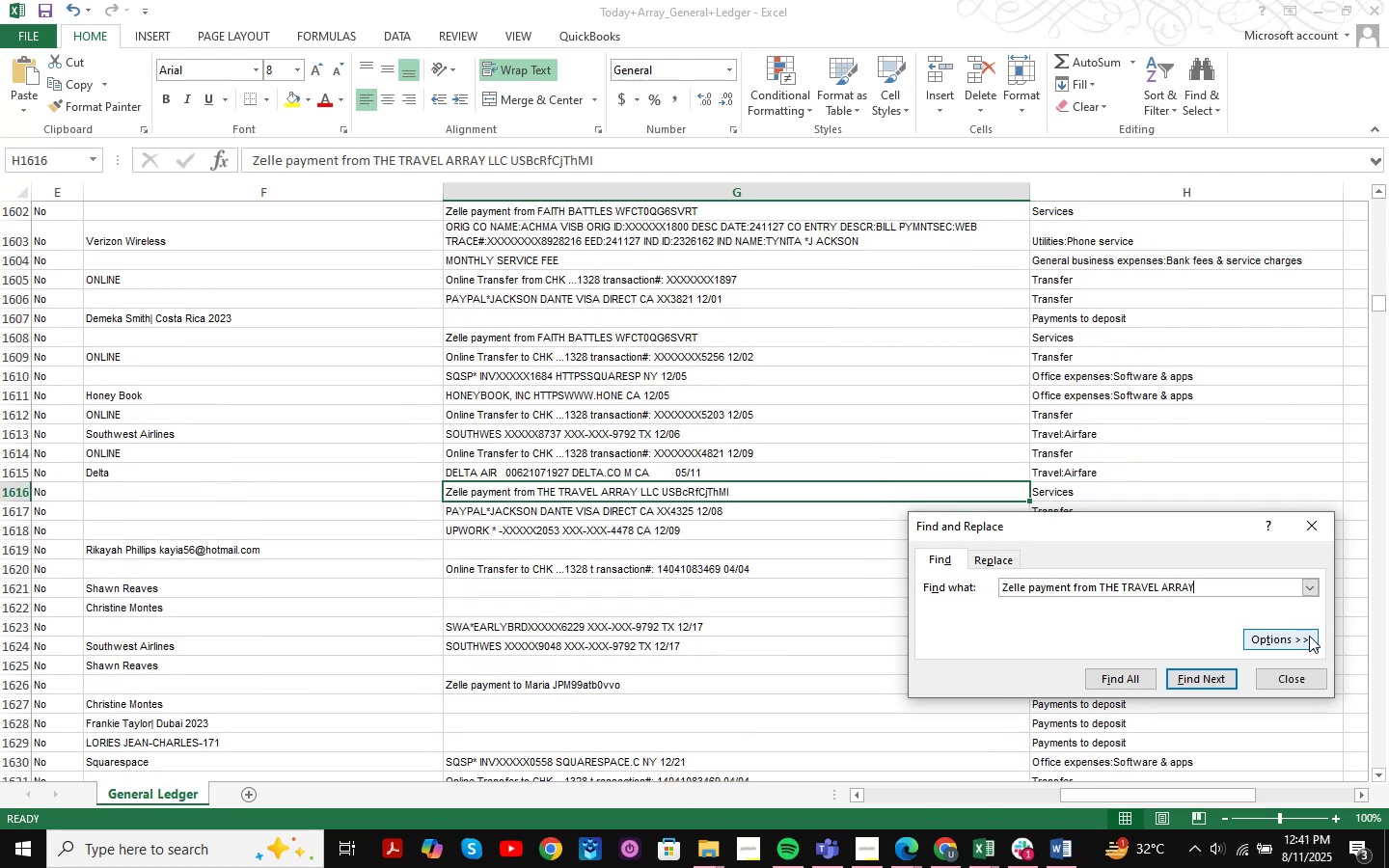 
key(NumpadEnter)
 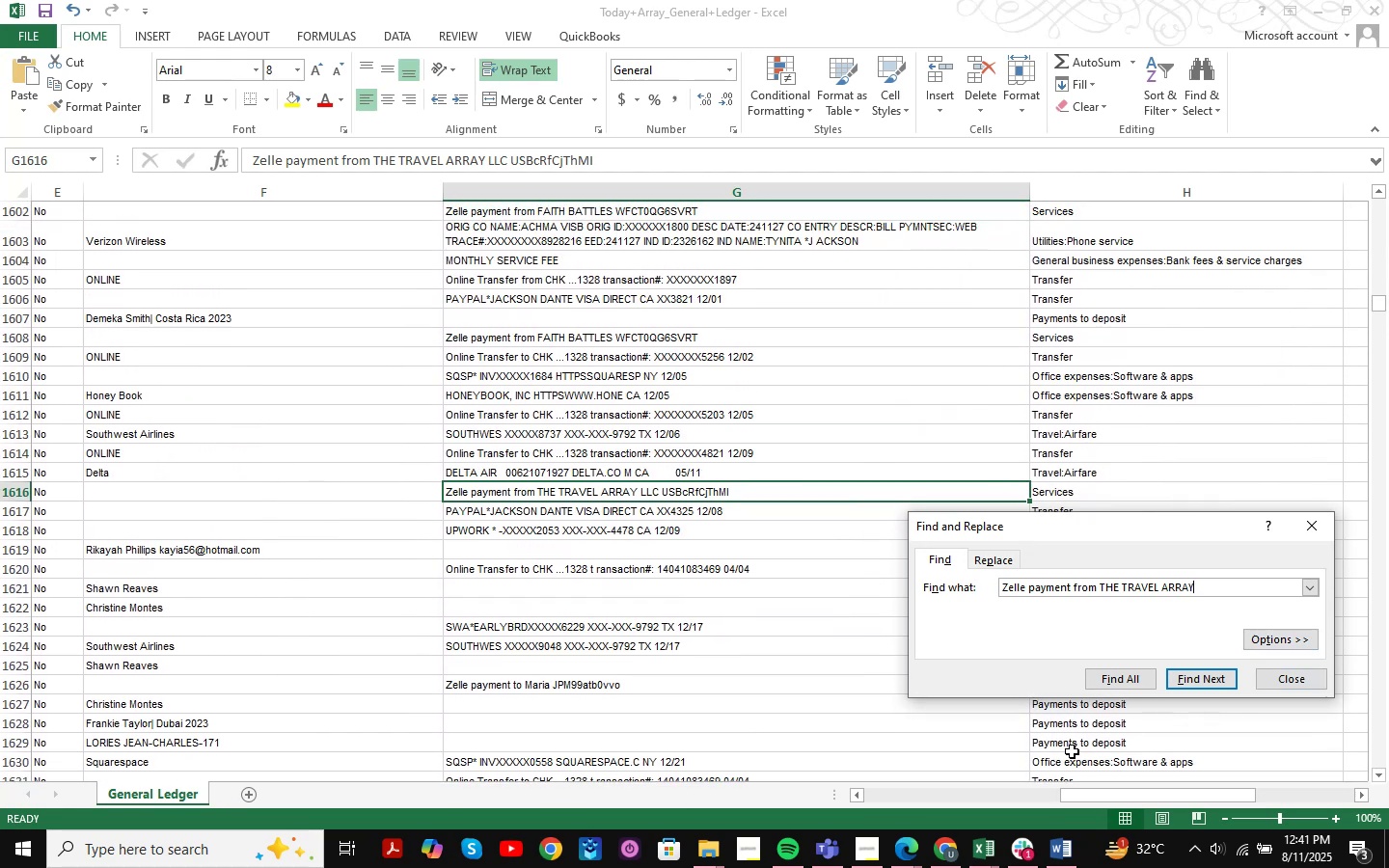 
left_click([954, 845])
 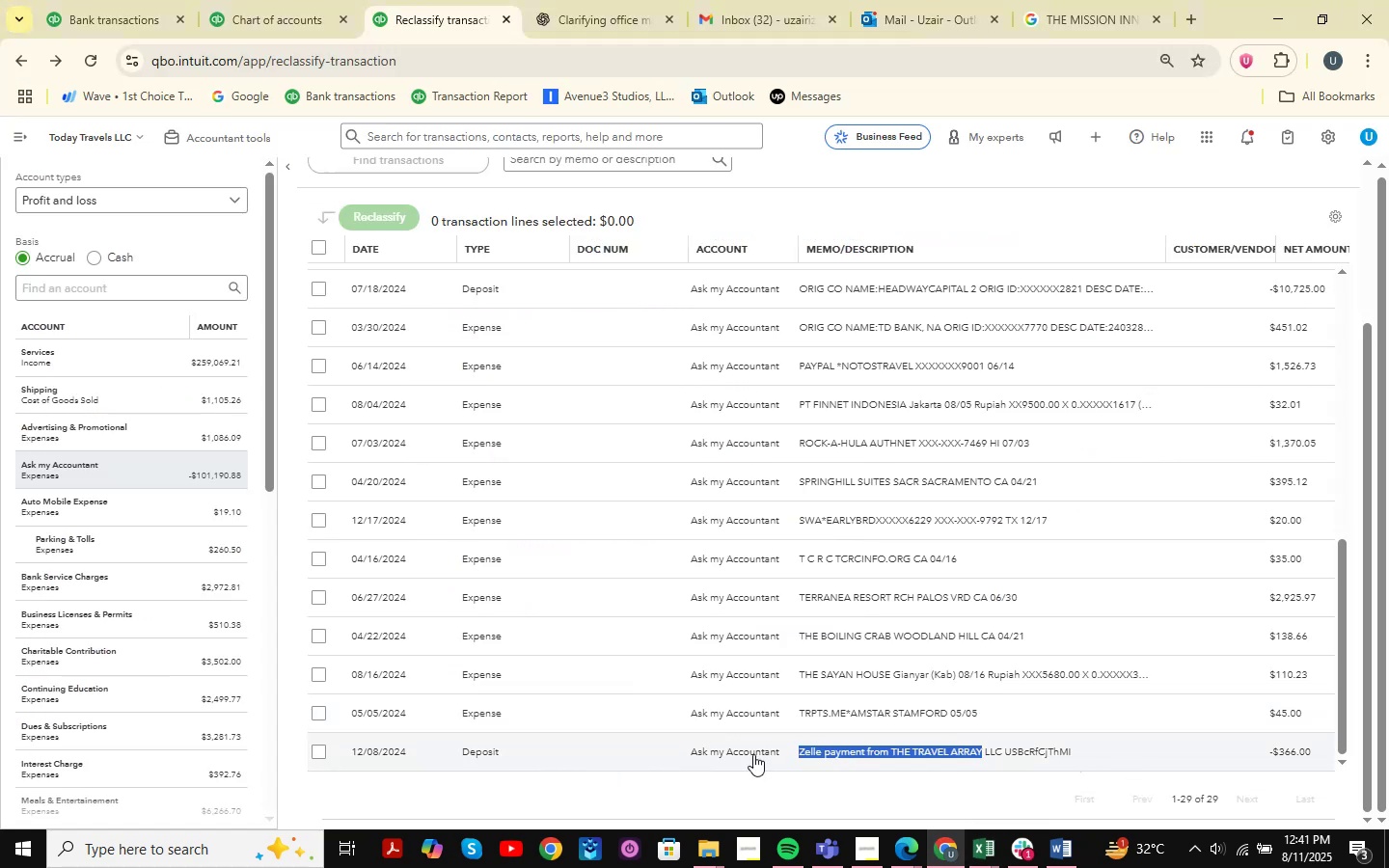 
left_click([1107, 754])
 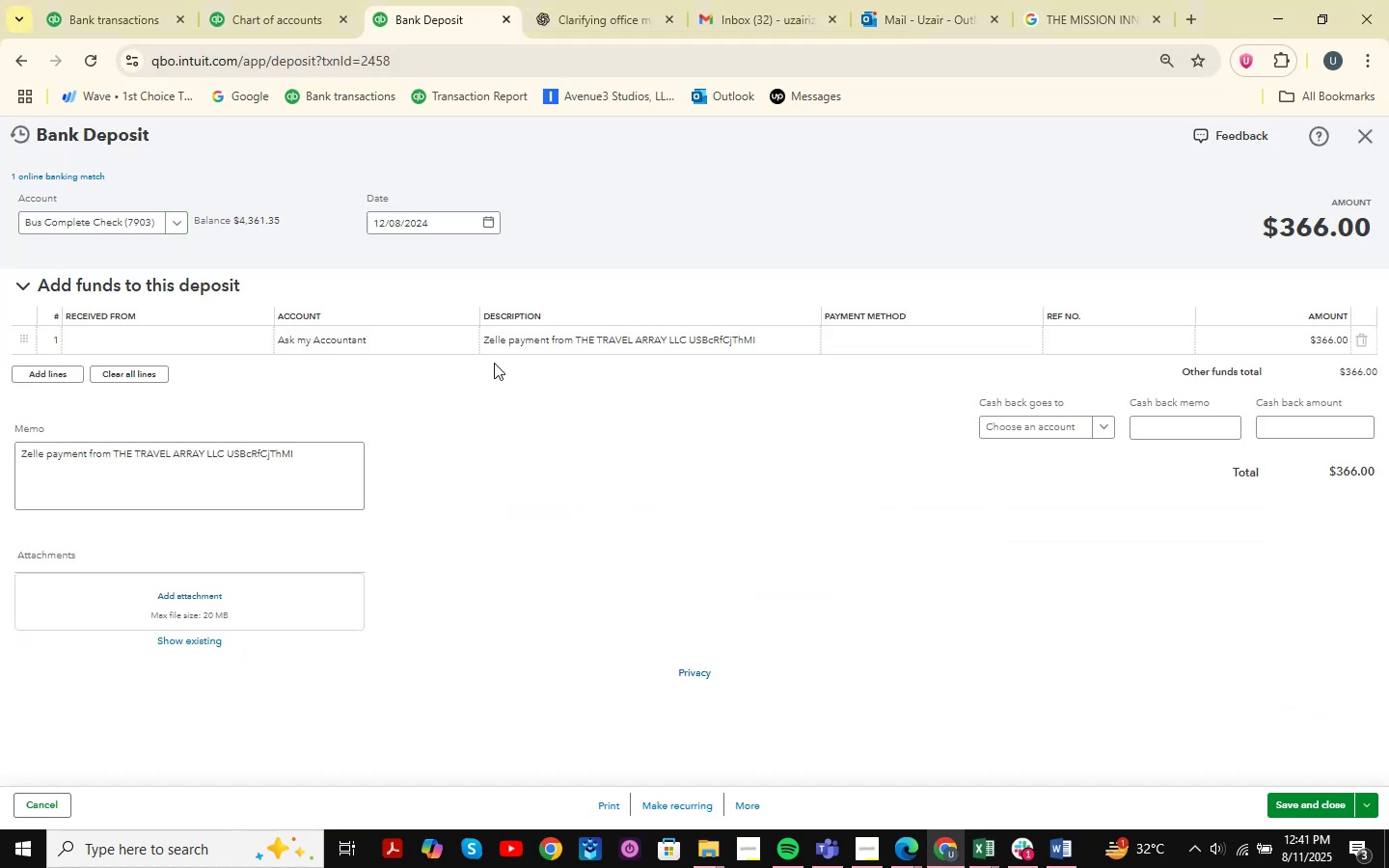 
left_click([391, 344])
 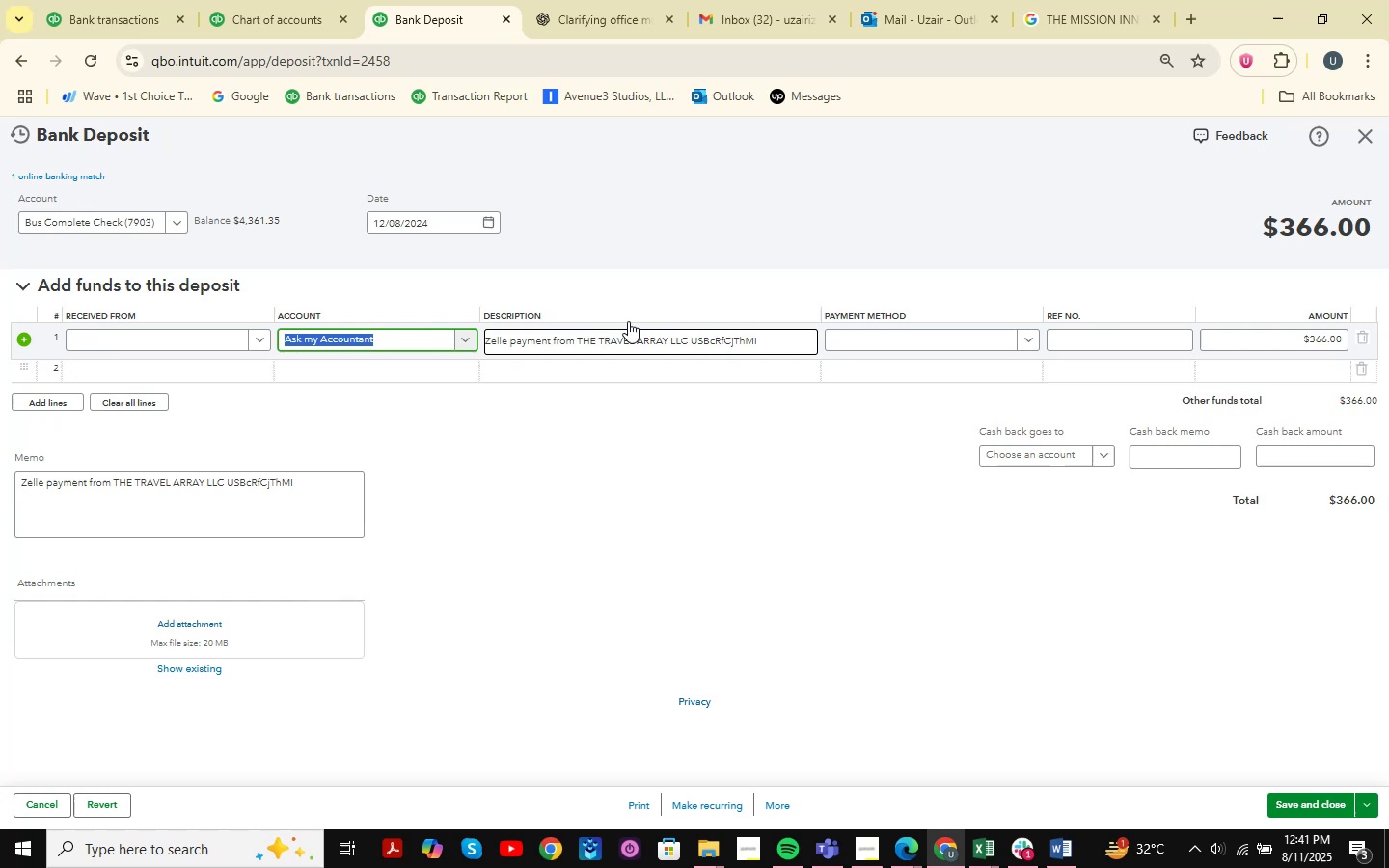 
type(services )
 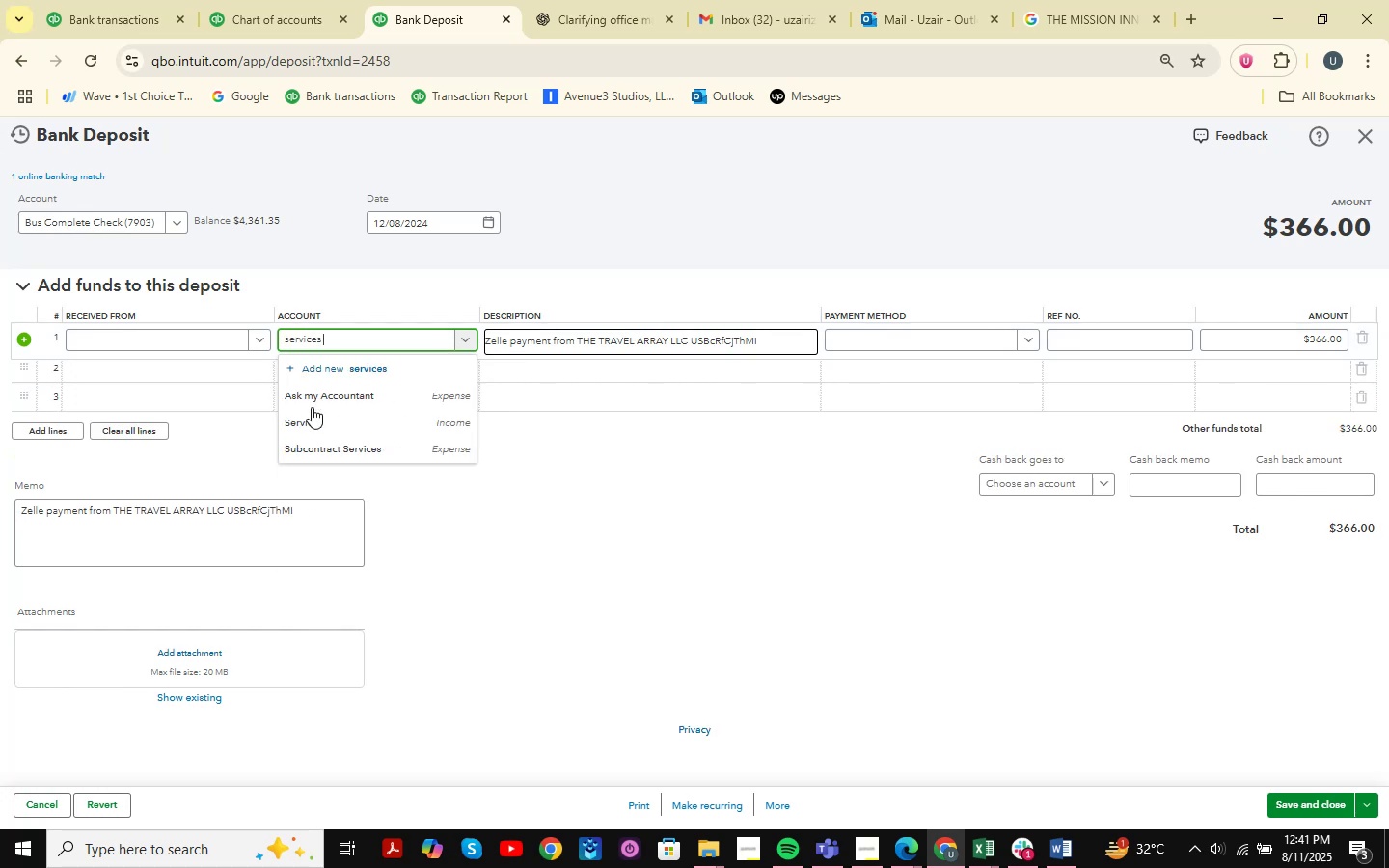 
left_click([313, 416])
 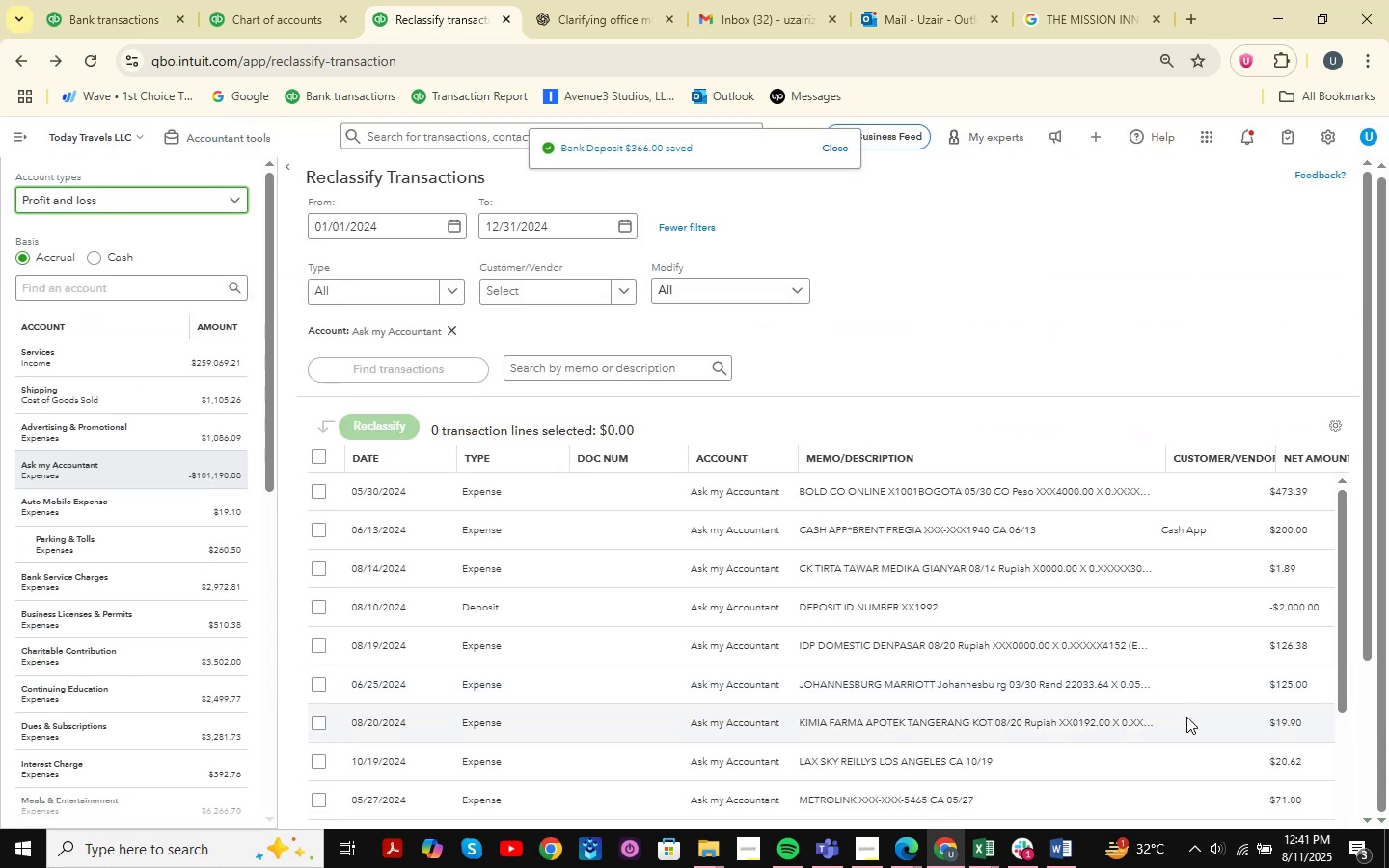 
wait(5.46)
 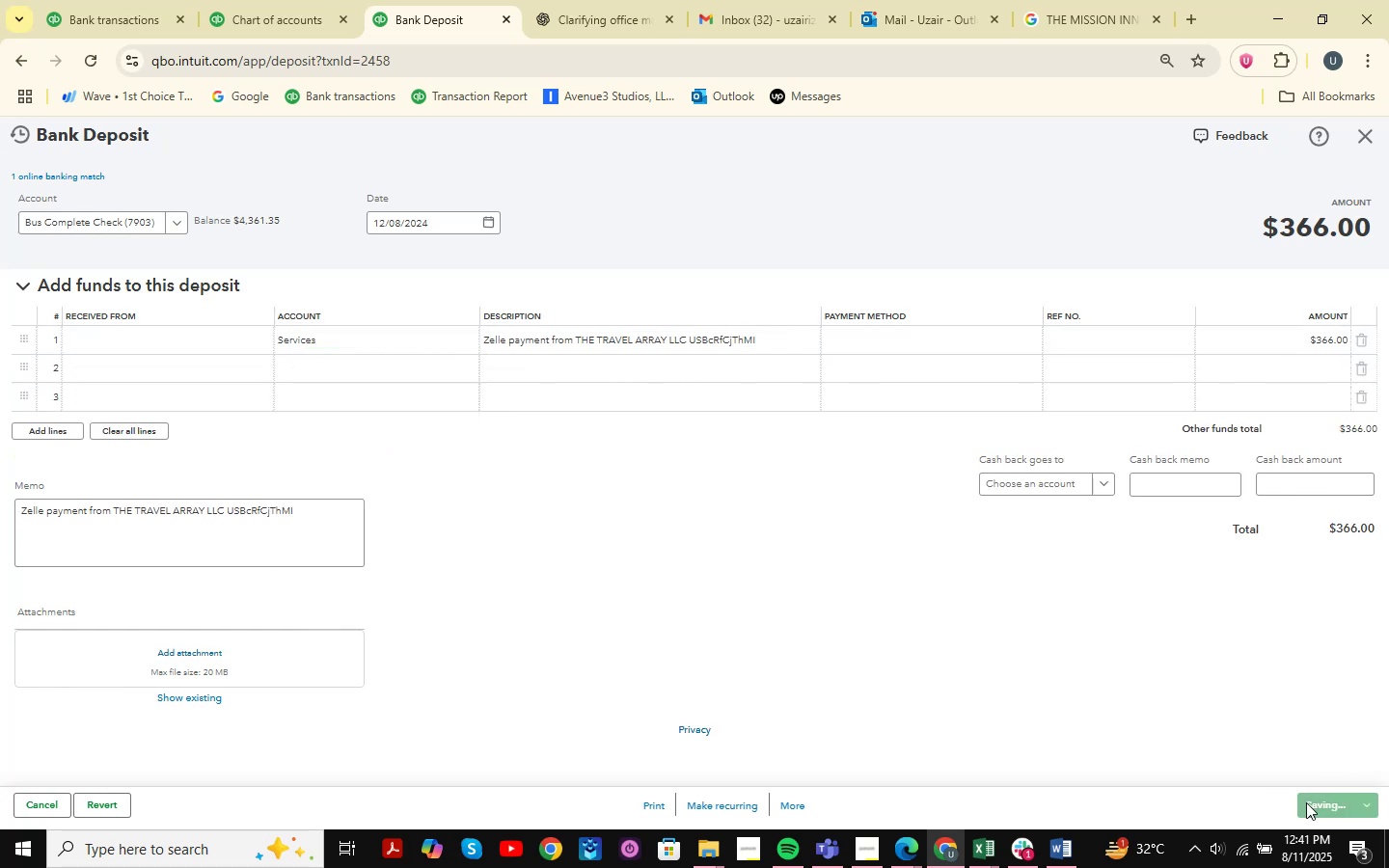 
scroll: coordinate [912, 448], scroll_direction: down, amount: 31.0
 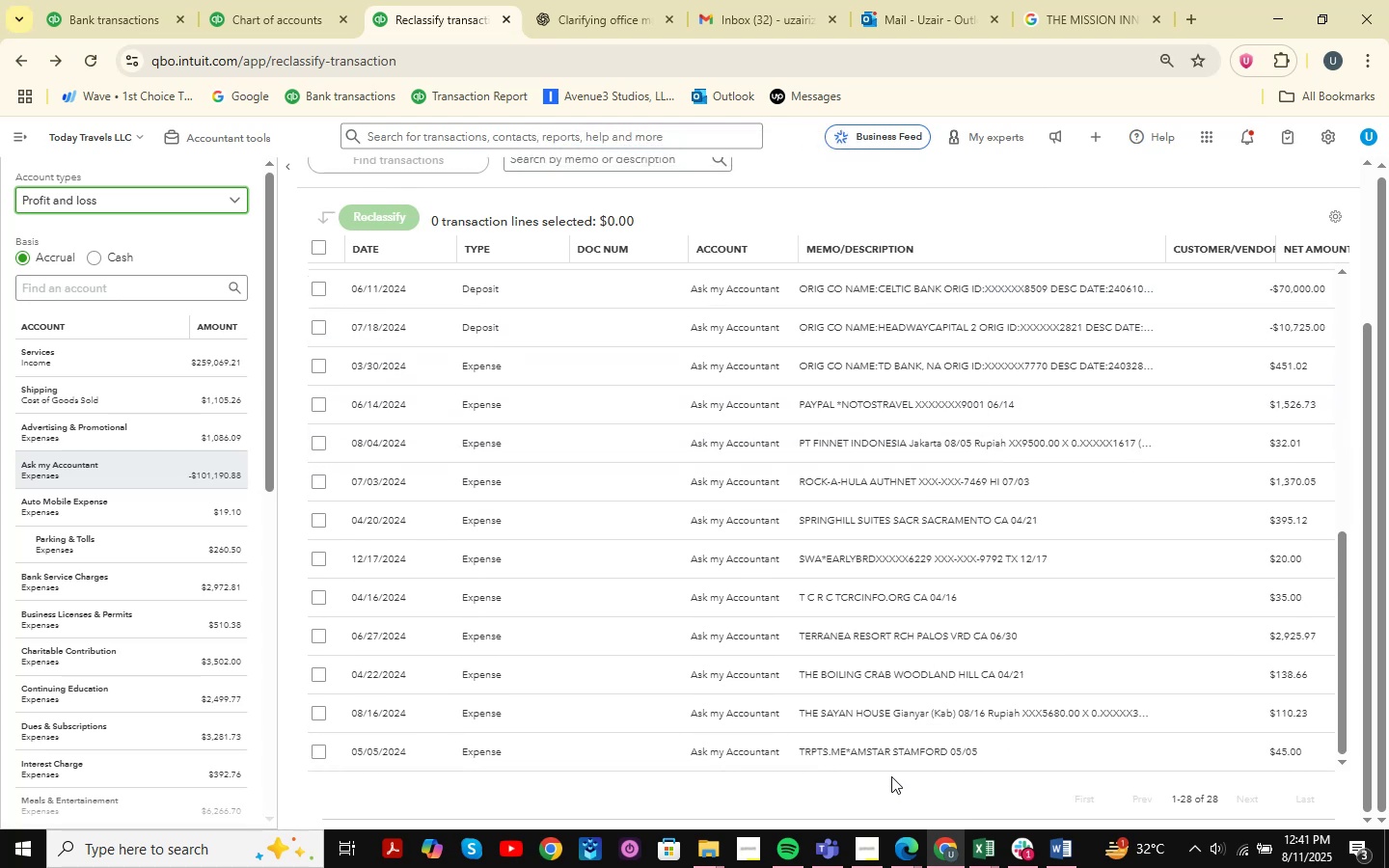 
left_click([872, 758])
 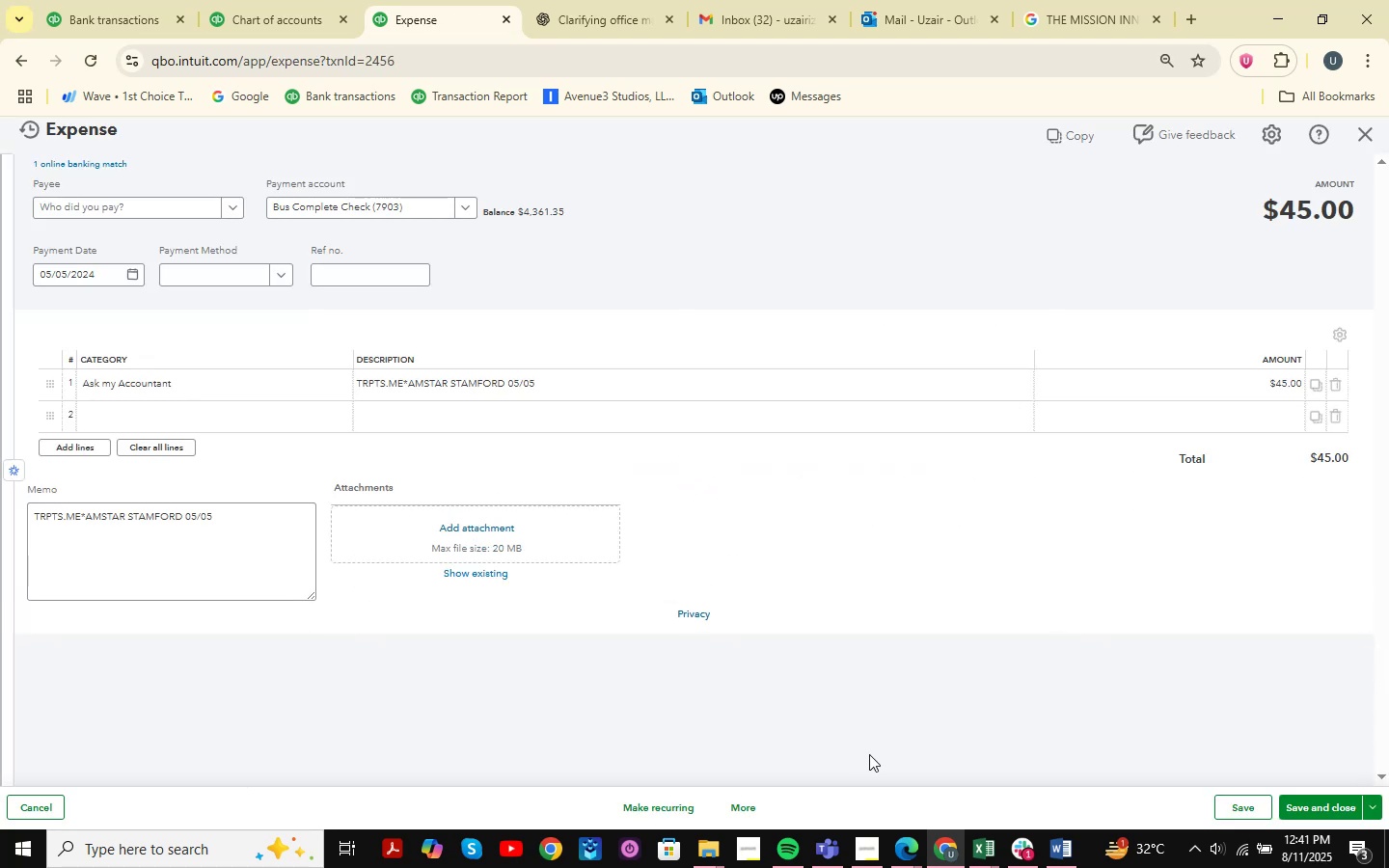 
mouse_move([967, 827])
 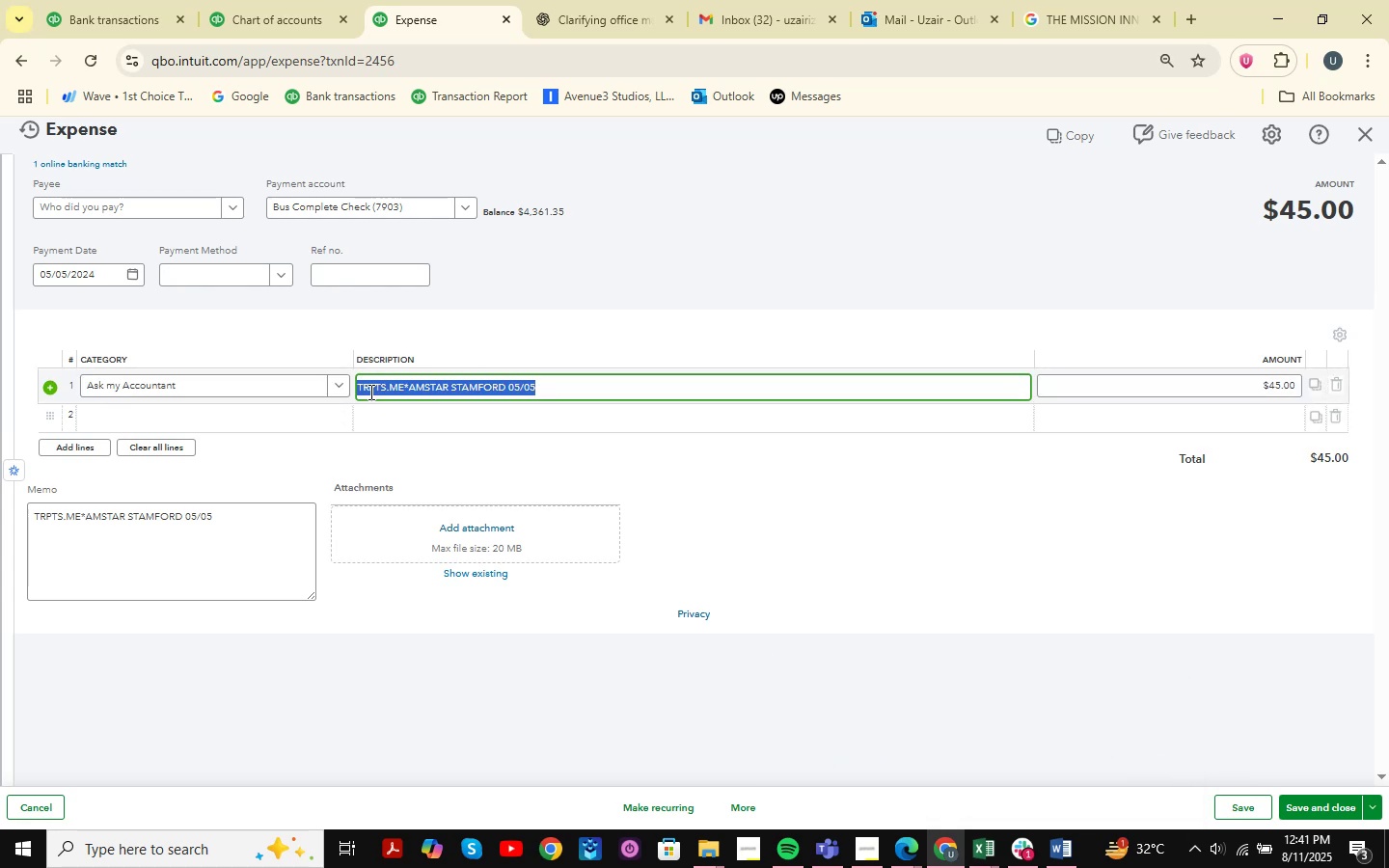 
left_click_drag(start_coordinate=[359, 391], to_coordinate=[368, 391])
 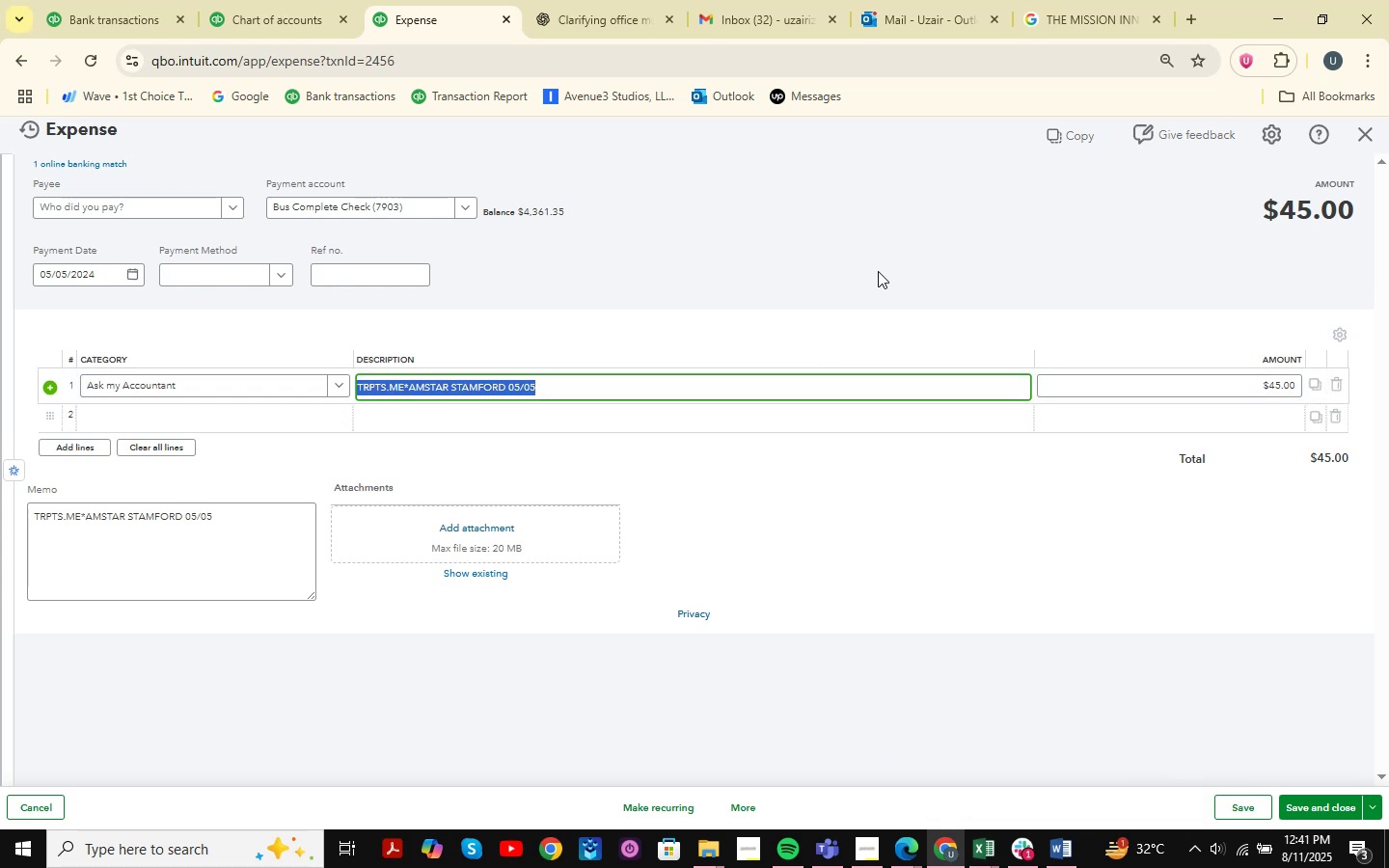 
key(Control+ControlLeft)
 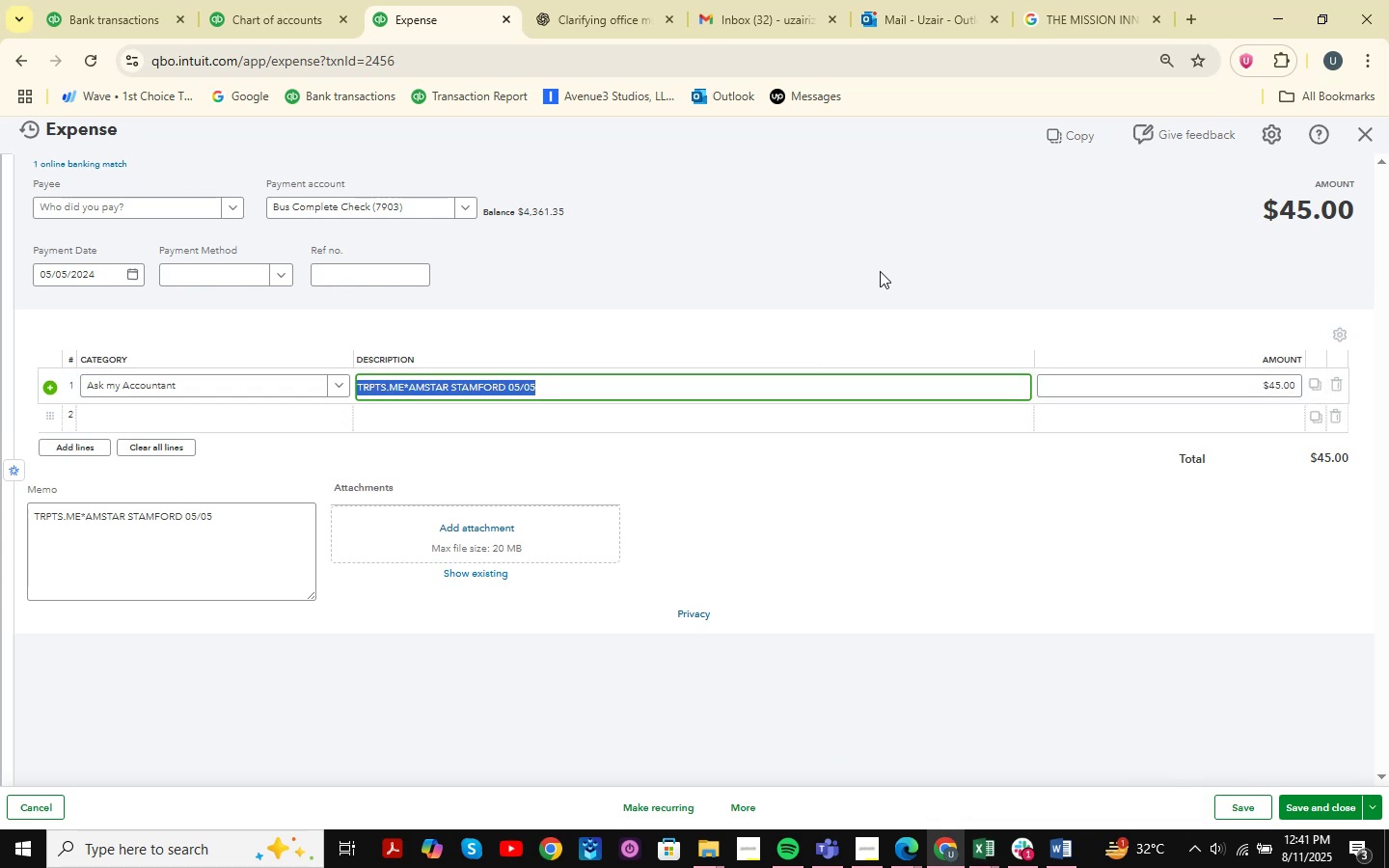 
key(Control+C)
 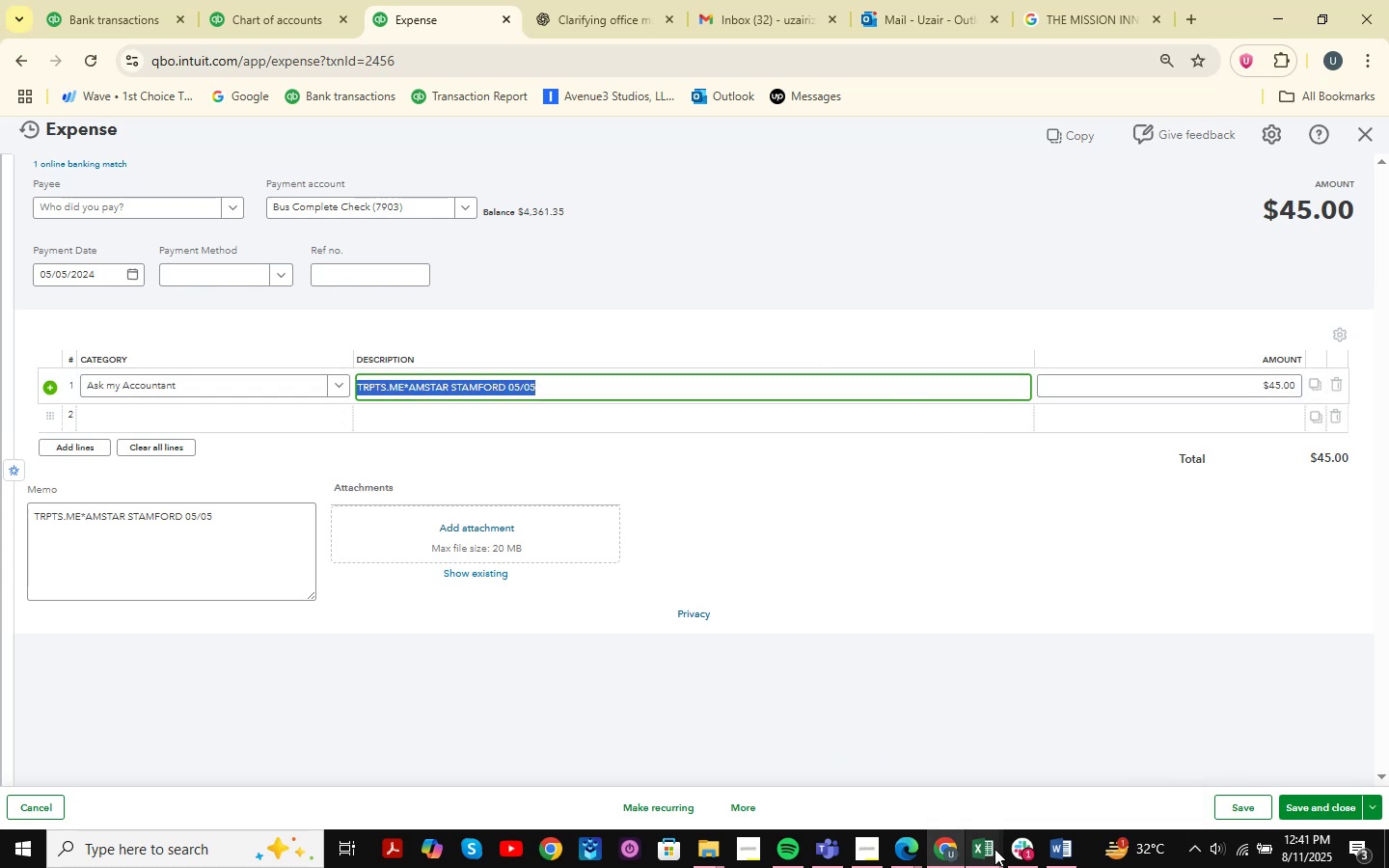 
double_click([1053, 763])
 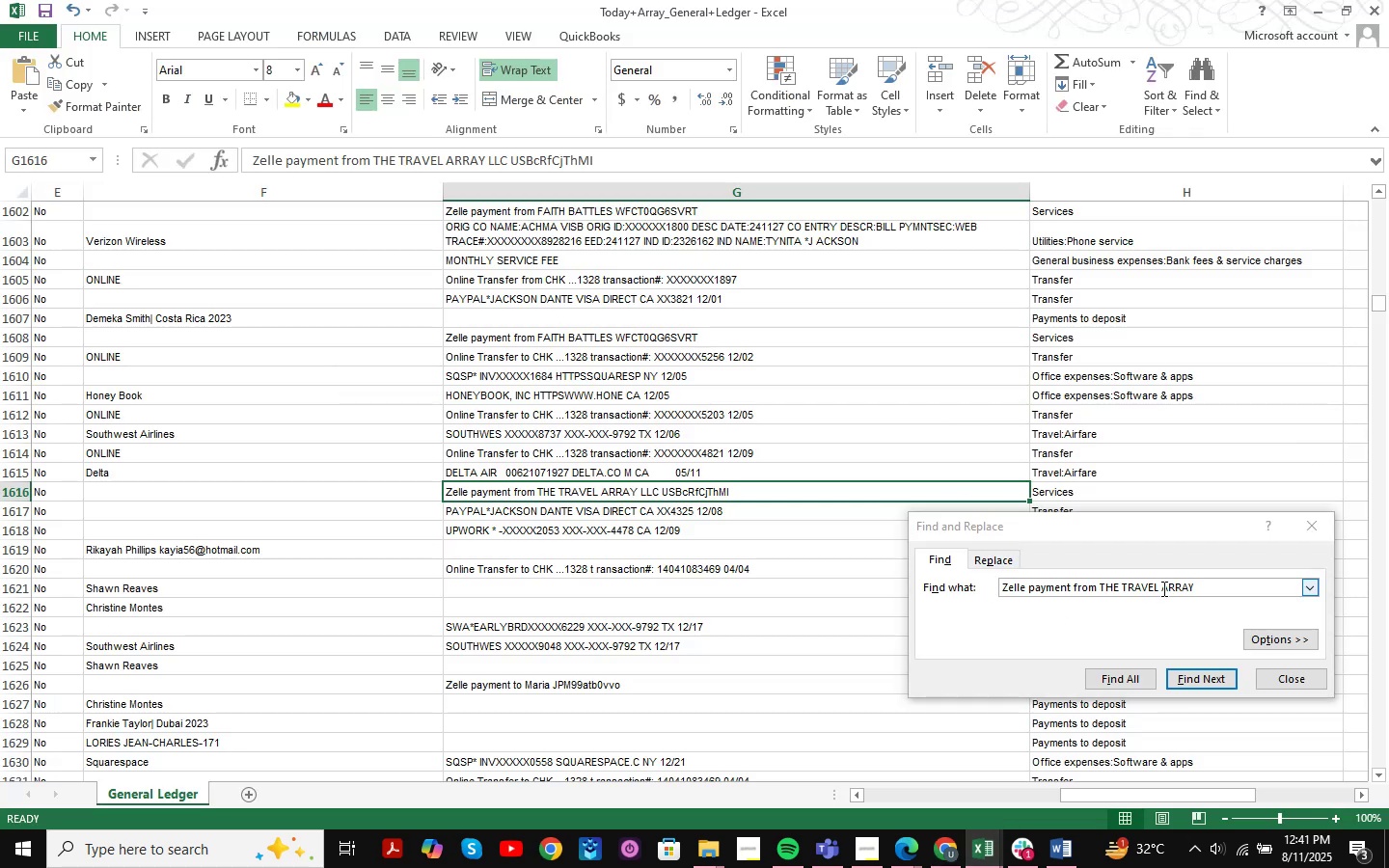 
left_click_drag(start_coordinate=[1205, 592], to_coordinate=[907, 605])
 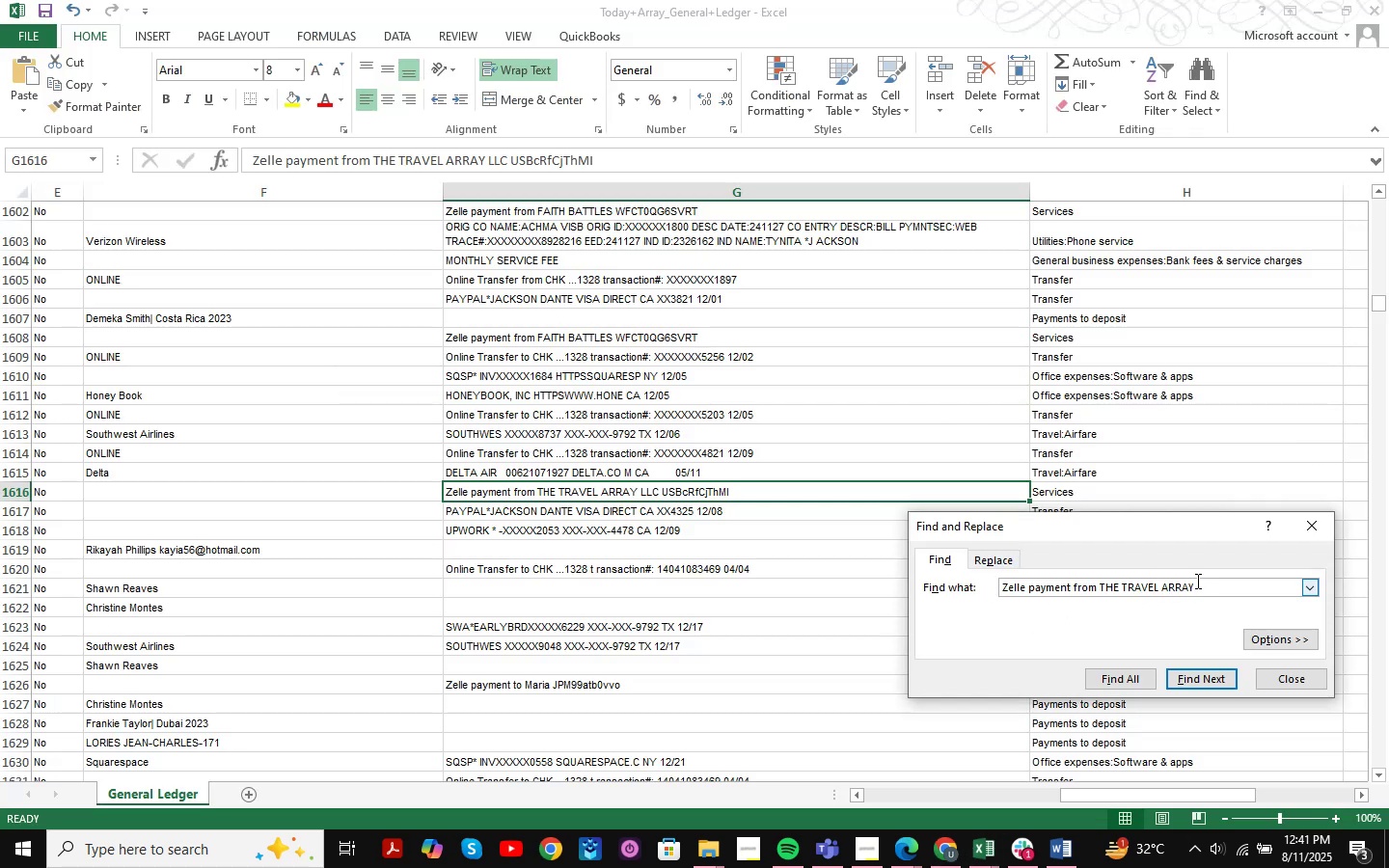 
left_click_drag(start_coordinate=[1198, 584], to_coordinate=[987, 588])
 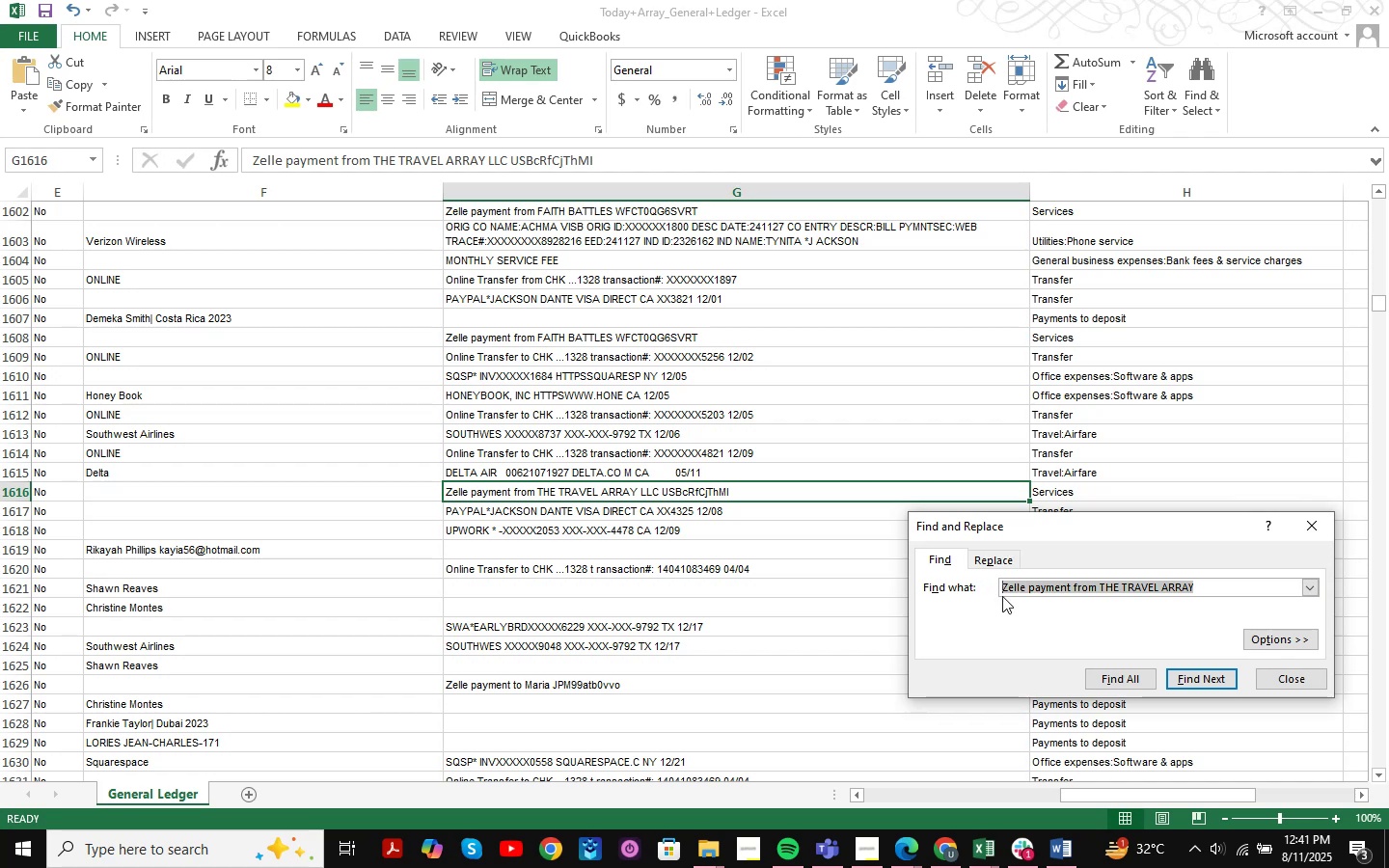 
key(Control+V)
 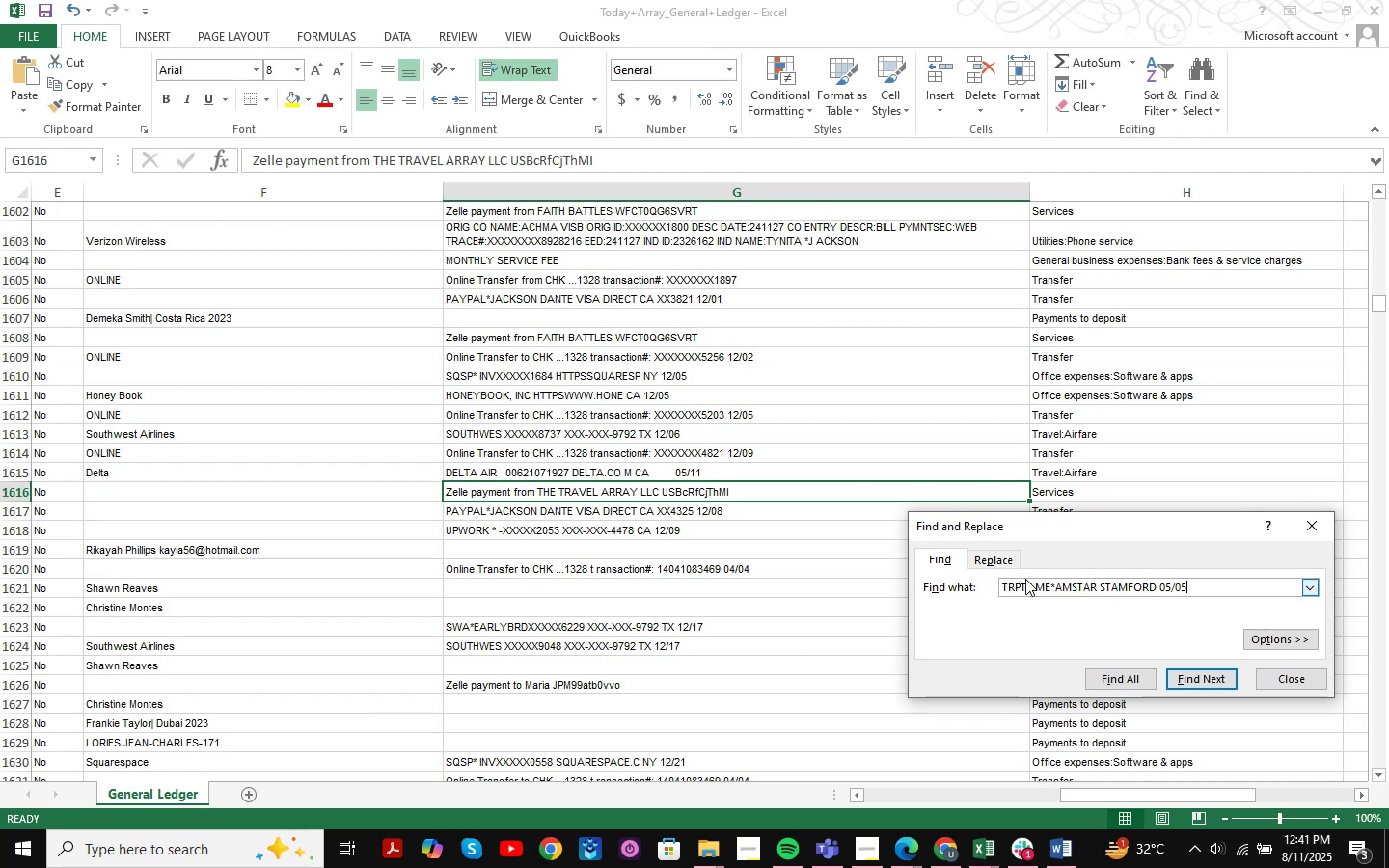 
key(NumpadEnter)
 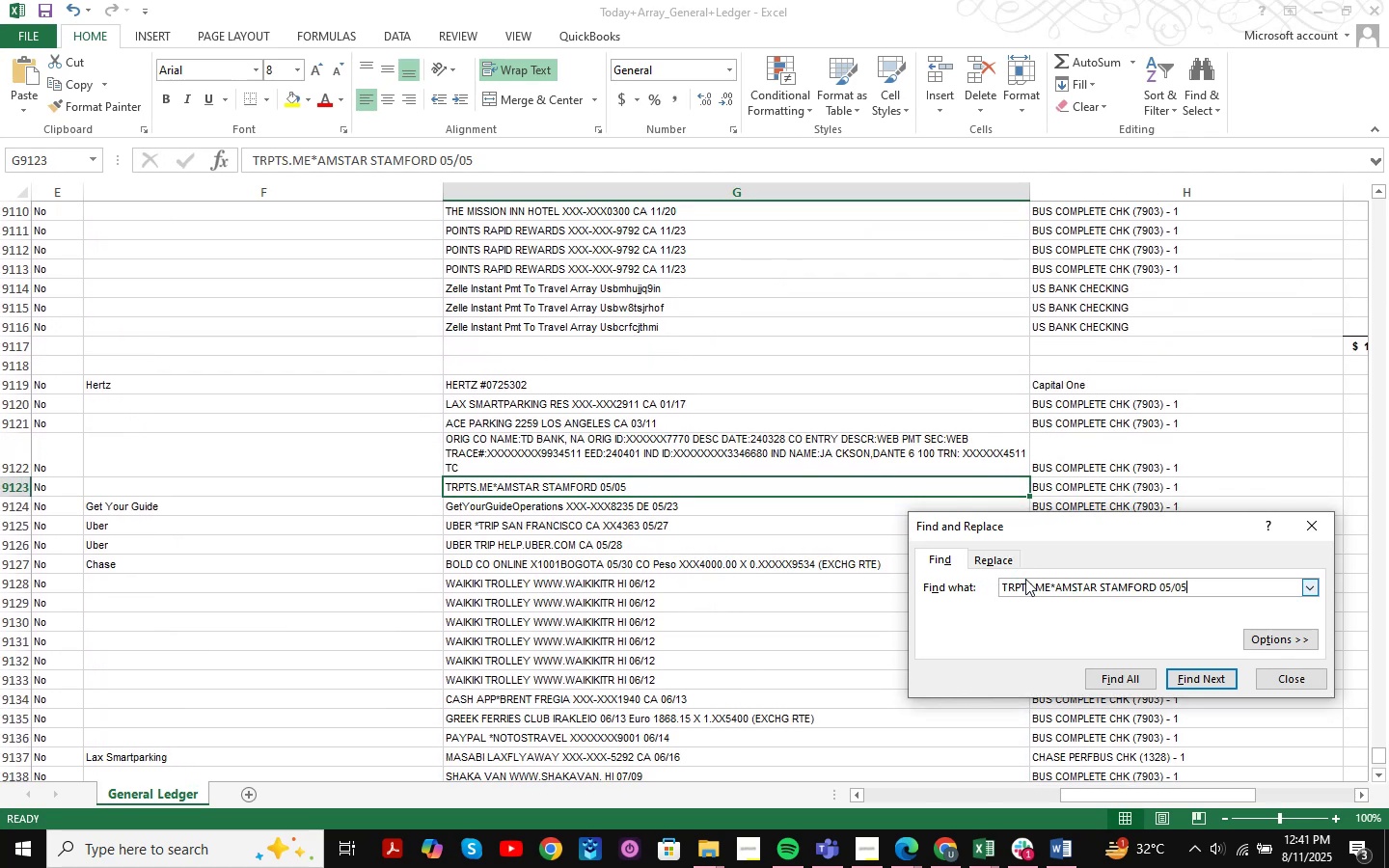 
key(NumpadEnter)
 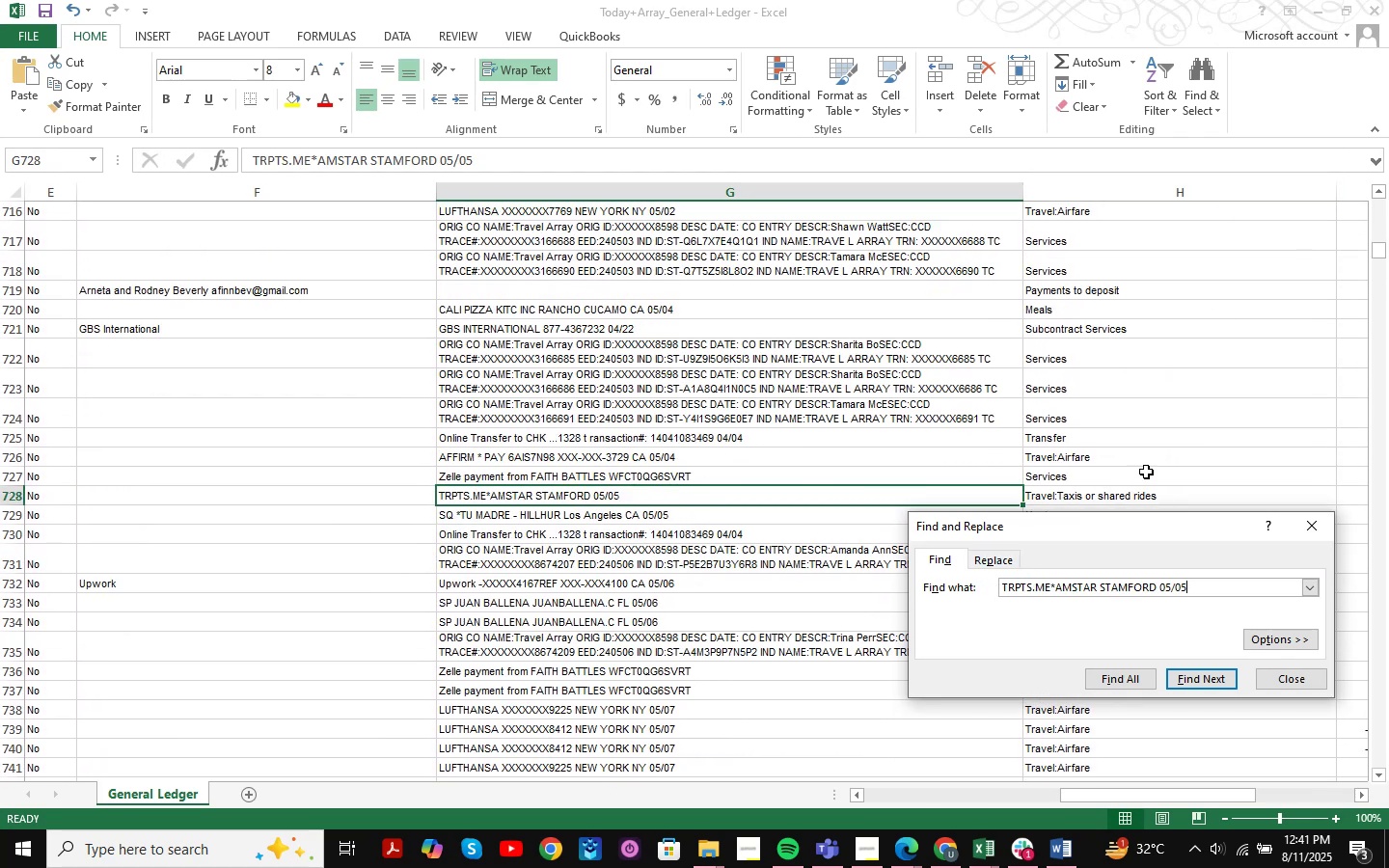 
left_click([931, 846])
 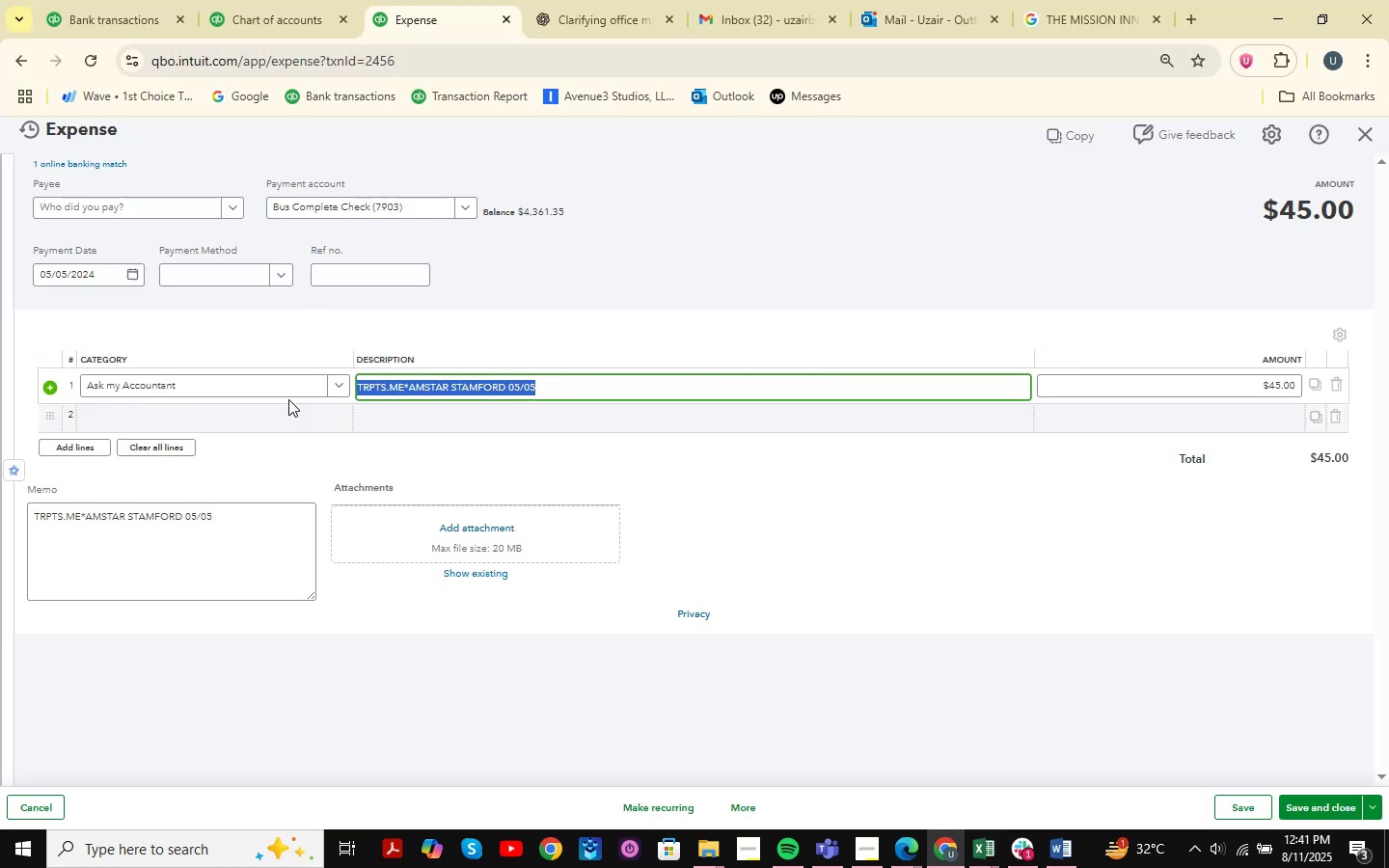 
left_click([219, 378])
 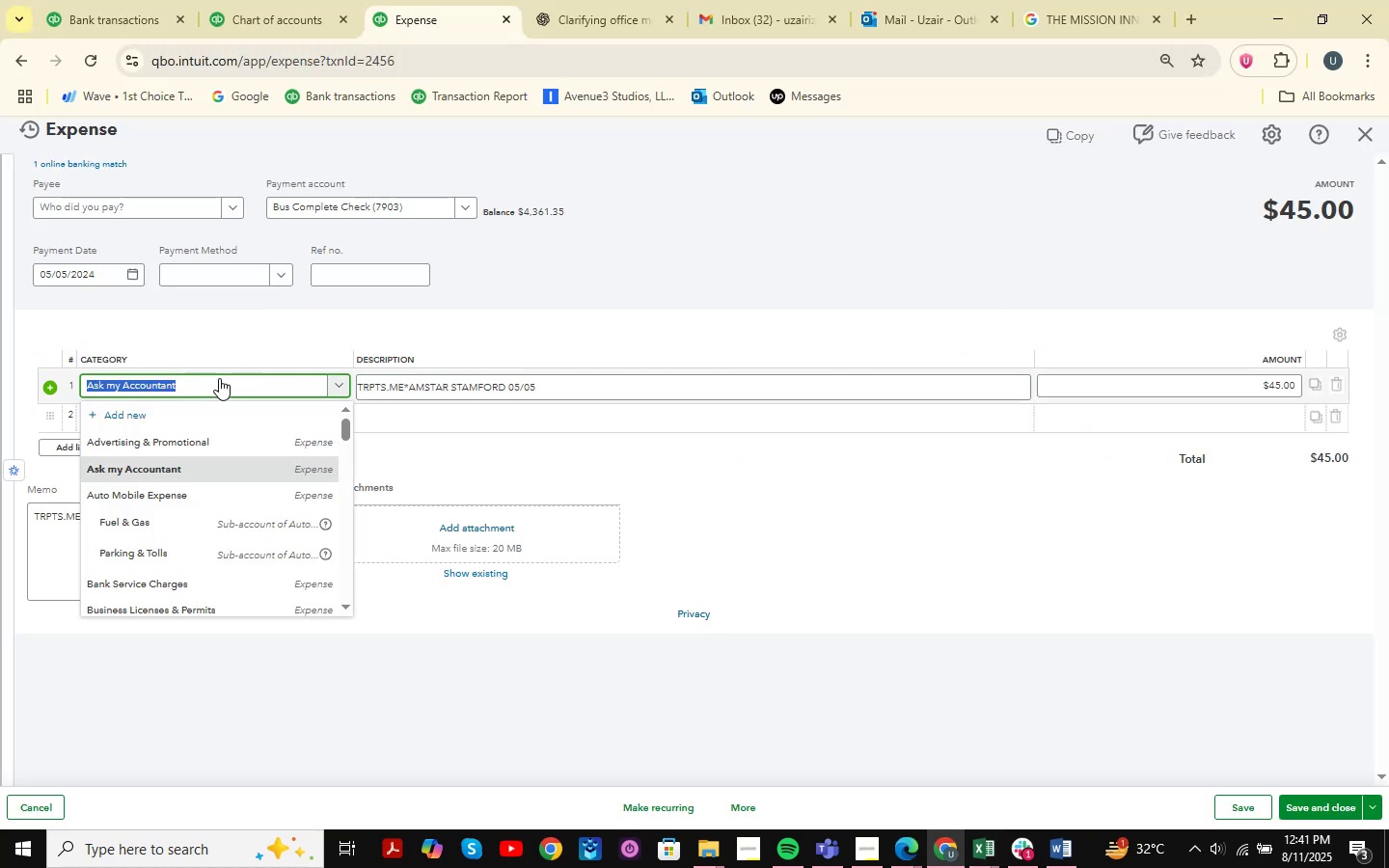 
type(taxi)
 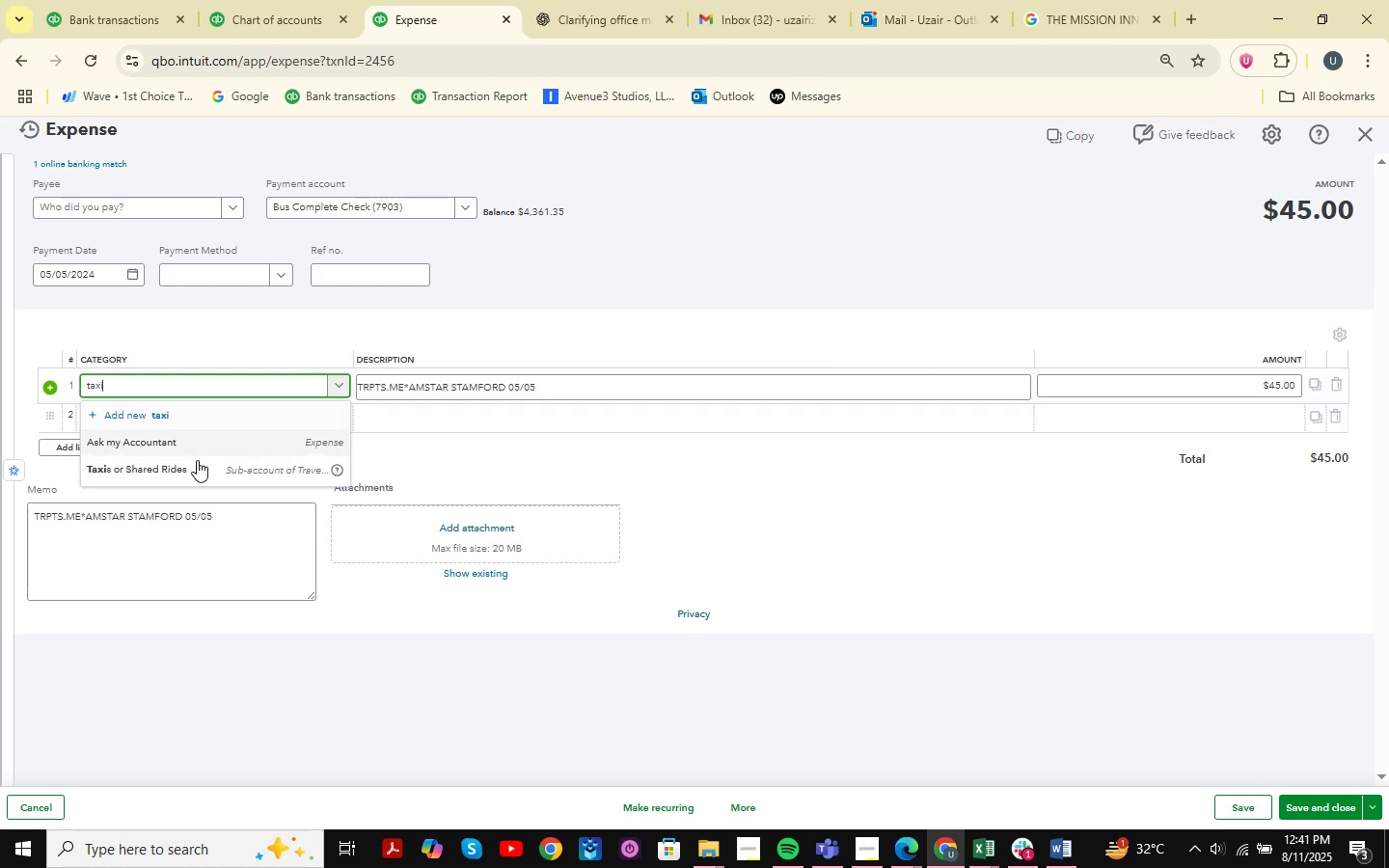 
left_click([197, 460])
 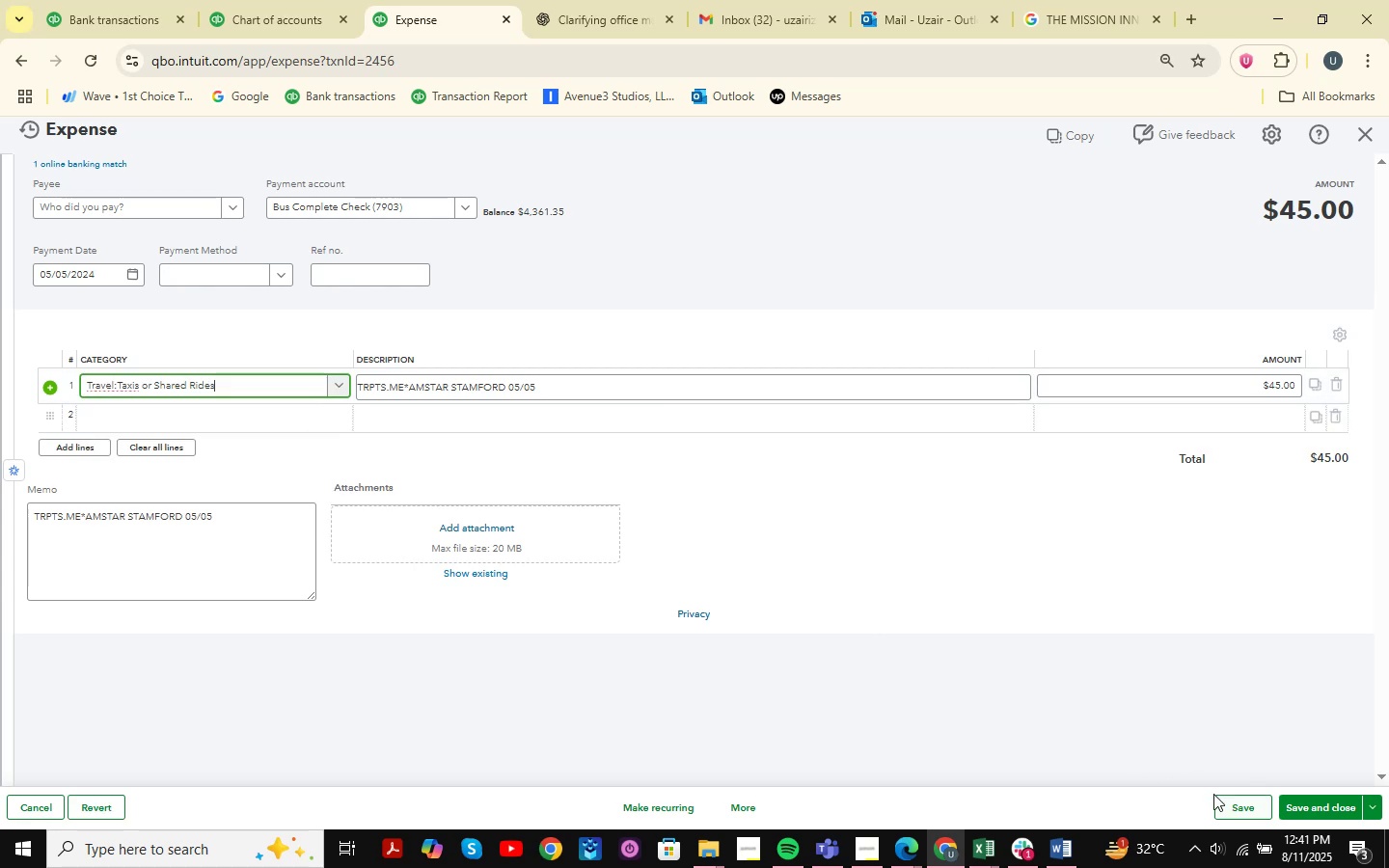 
left_click([1340, 807])
 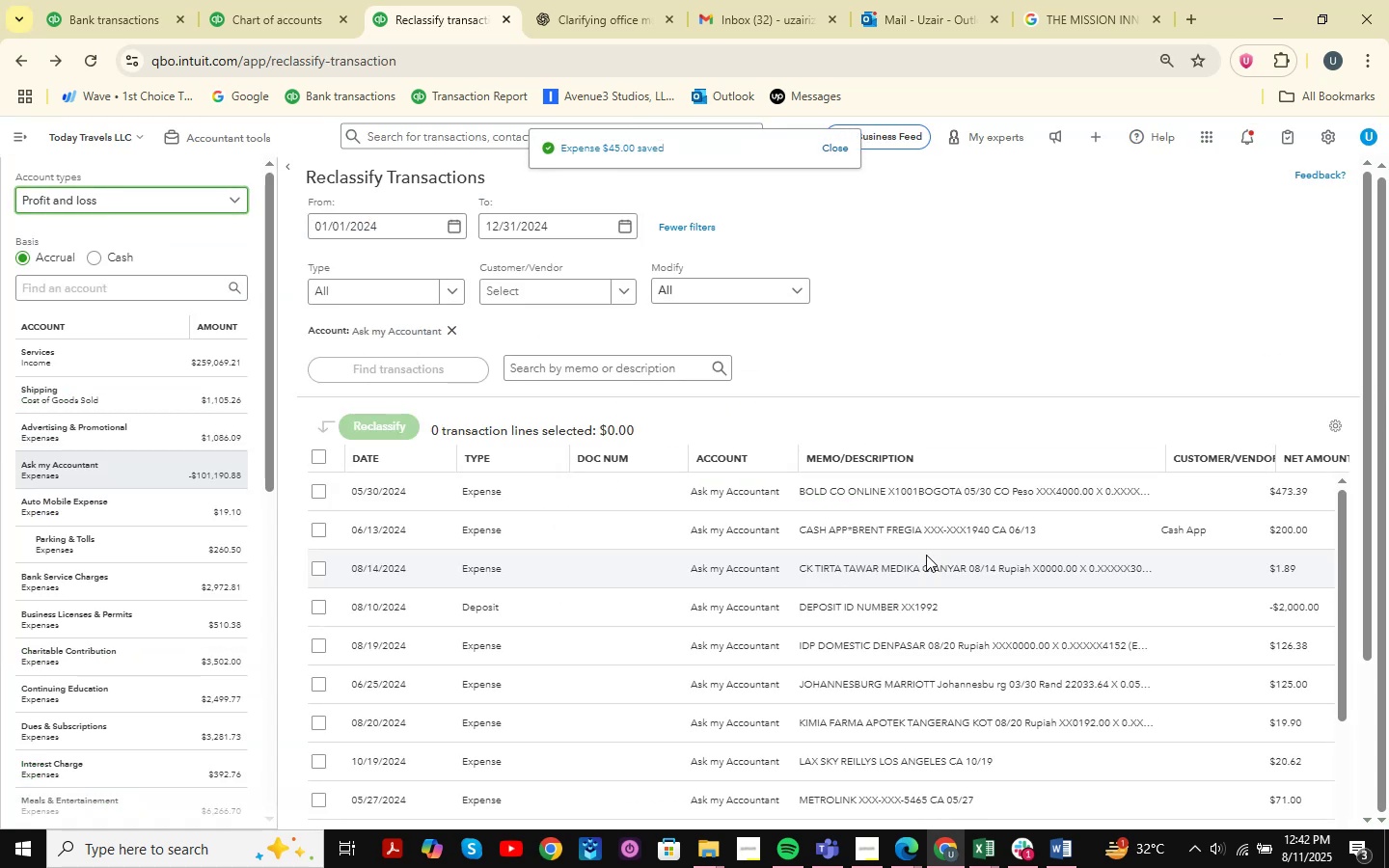 
wait(5.7)
 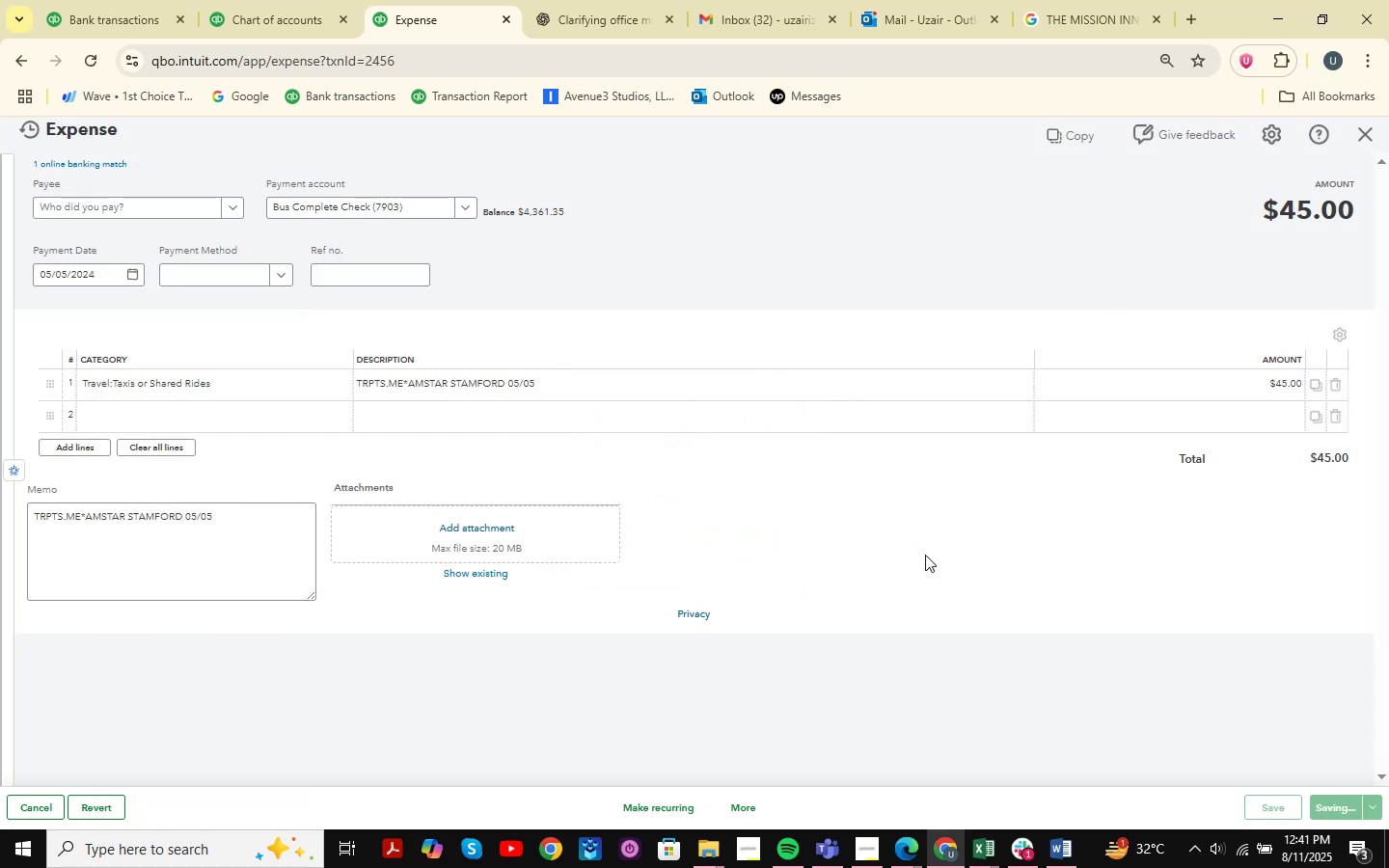 
scroll: coordinate [1143, 496], scroll_direction: down, amount: 24.0
 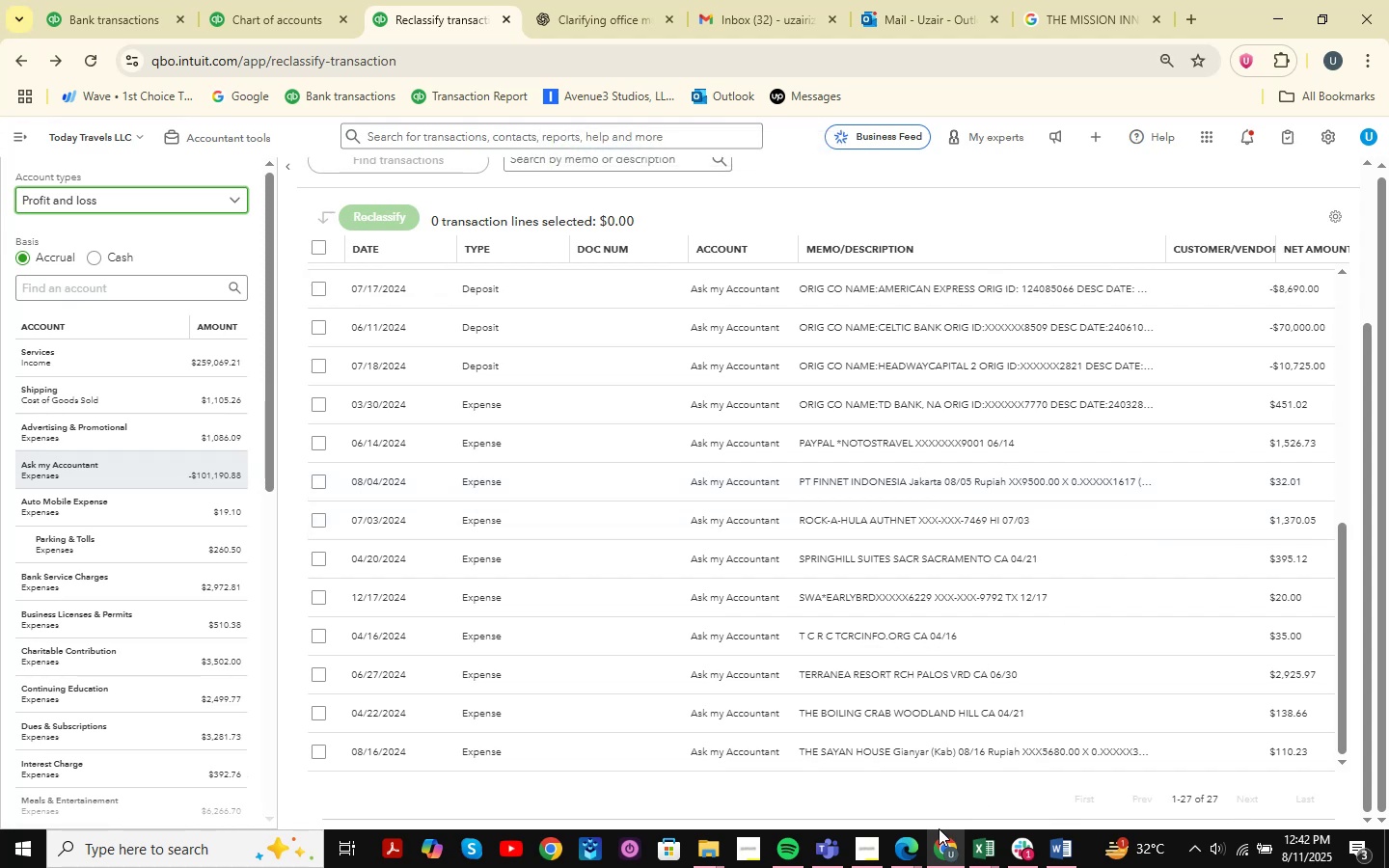 
scroll: coordinate [1025, 484], scroll_direction: up, amount: 11.0
 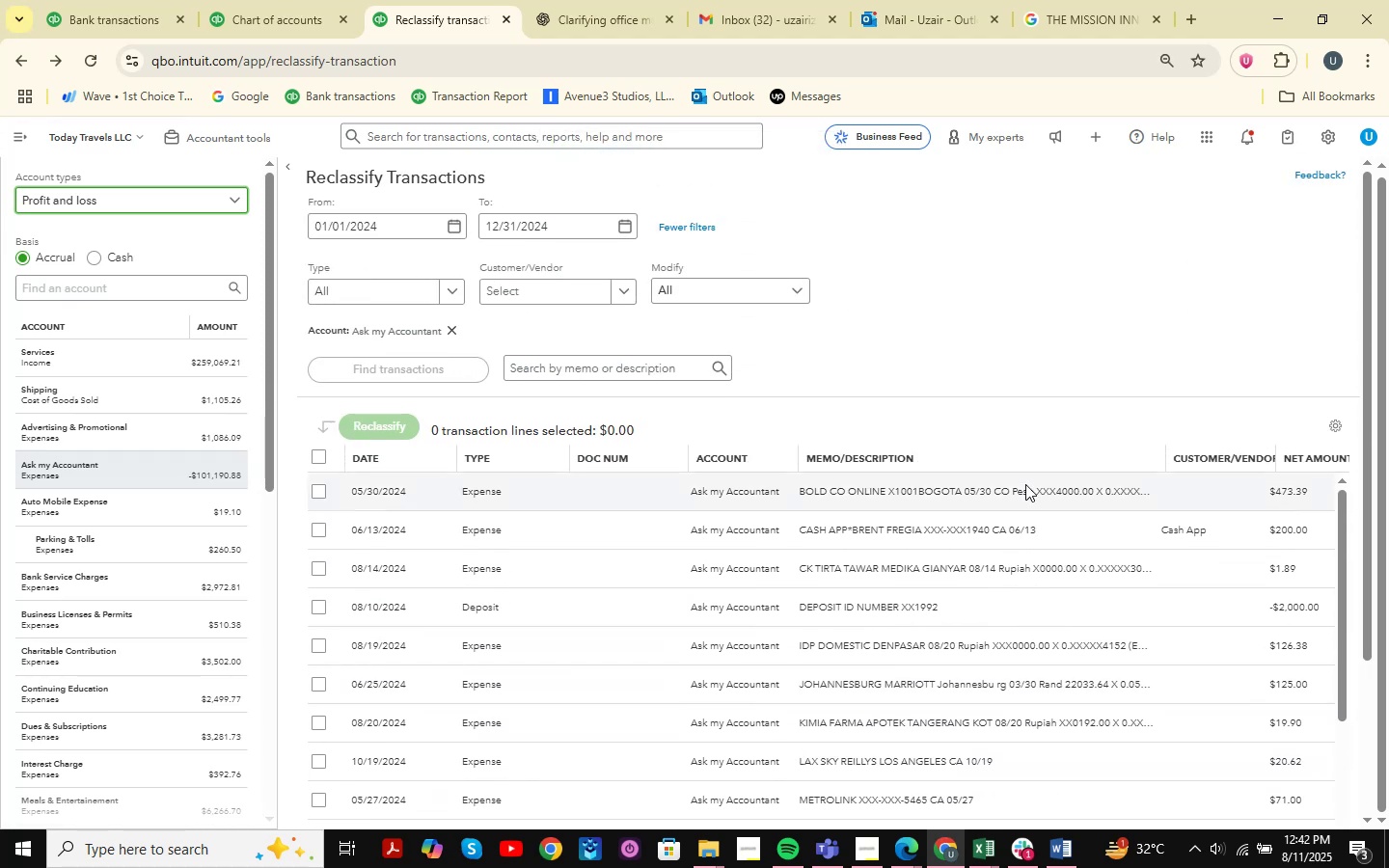 
scroll: coordinate [1084, 431], scroll_direction: down, amount: 18.0
 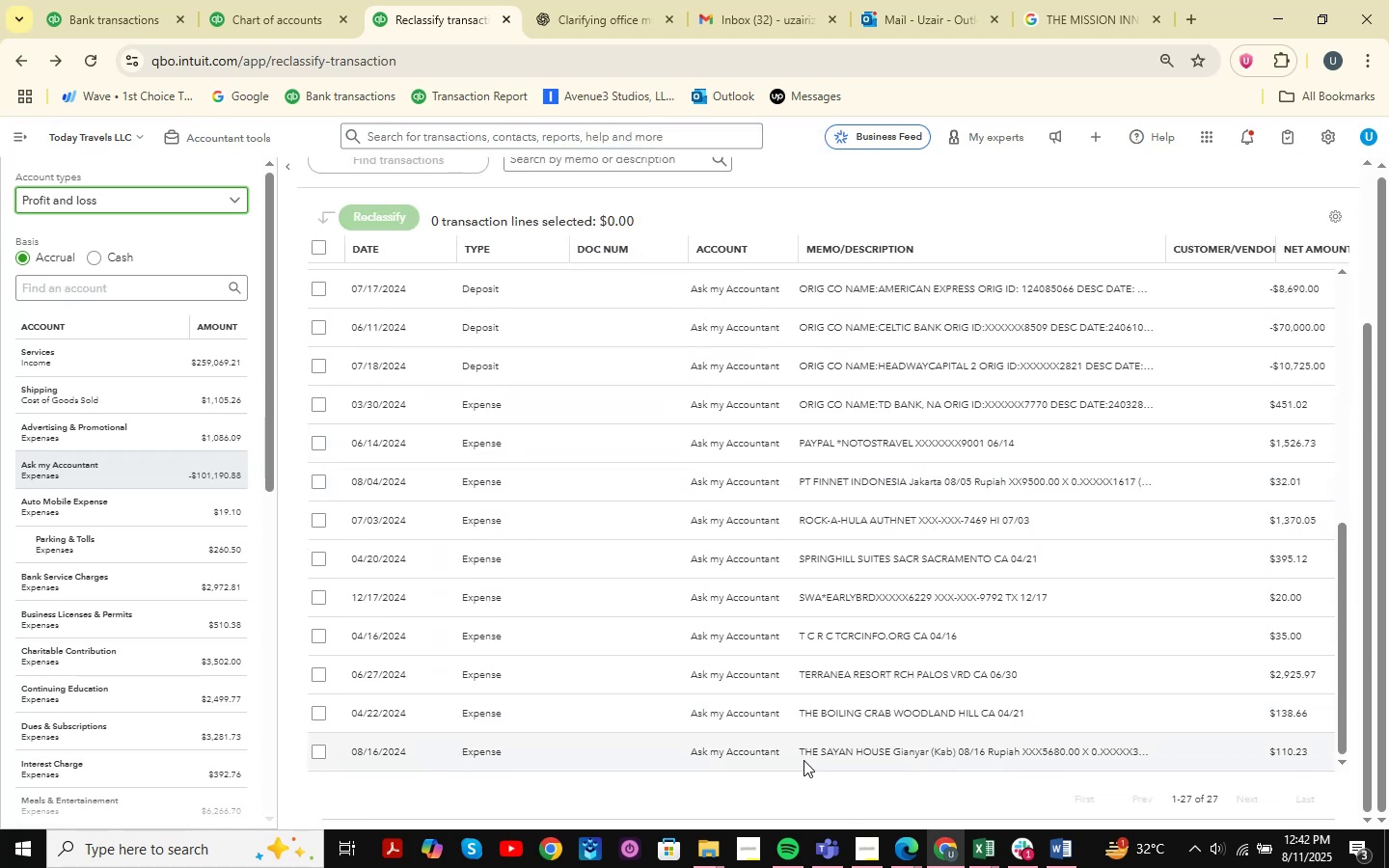 
left_click_drag(start_coordinate=[800, 759], to_coordinate=[893, 753])
 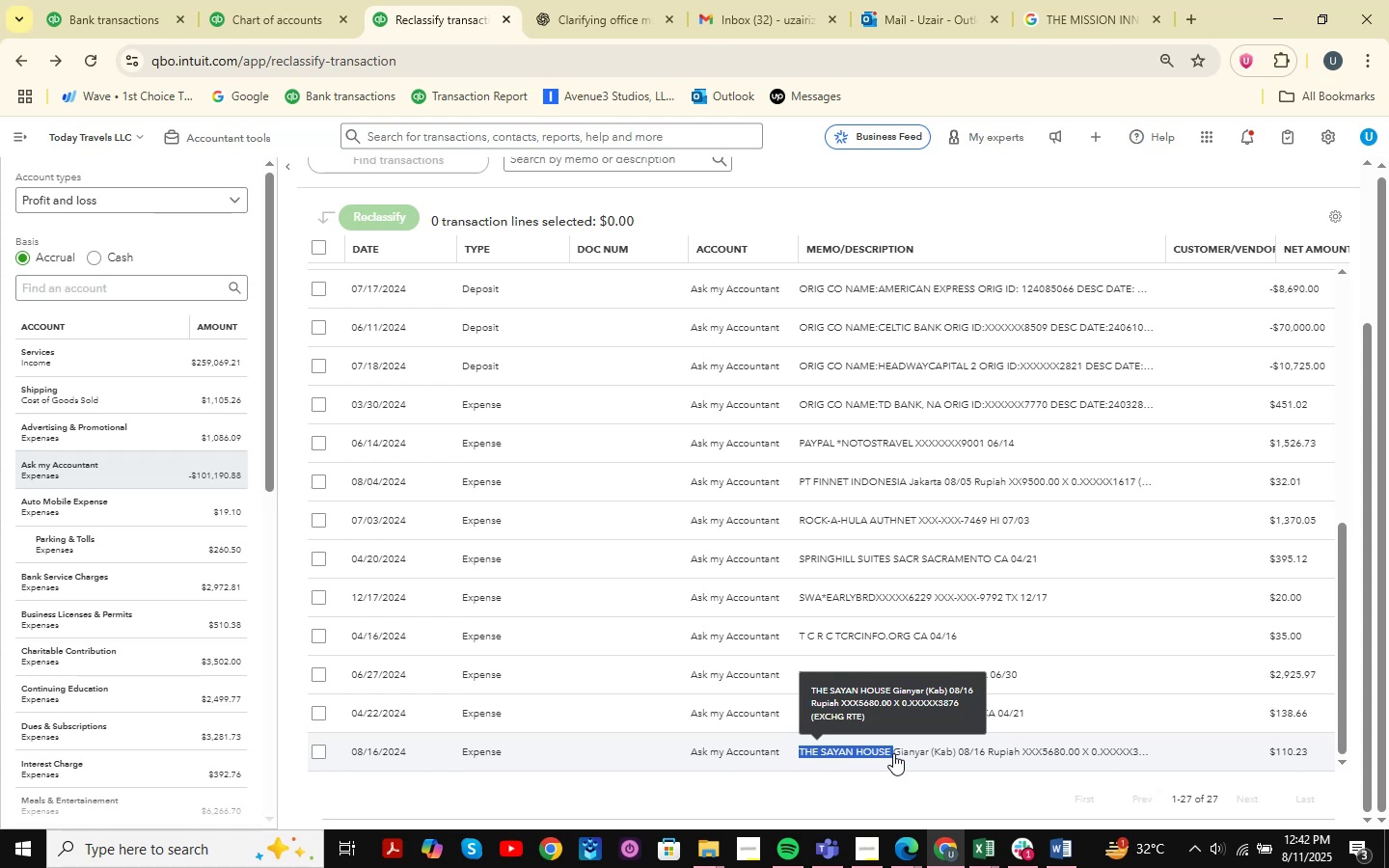 
key(Control+C)
 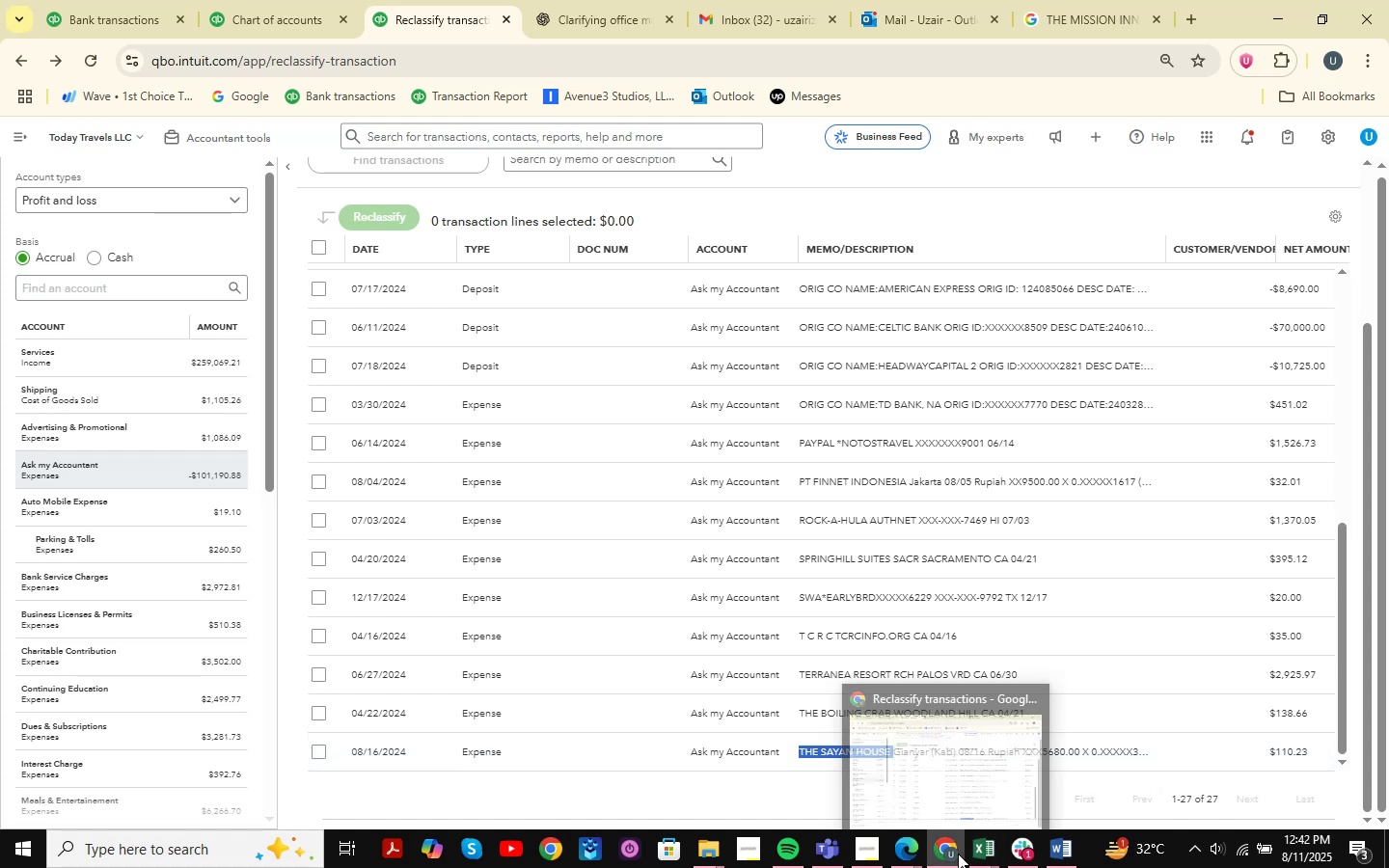 
mouse_move([992, 860])
 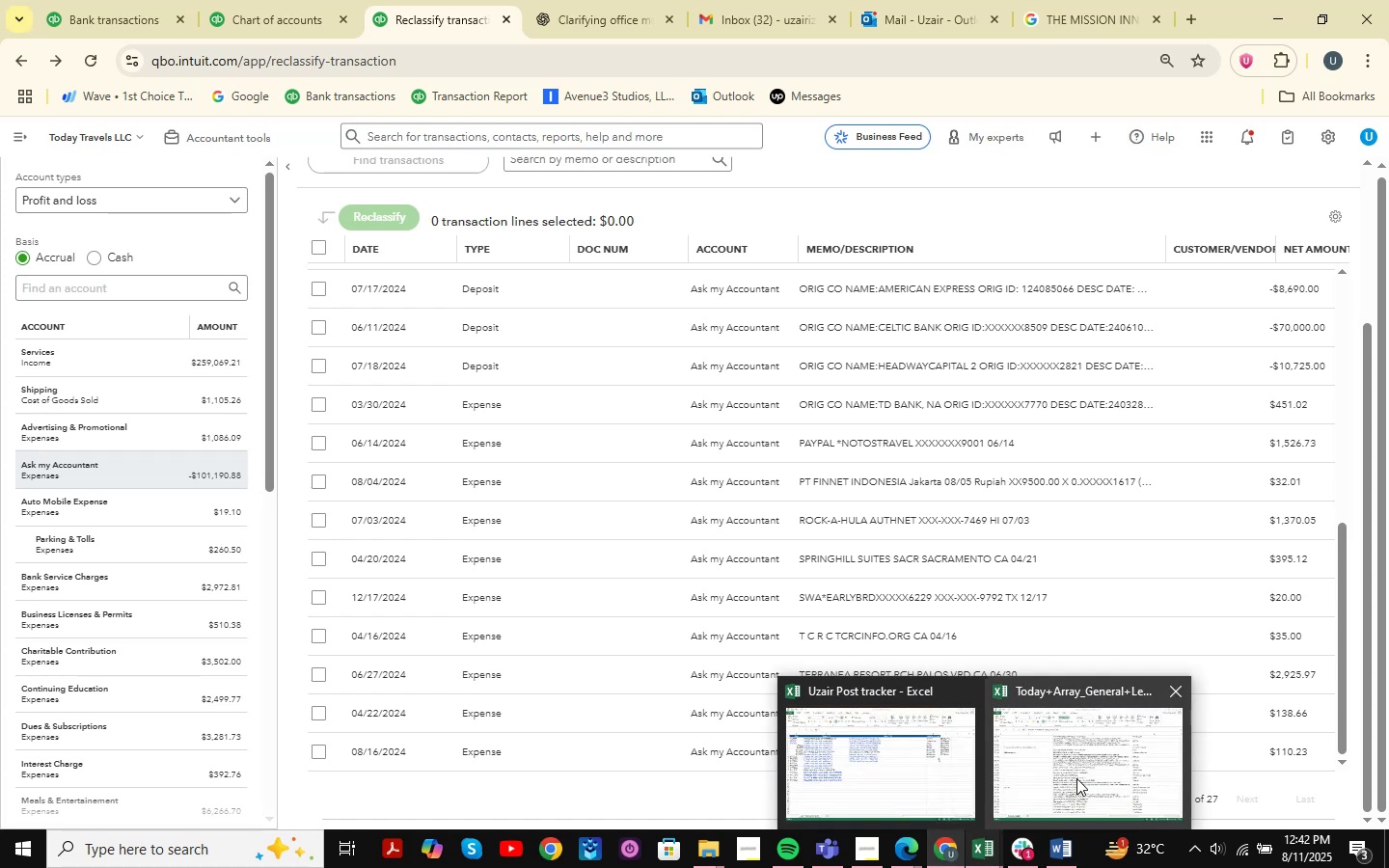 
left_click([1076, 778])
 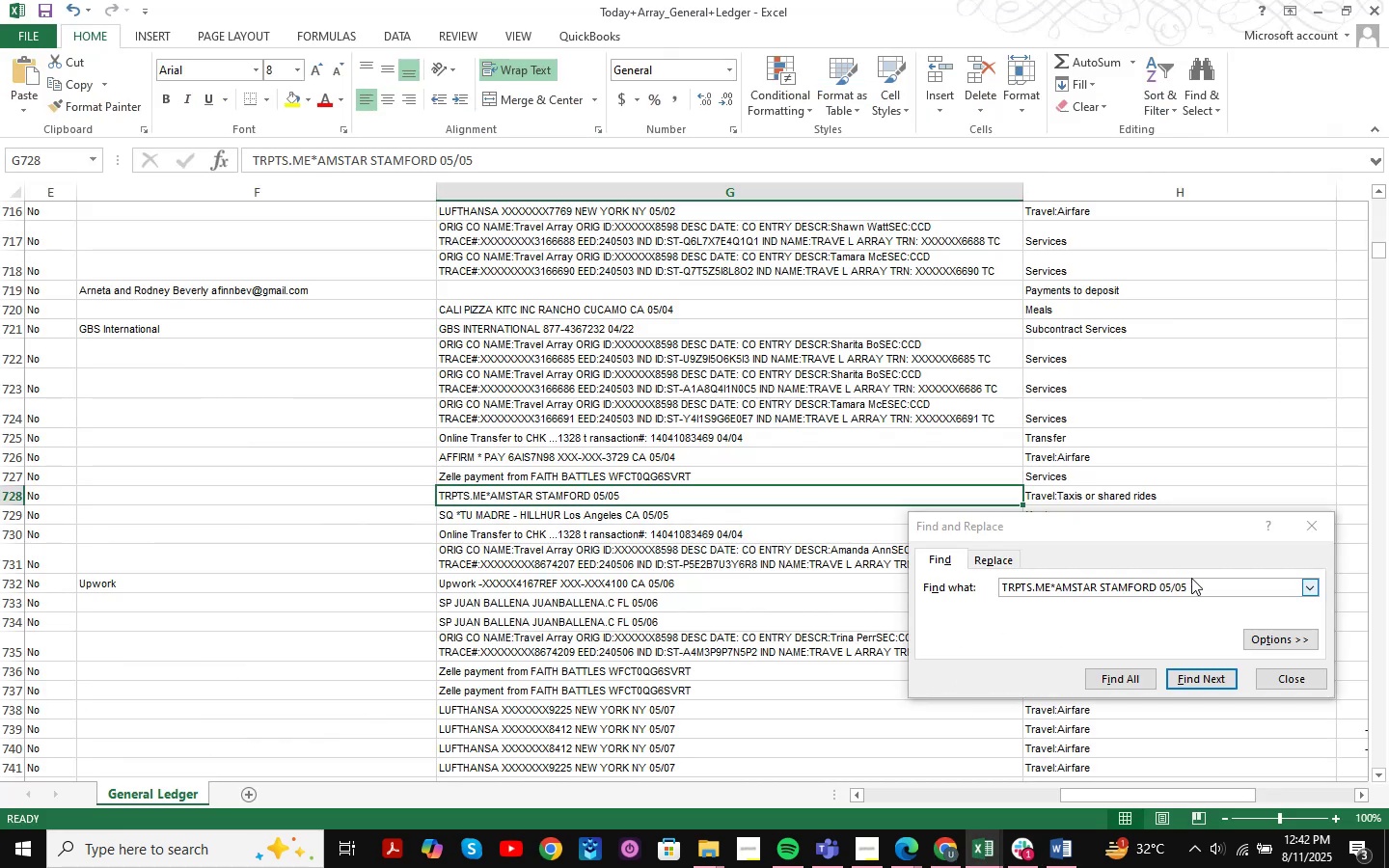 
left_click_drag(start_coordinate=[1191, 583], to_coordinate=[957, 595])
 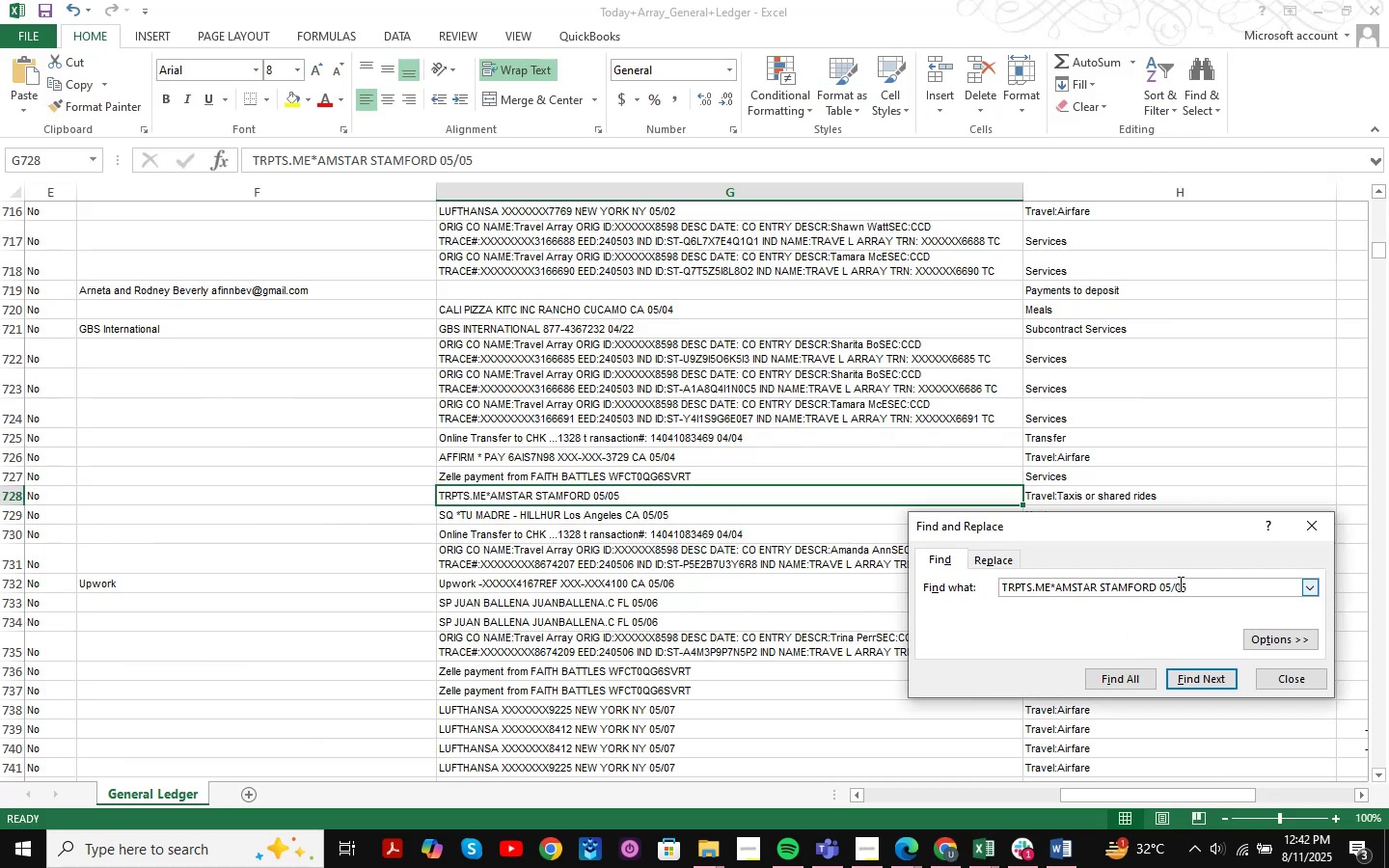 
left_click_drag(start_coordinate=[1188, 587], to_coordinate=[982, 589])
 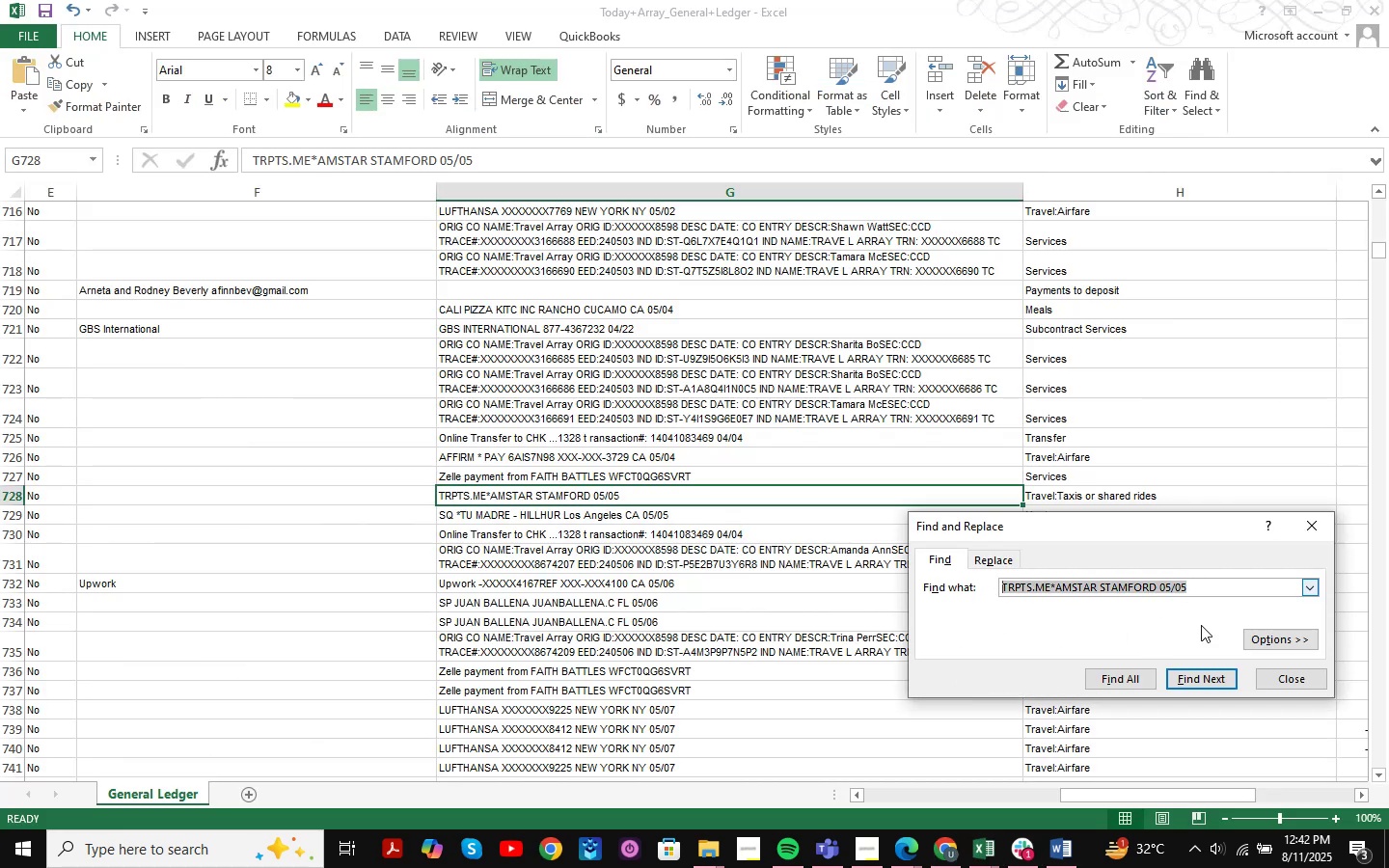 
key(Control+V)
 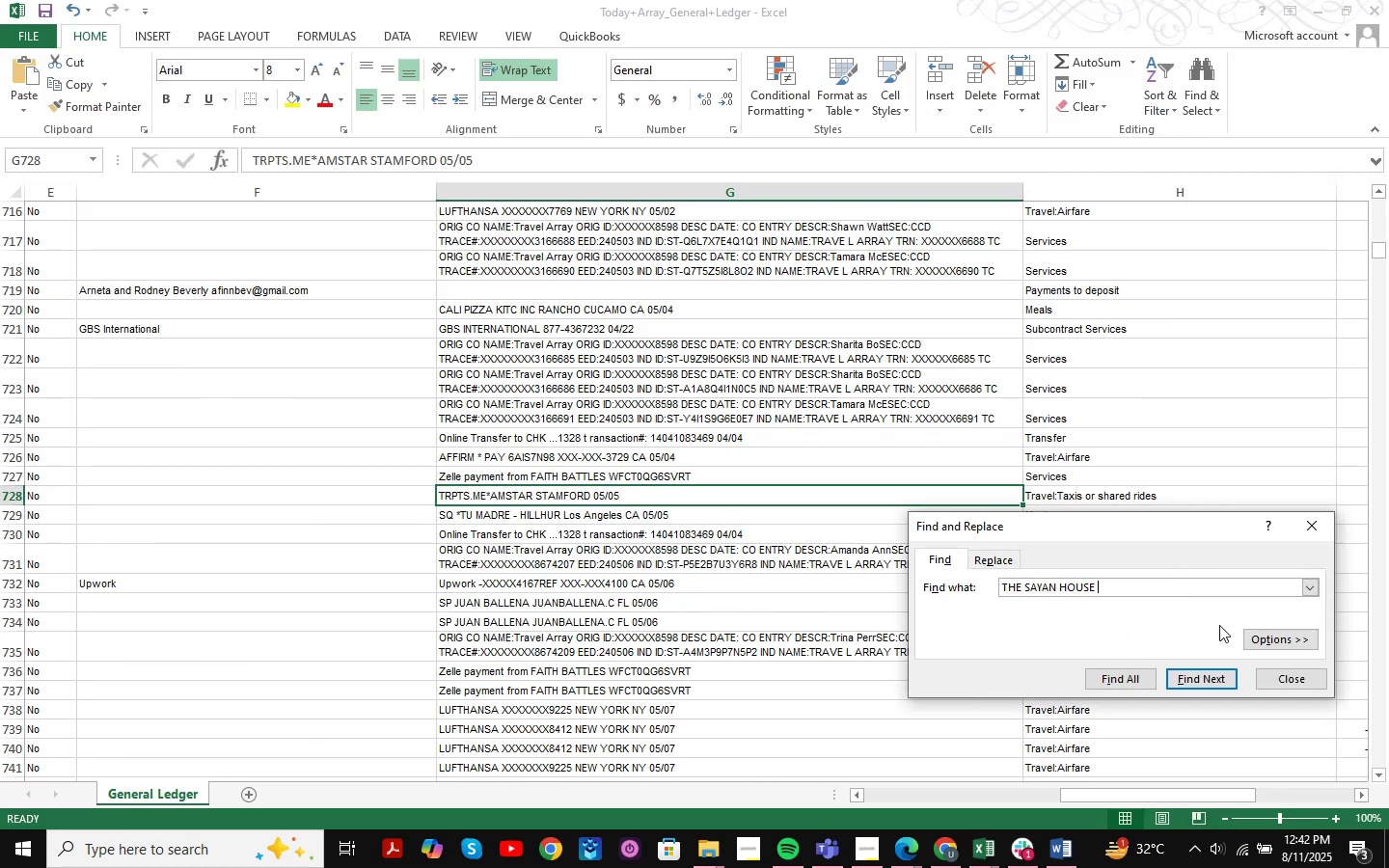 
key(NumpadEnter)
 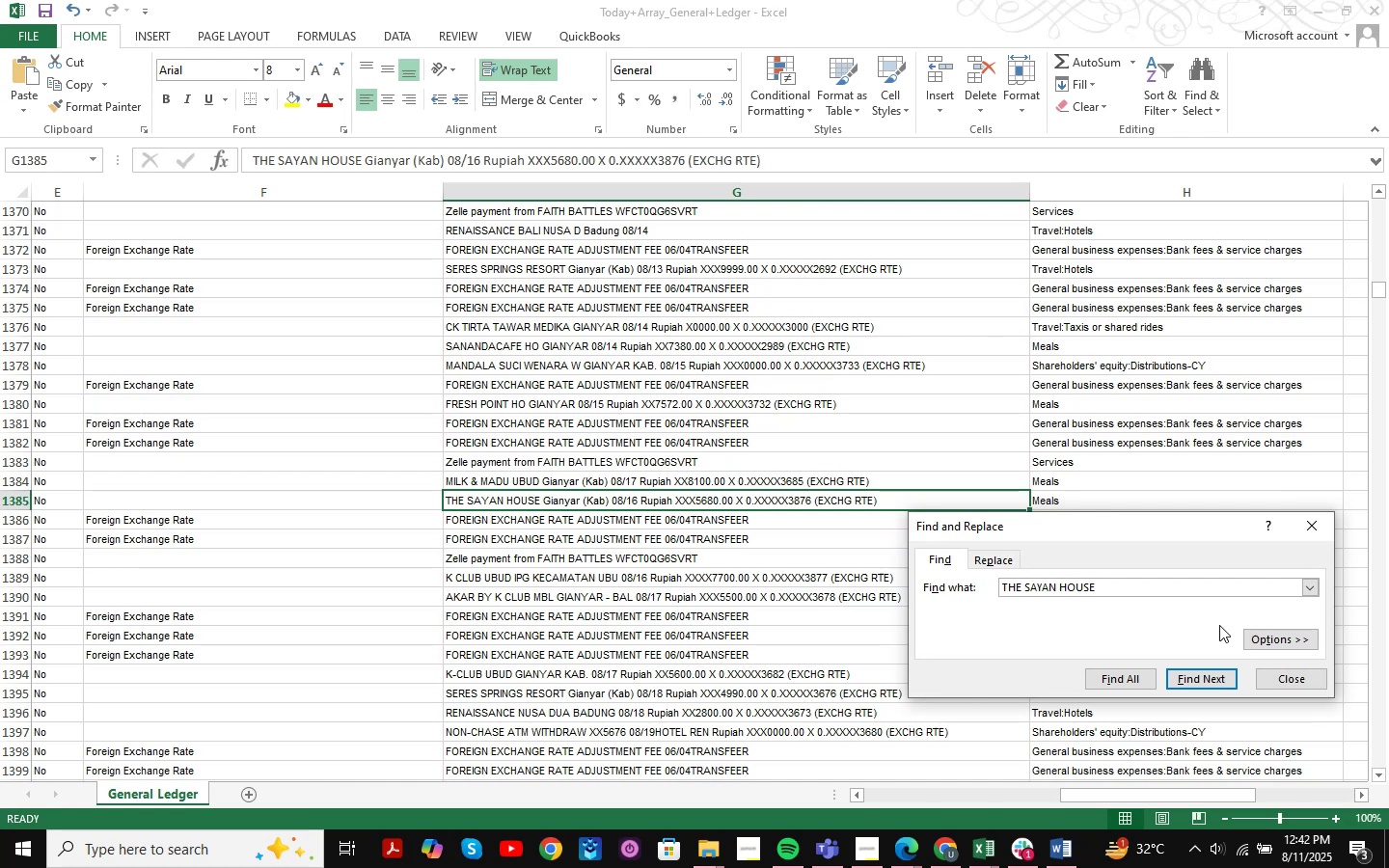 
key(NumpadEnter)
 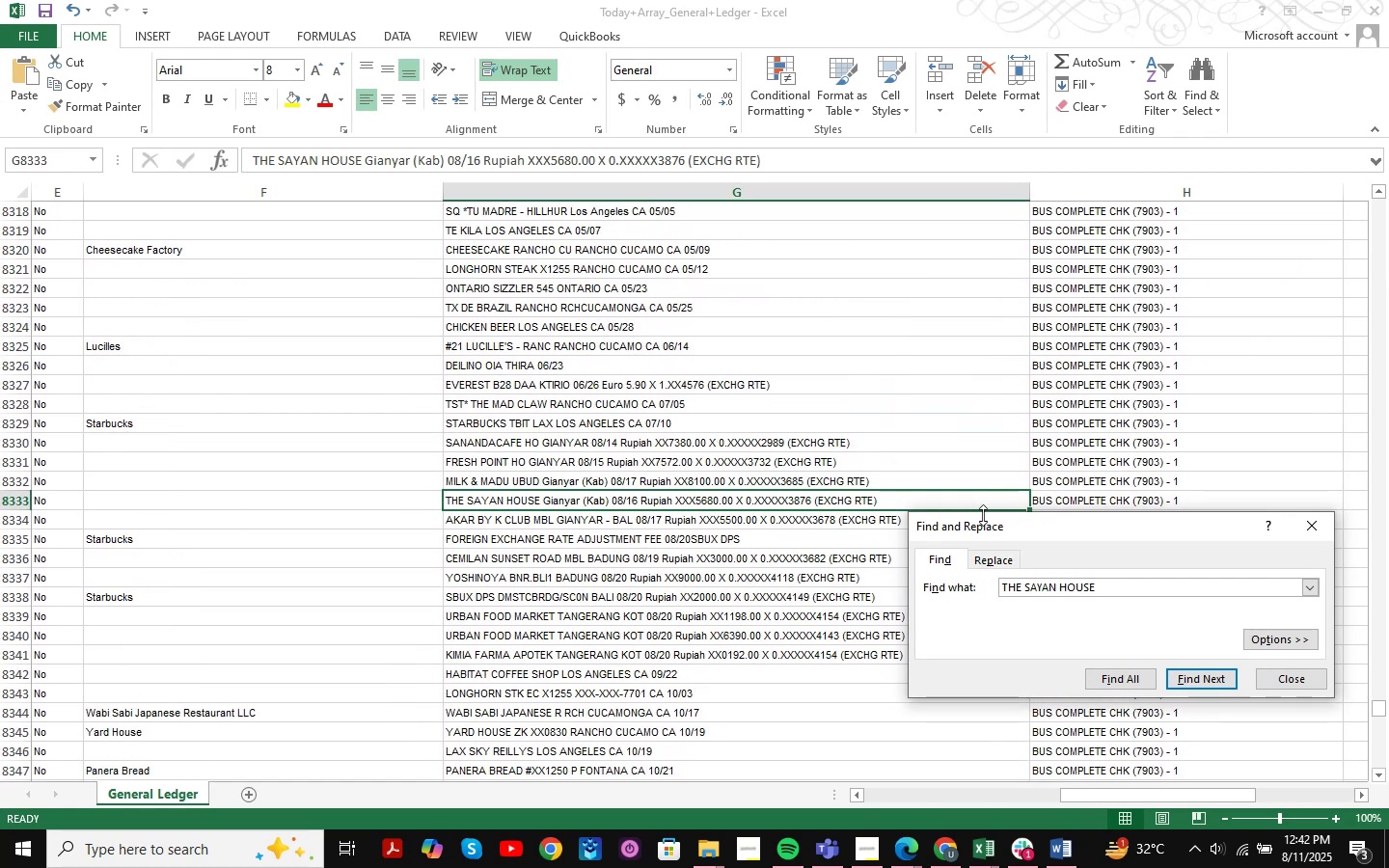 
wait(10.34)
 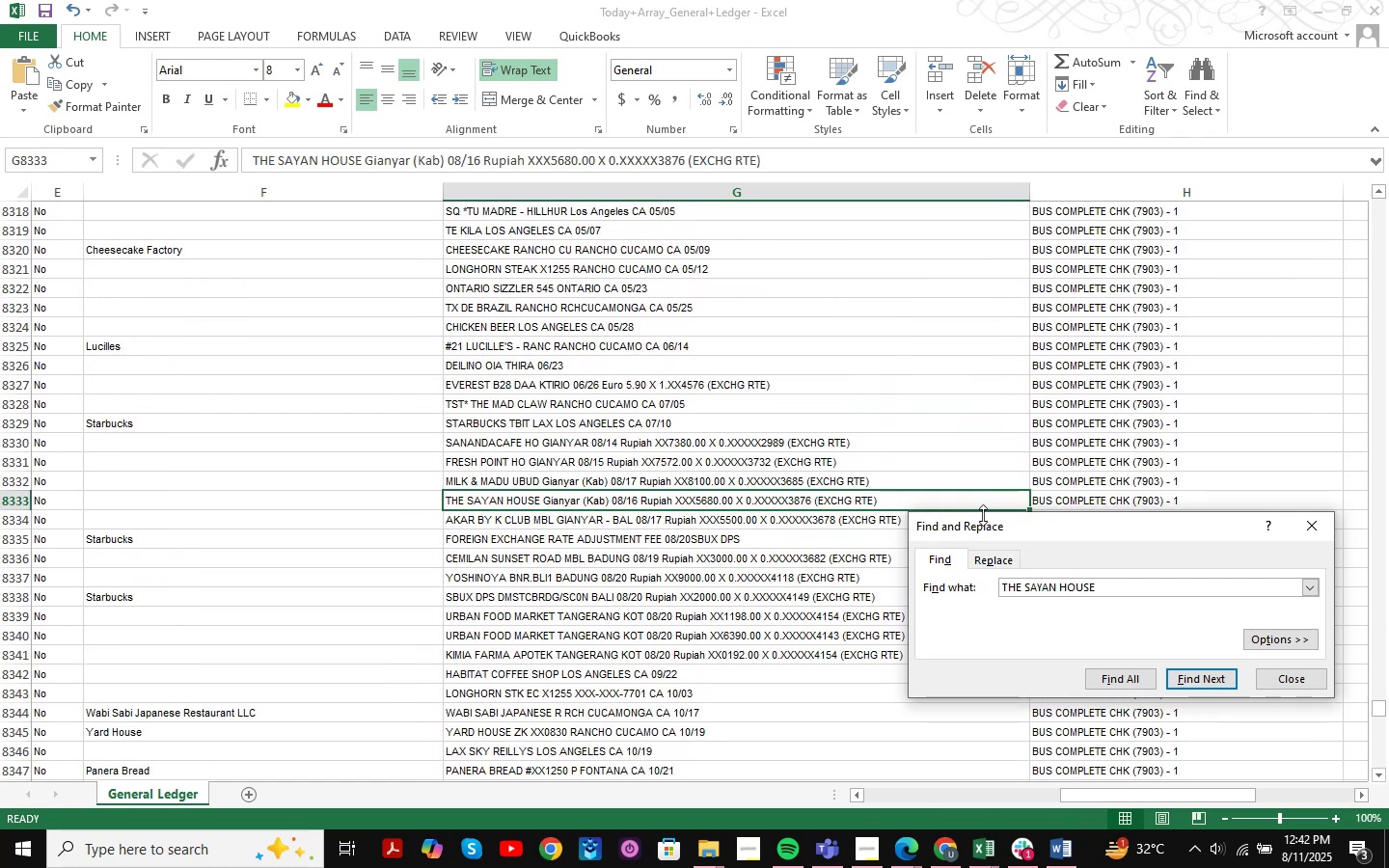 
mouse_move([970, 780])
 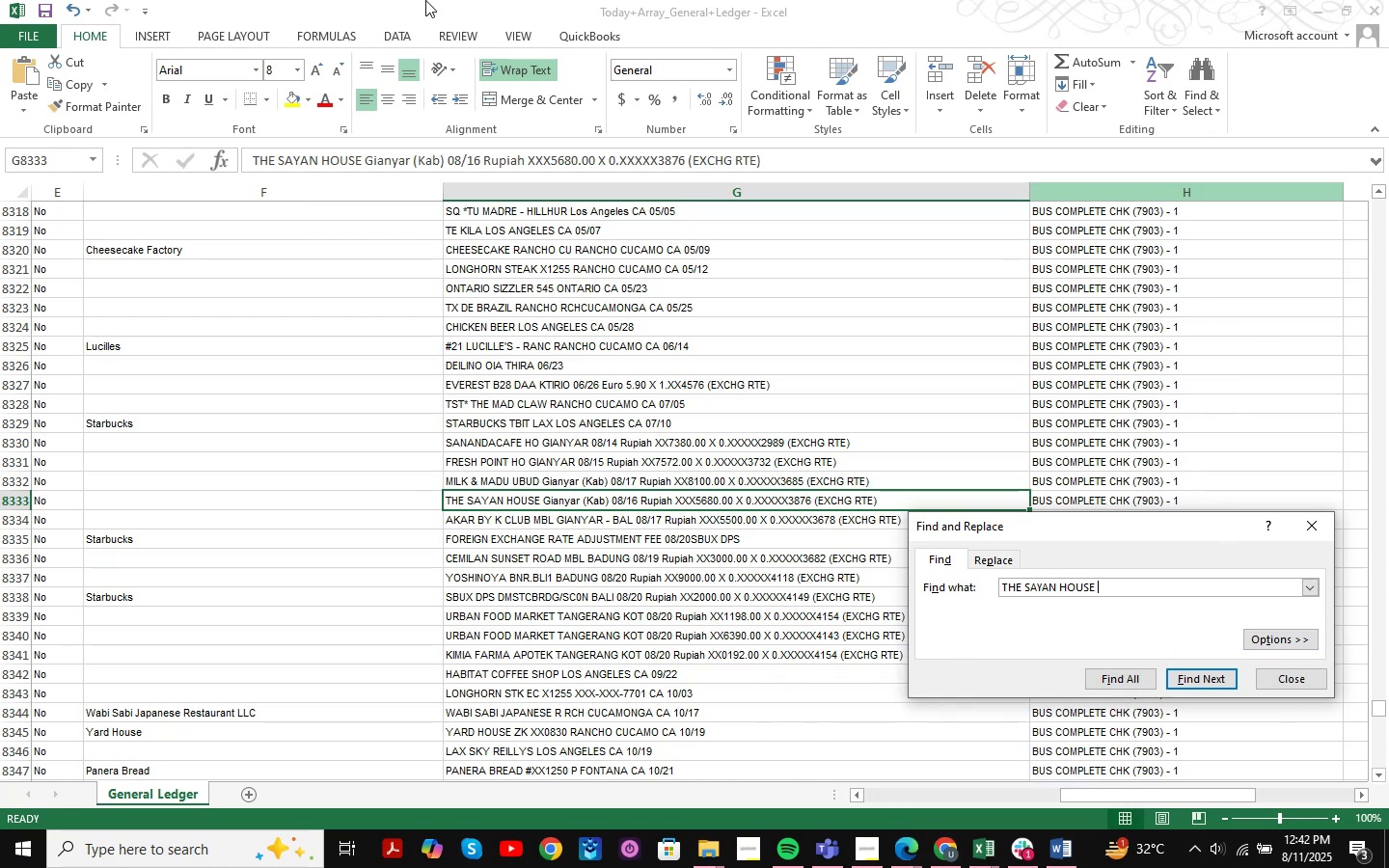 
wait(7.34)
 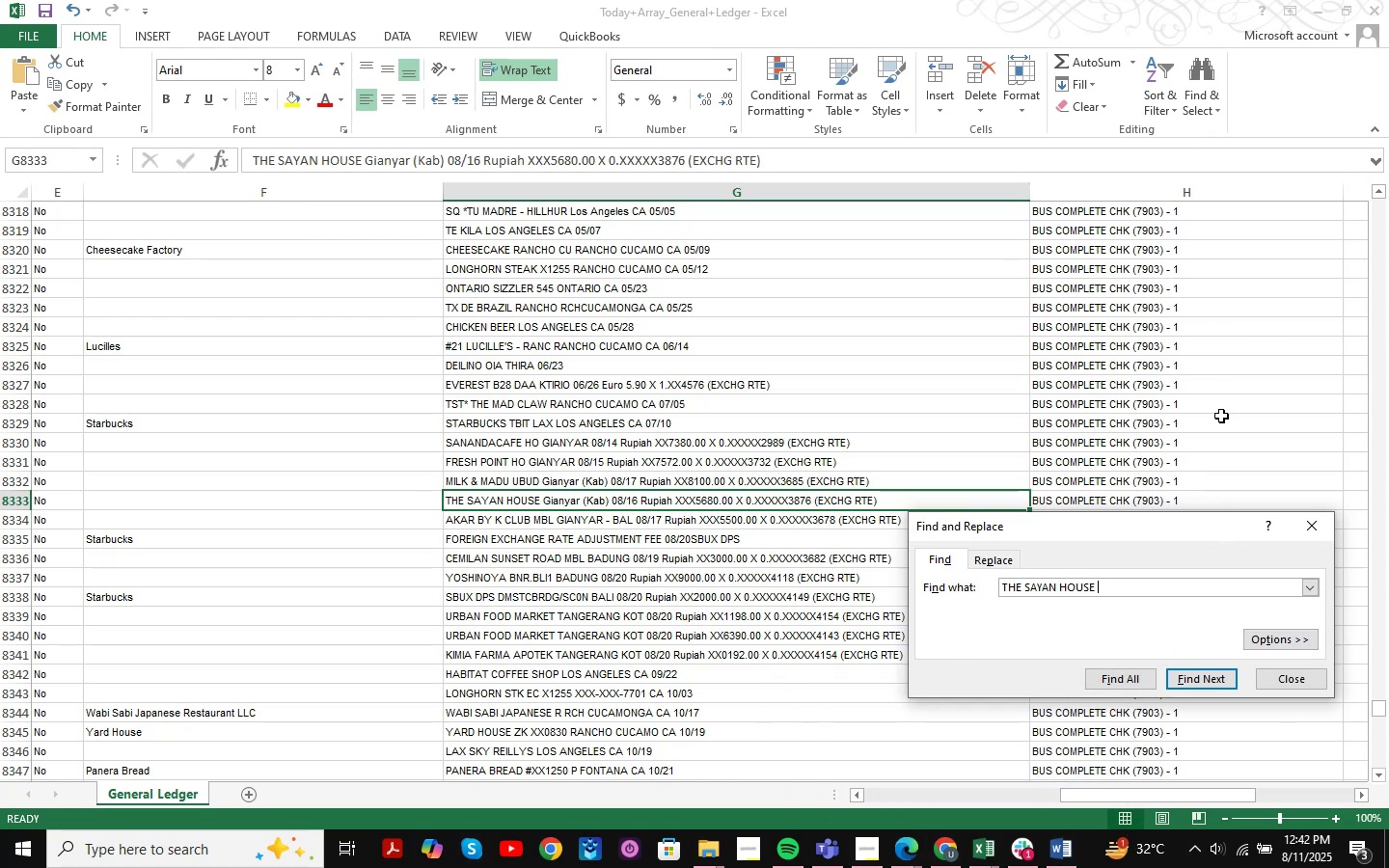 
left_click([957, 849])
 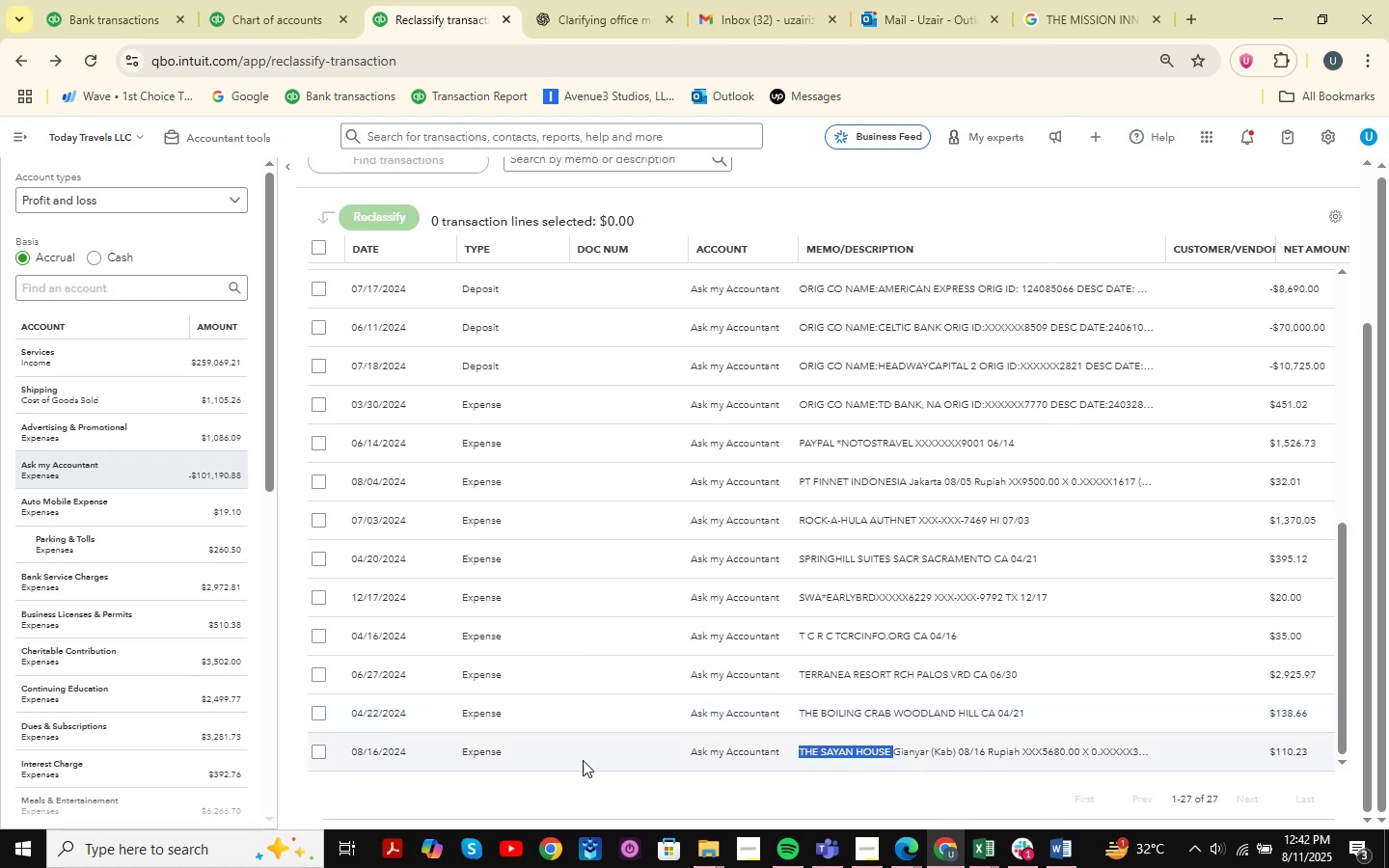 
left_click([1004, 753])
 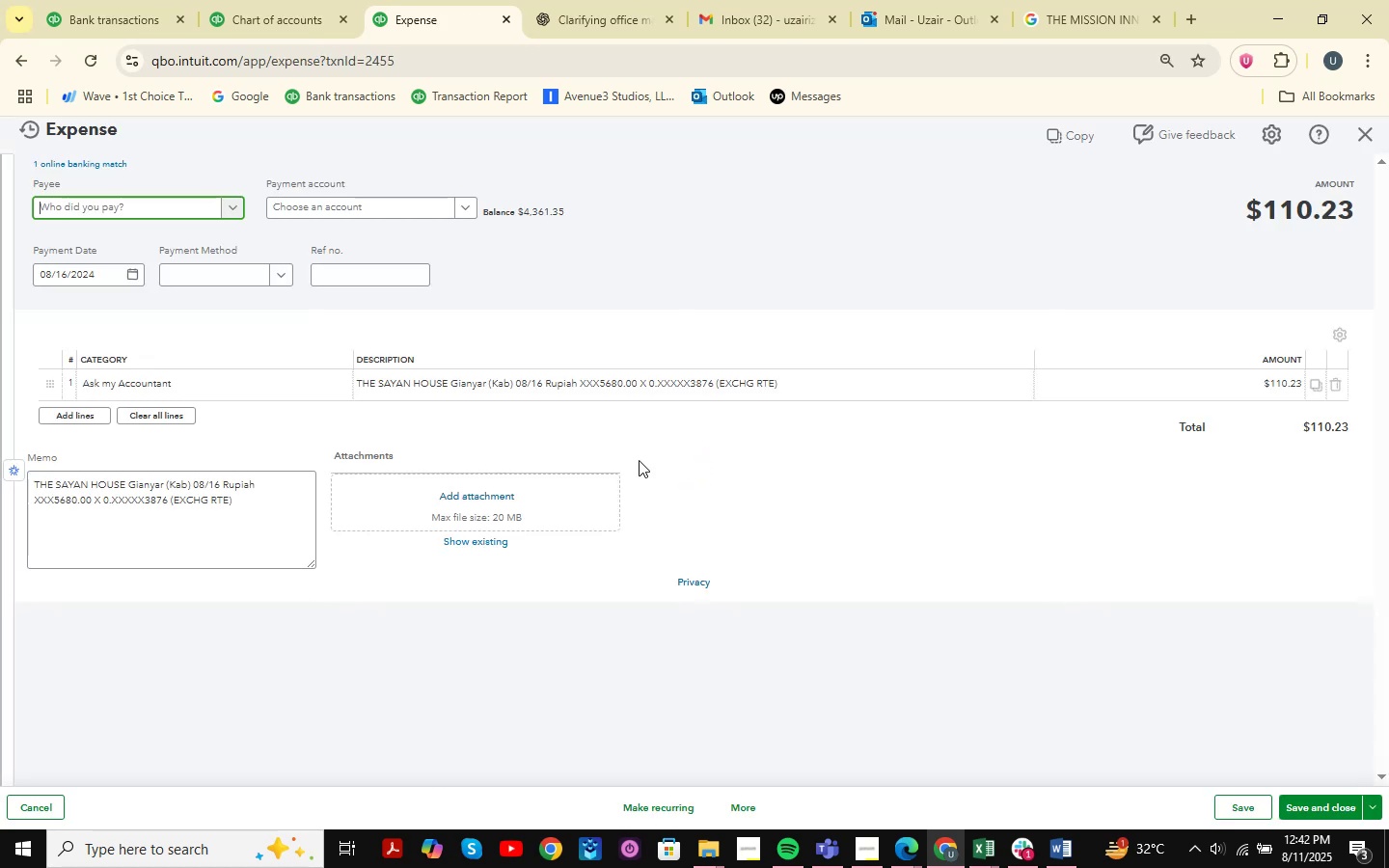 
left_click([220, 399])
 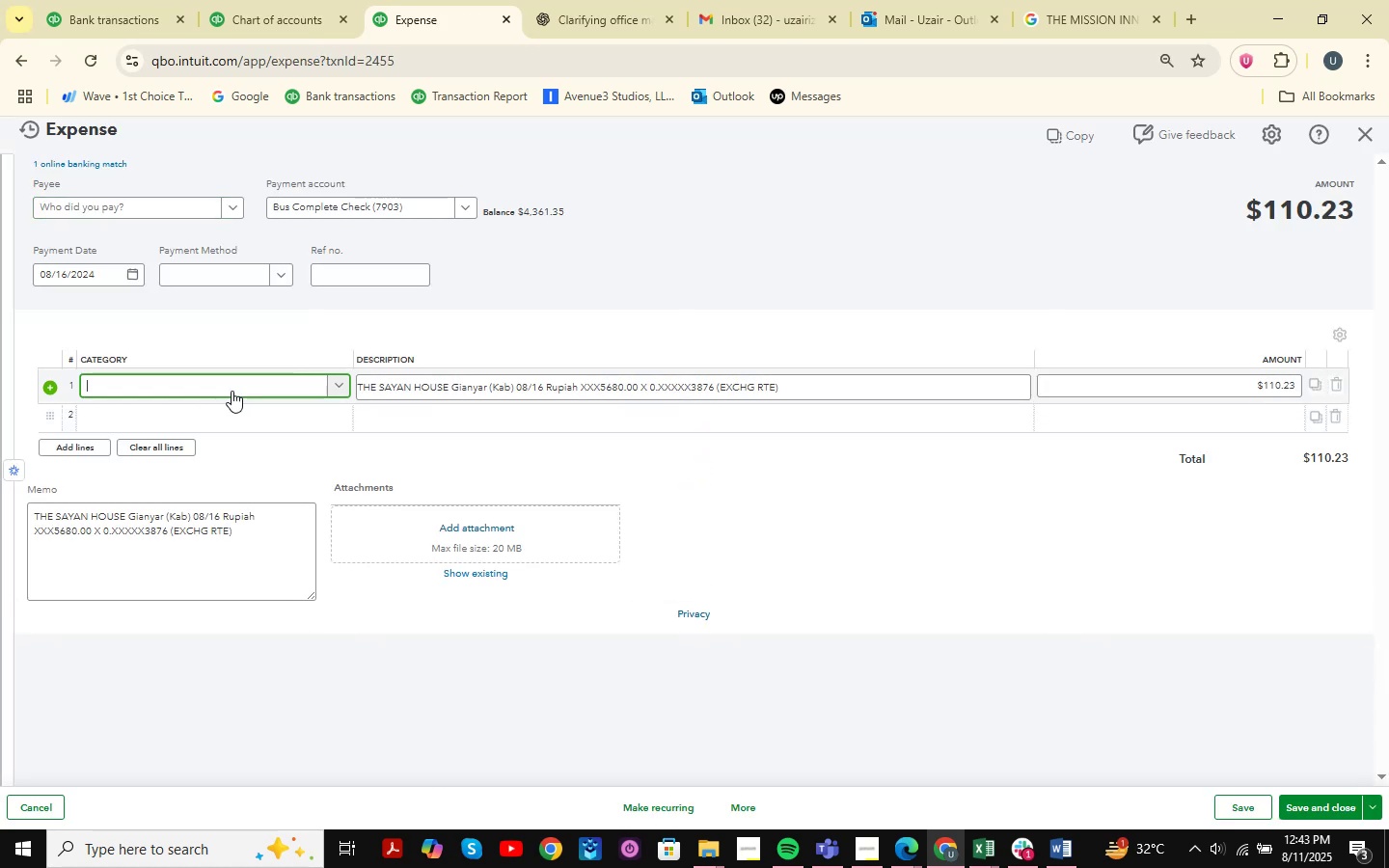 
left_click([259, 385])
 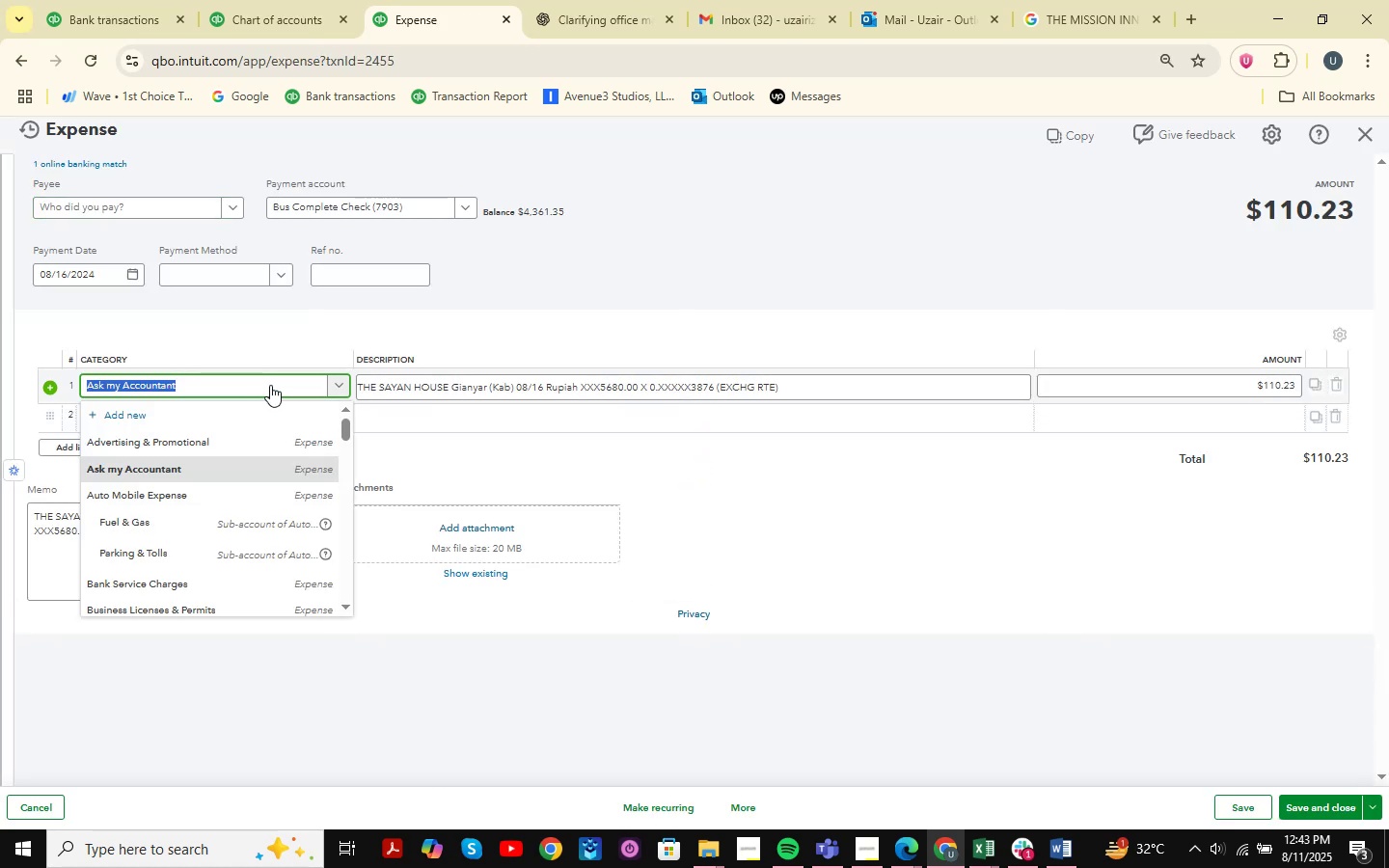 
type(meals )
 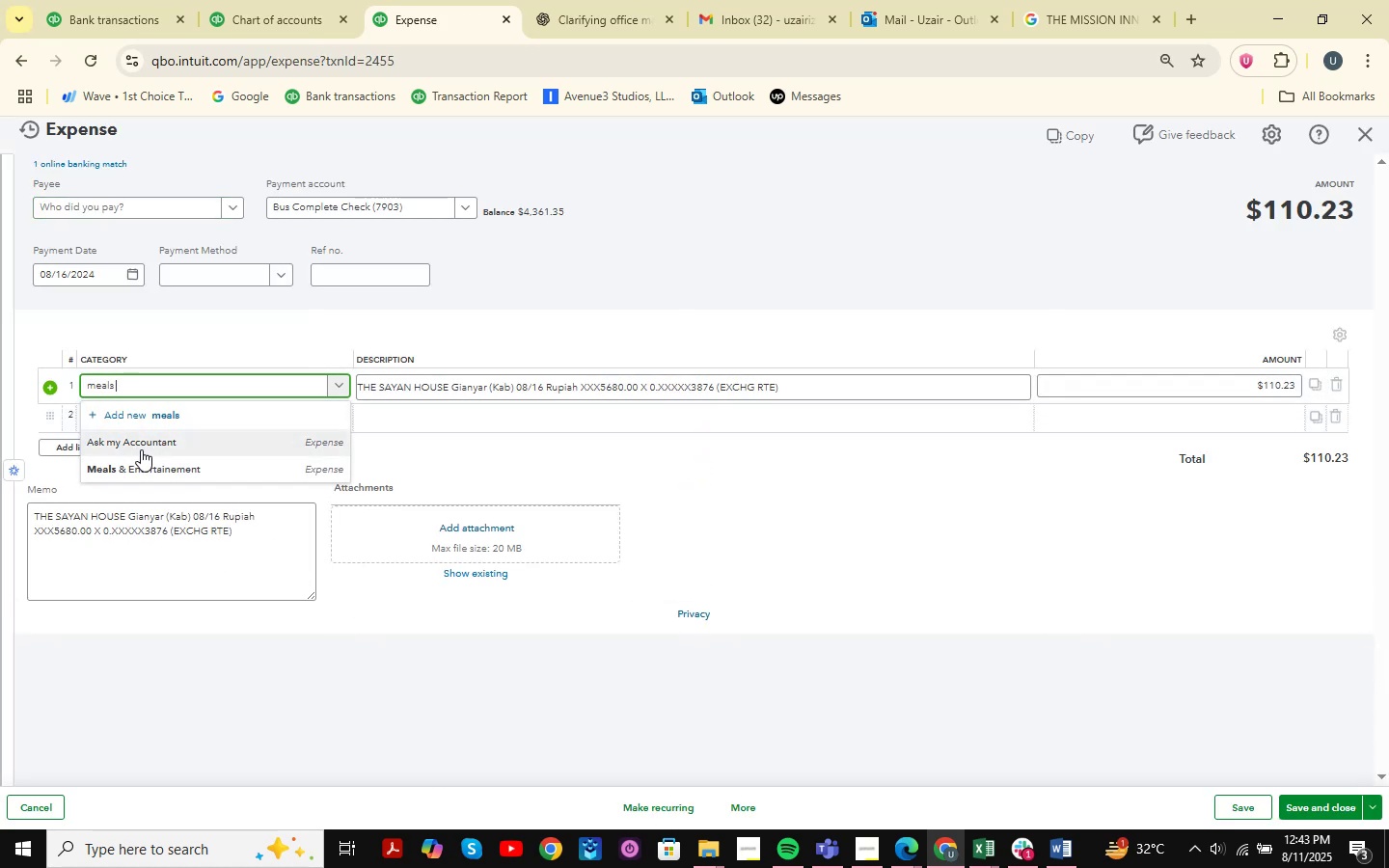 
left_click([142, 469])
 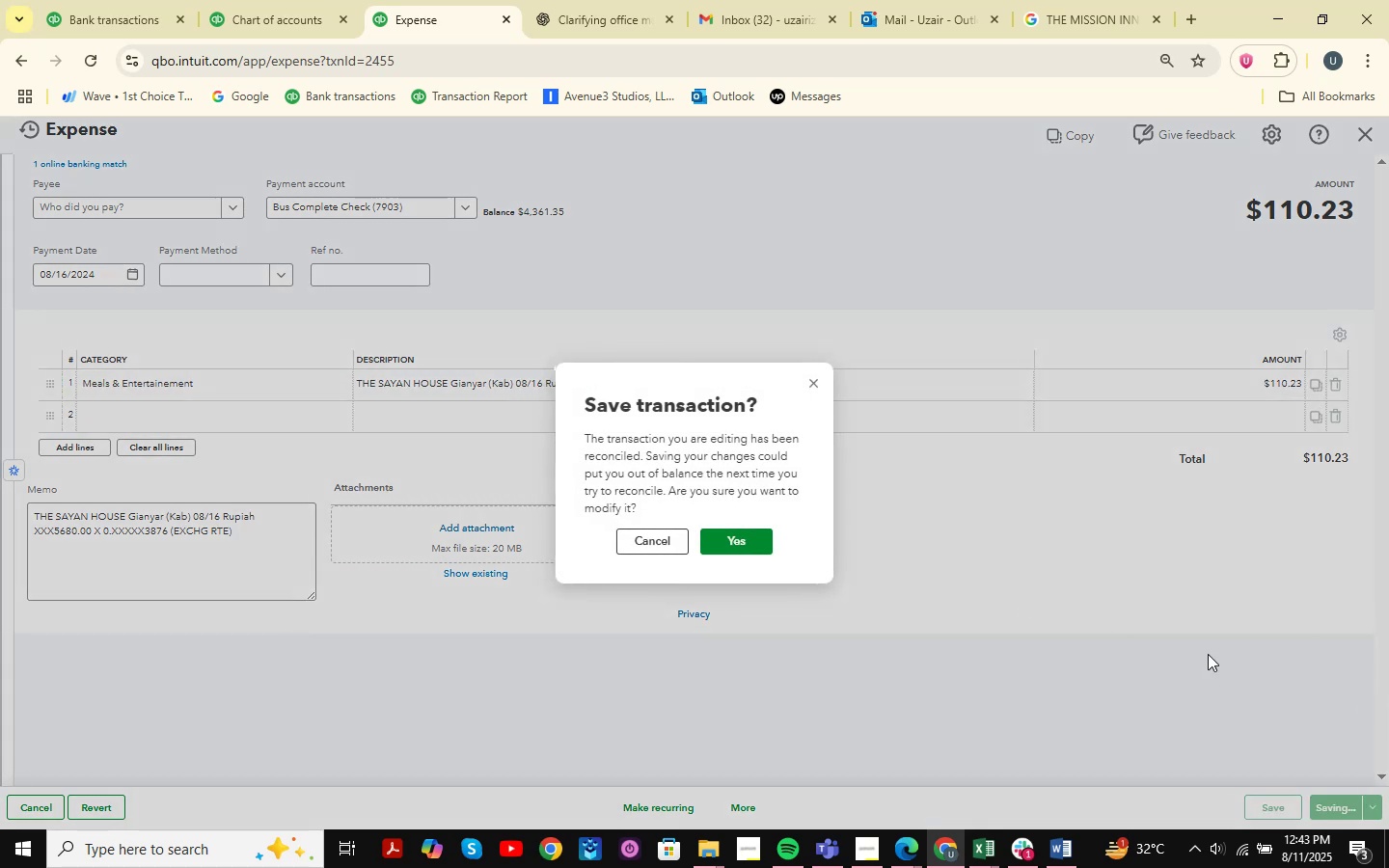 
left_click([761, 538])
 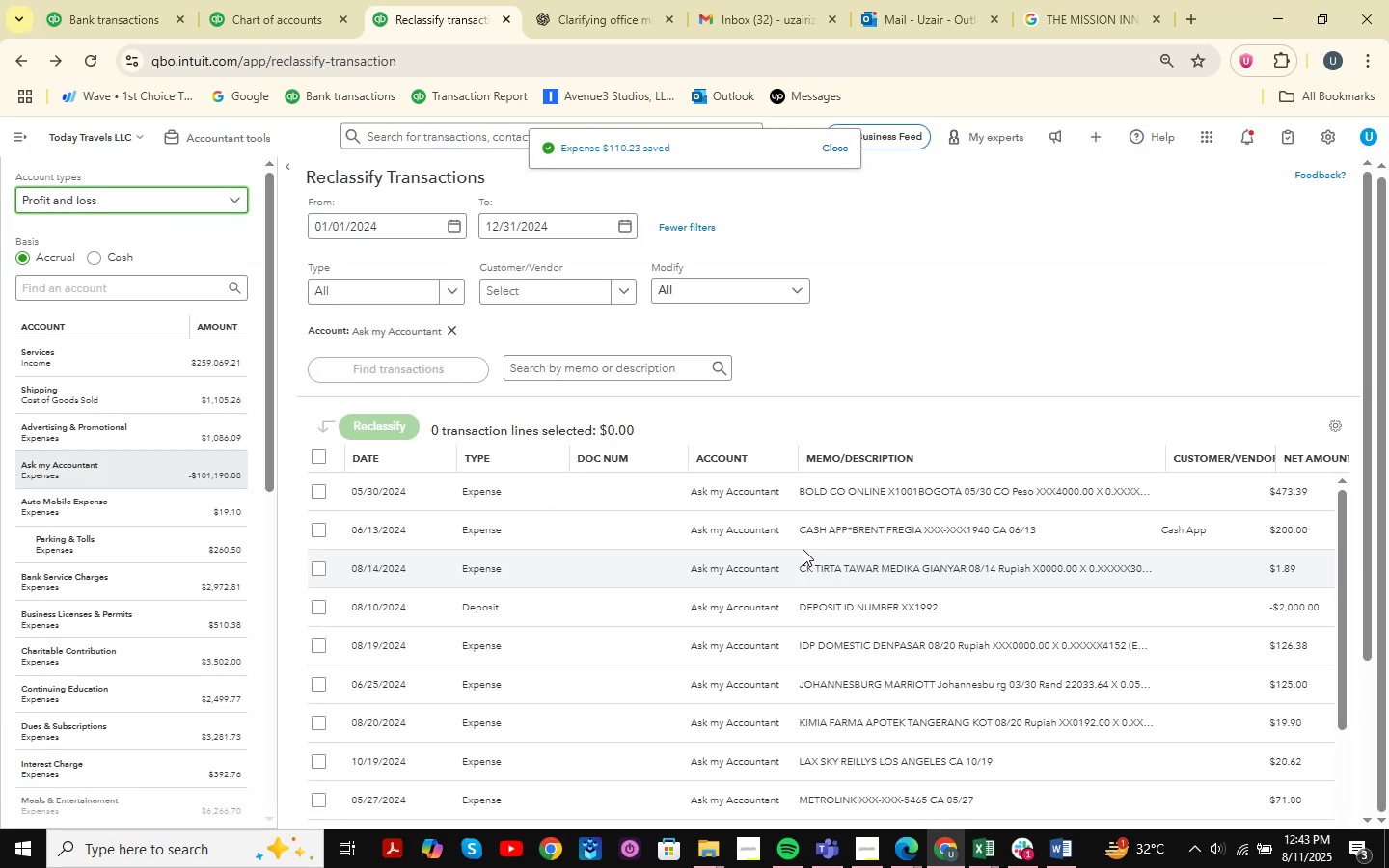 
scroll: coordinate [1197, 371], scroll_direction: down, amount: 18.0
 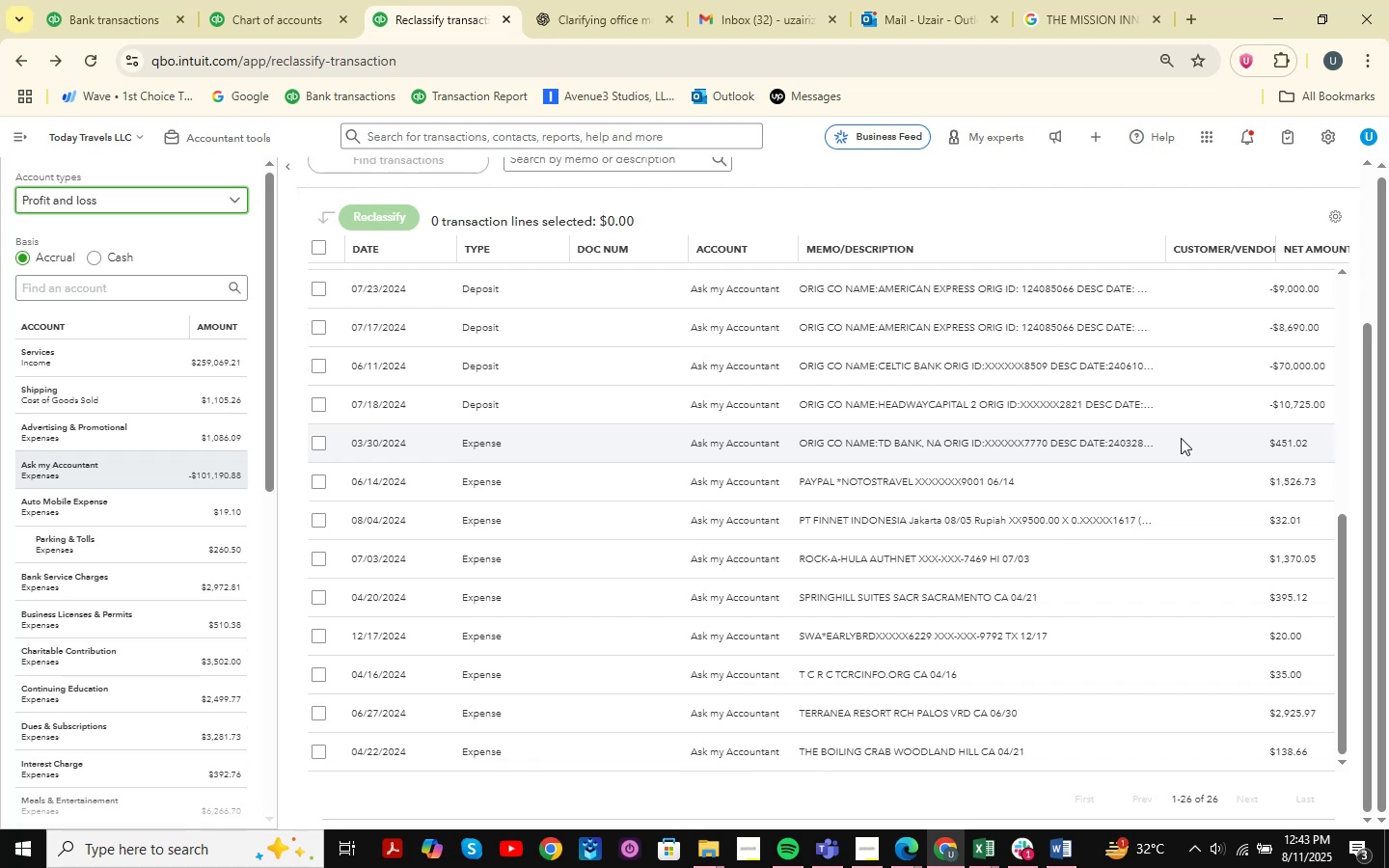 
left_click([942, 757])
 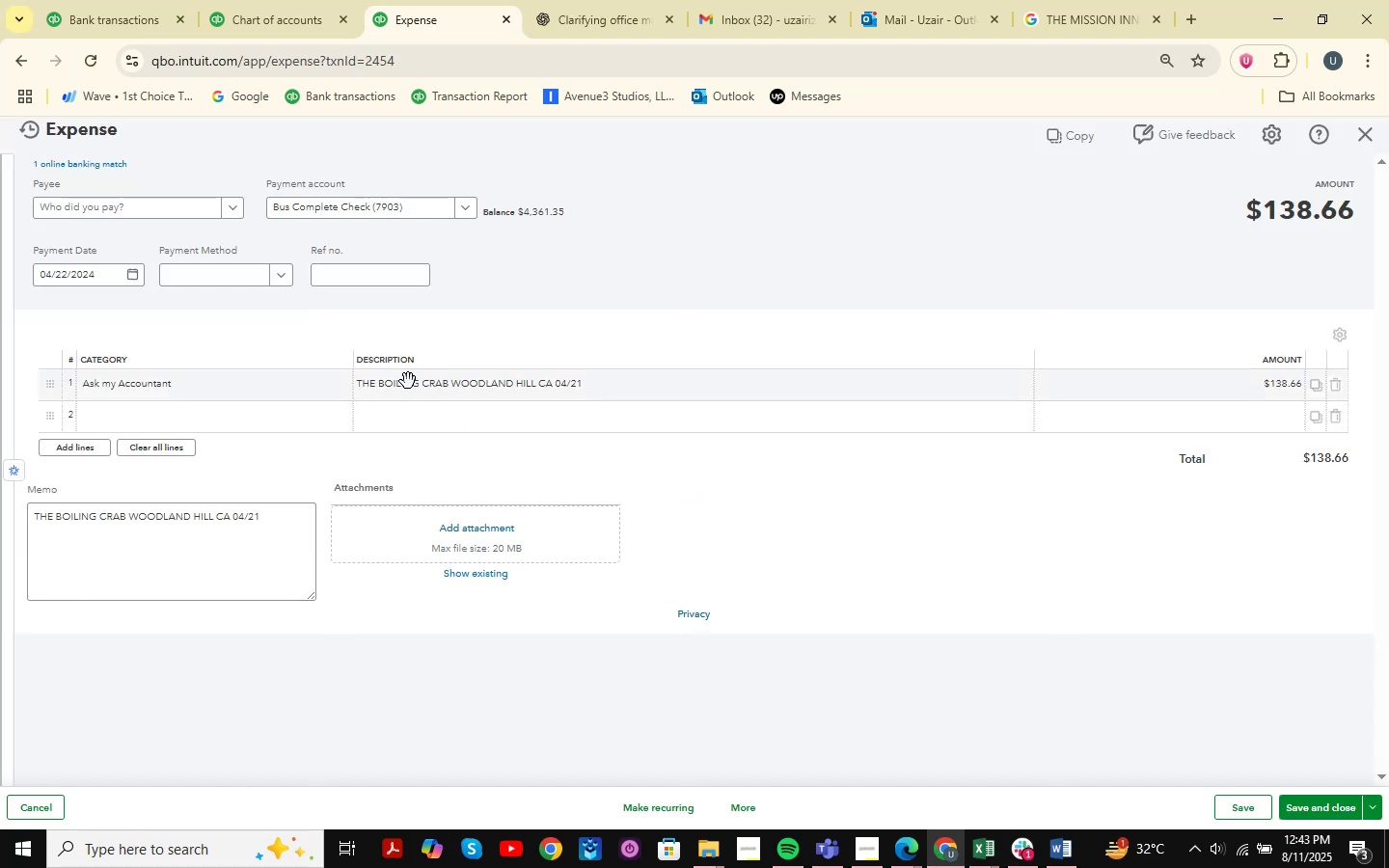 
left_click([373, 393])
 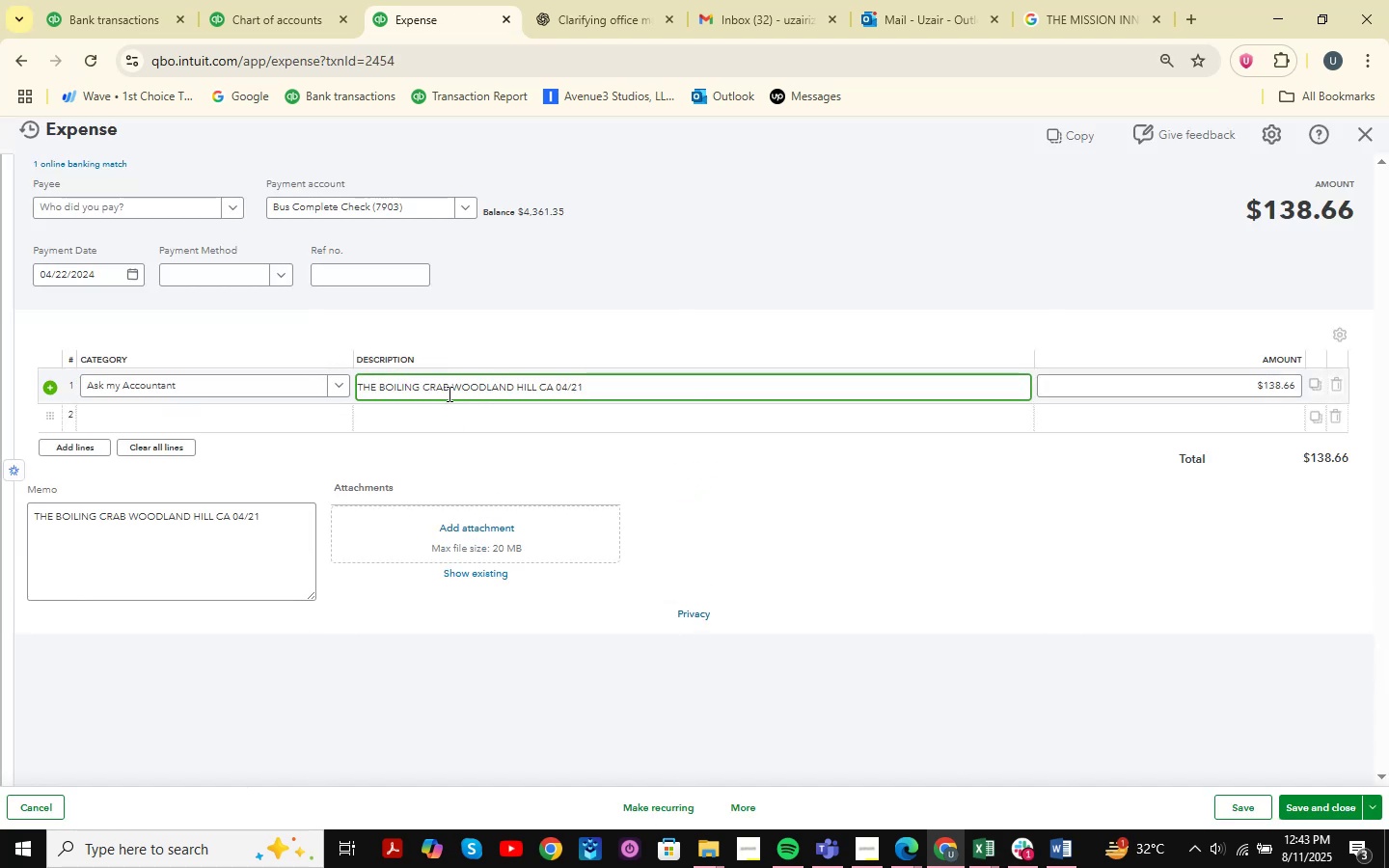 
left_click_drag(start_coordinate=[449, 391], to_coordinate=[304, 390])
 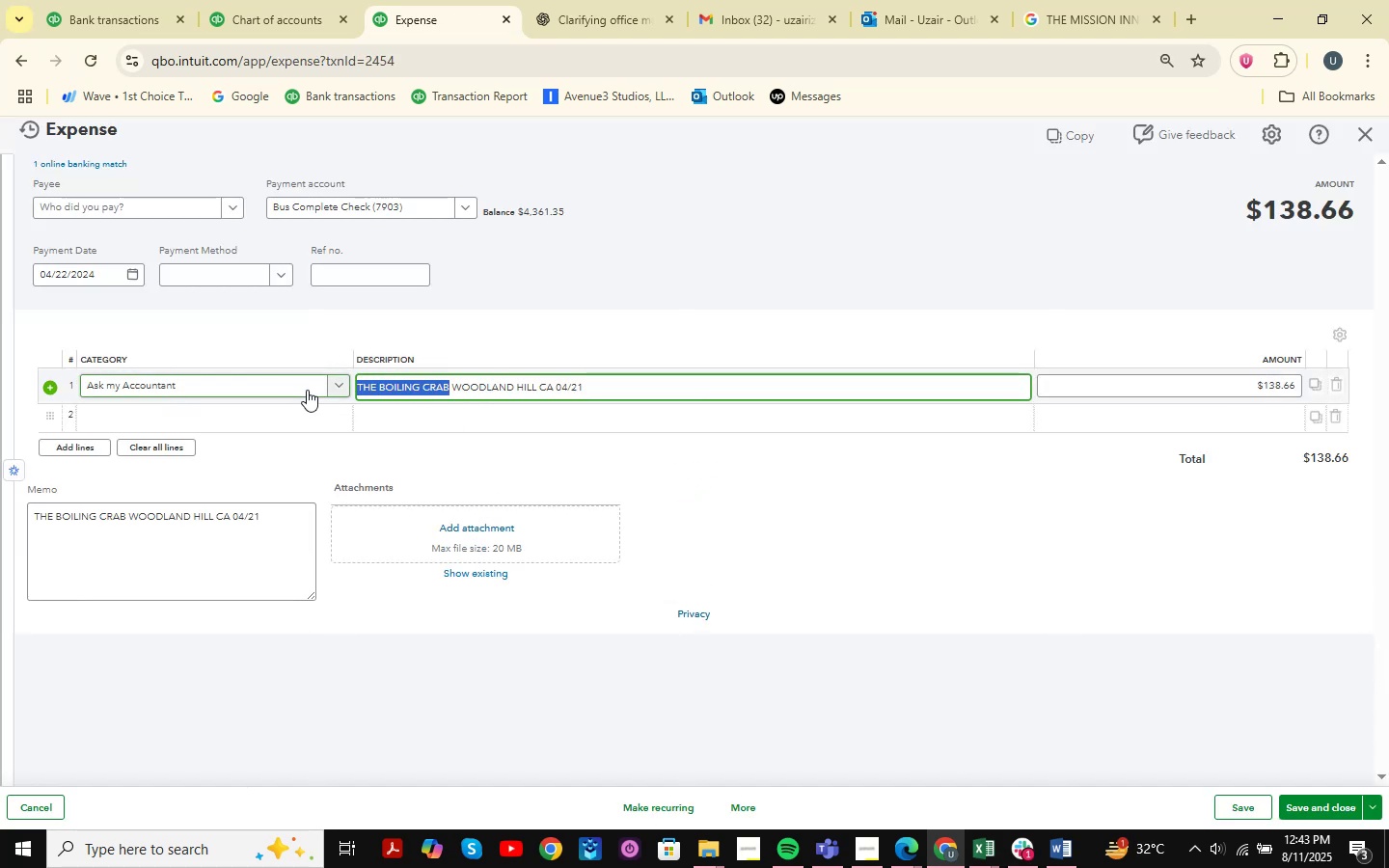 
key(Control+C)
 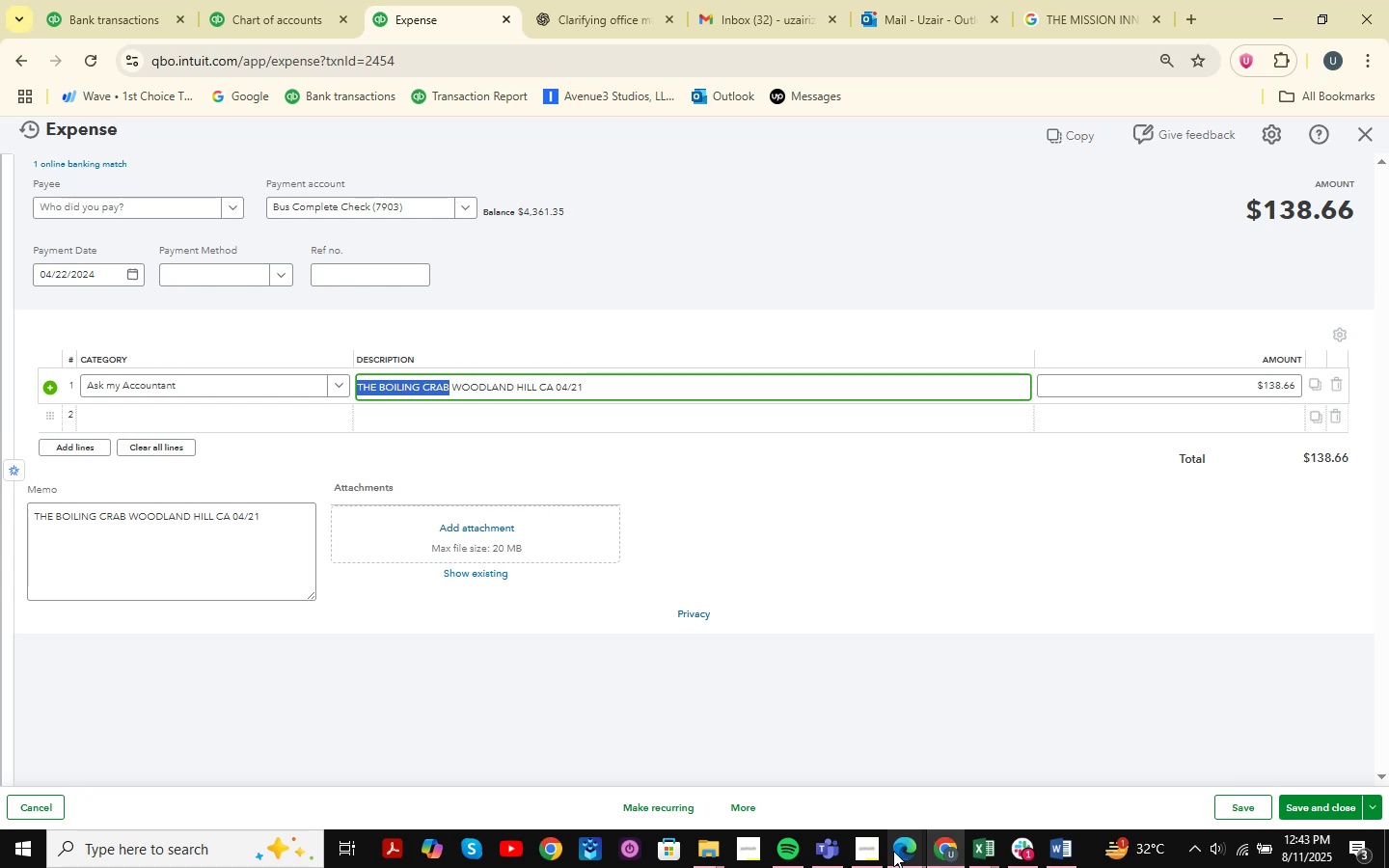 
double_click([1133, 744])
 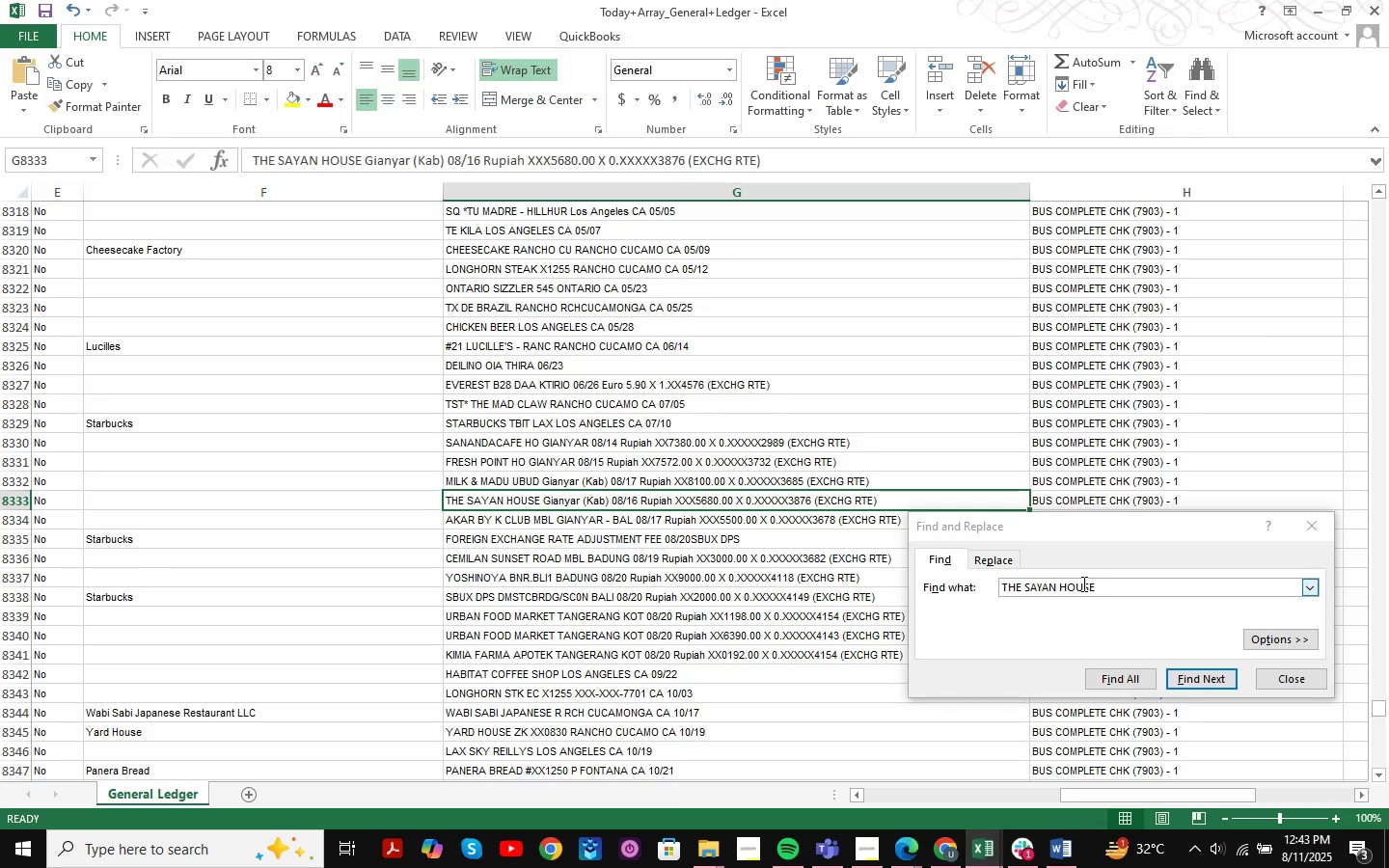 
left_click_drag(start_coordinate=[1111, 592], to_coordinate=[909, 596])
 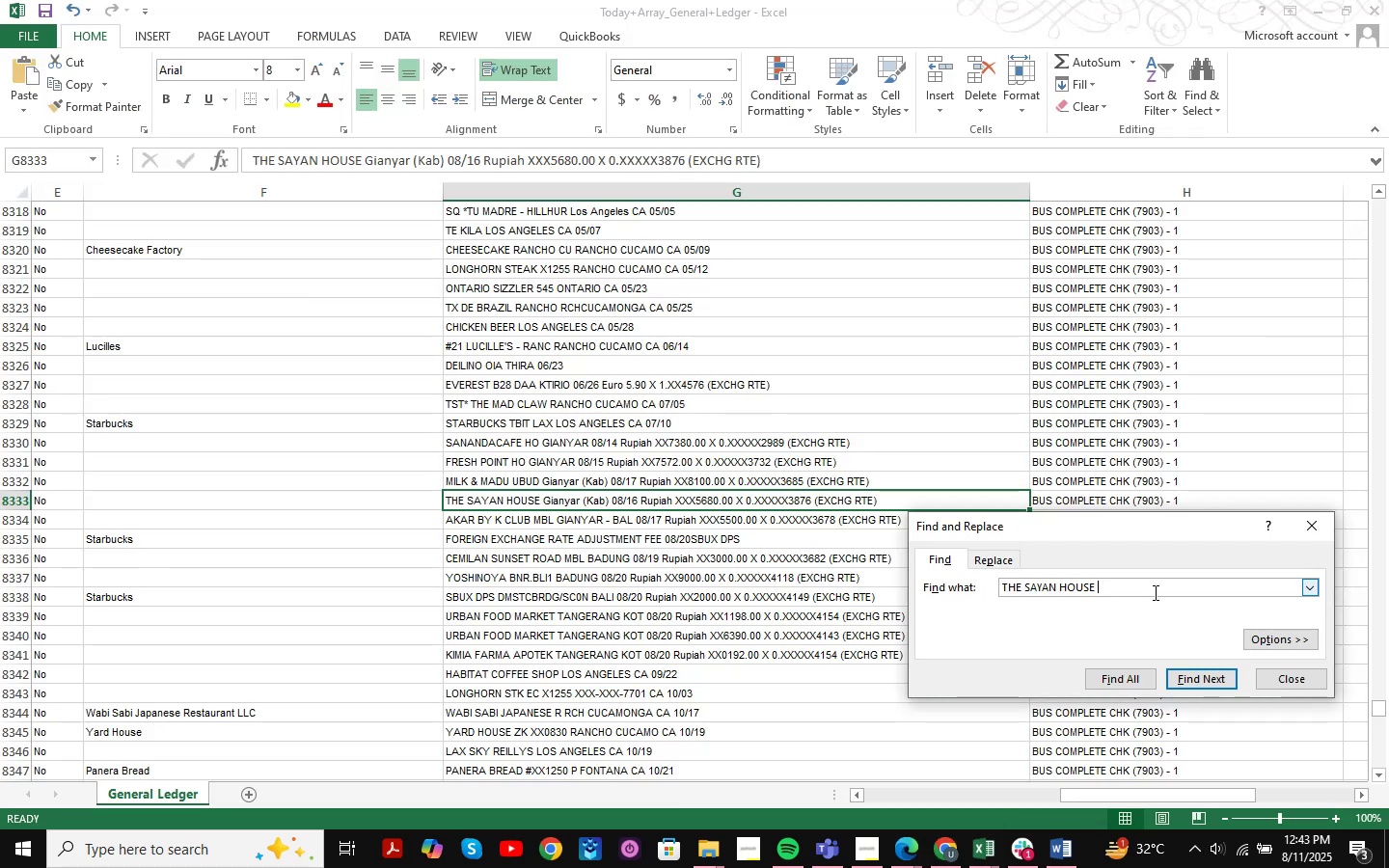 
left_click_drag(start_coordinate=[1155, 589], to_coordinate=[947, 574])
 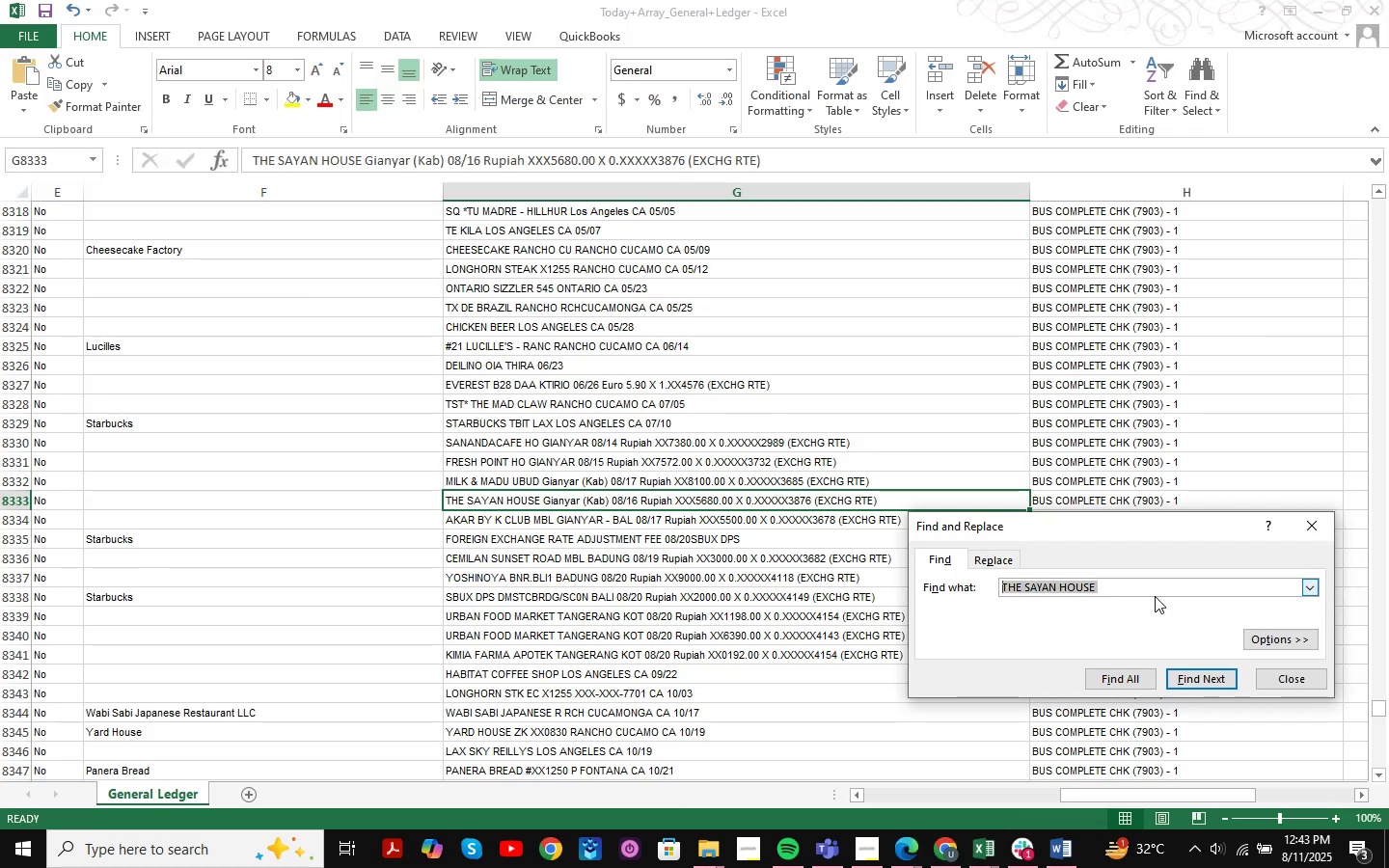 
key(Control+V)
 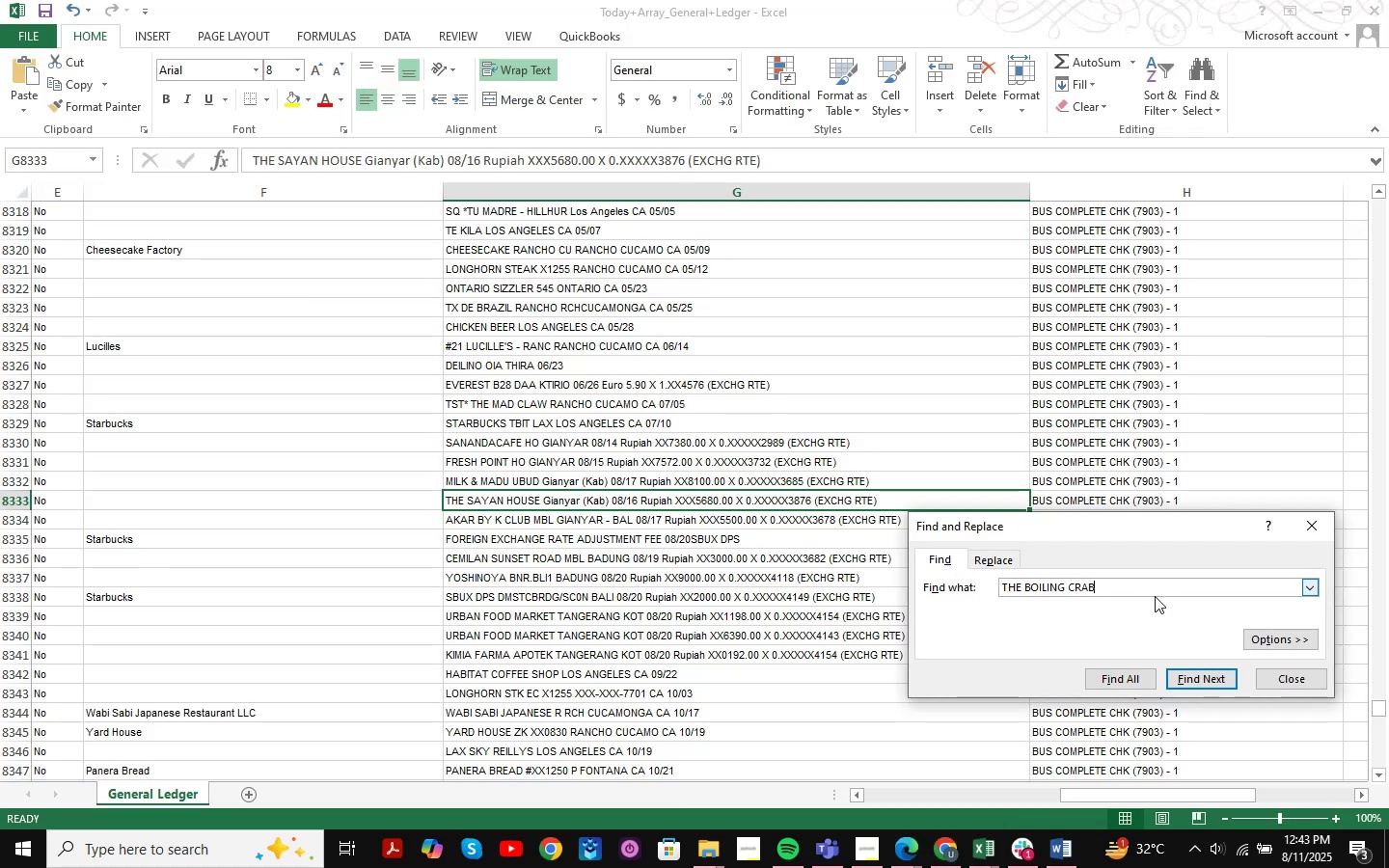 
key(NumpadEnter)
 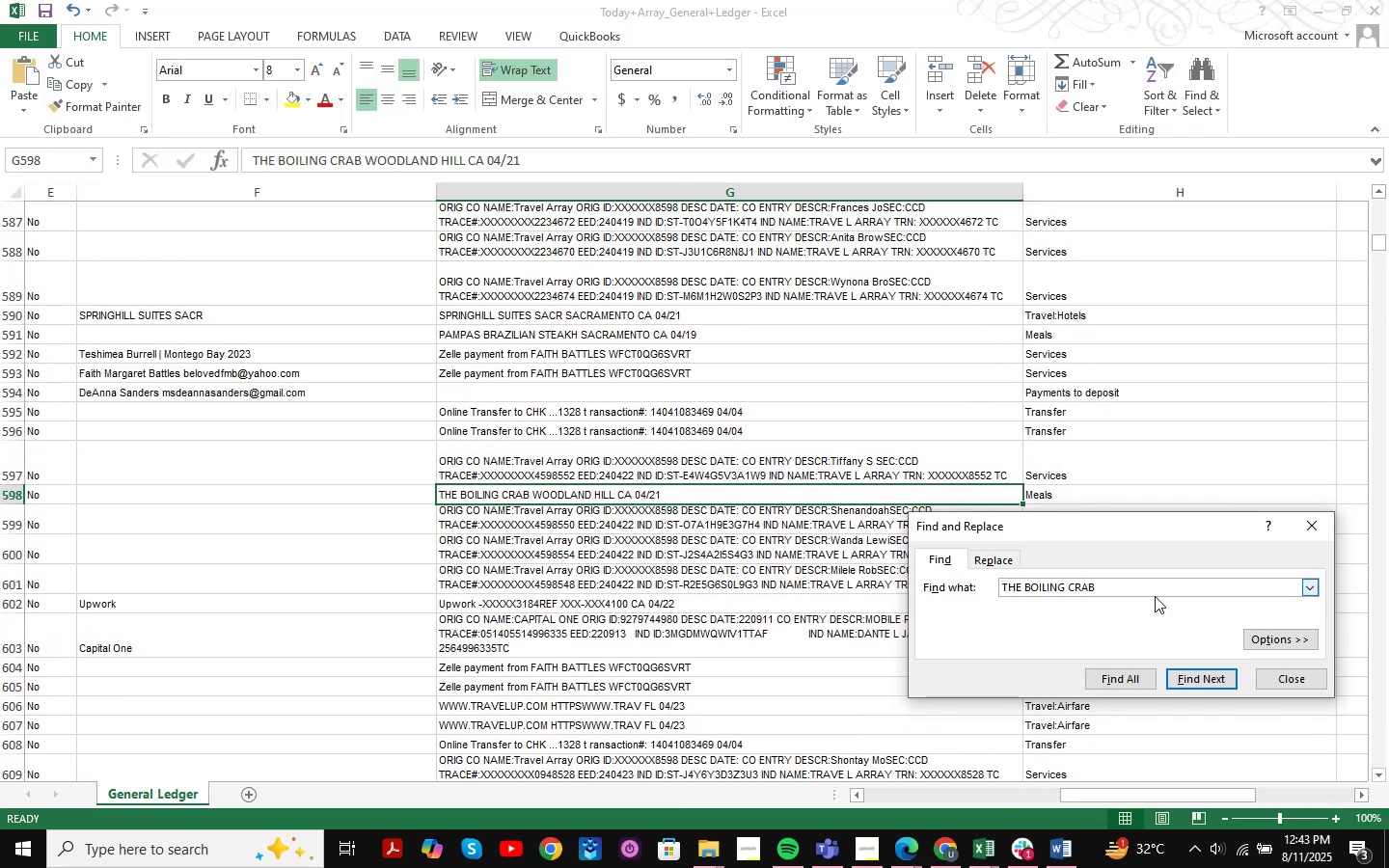 
key(NumpadEnter)
 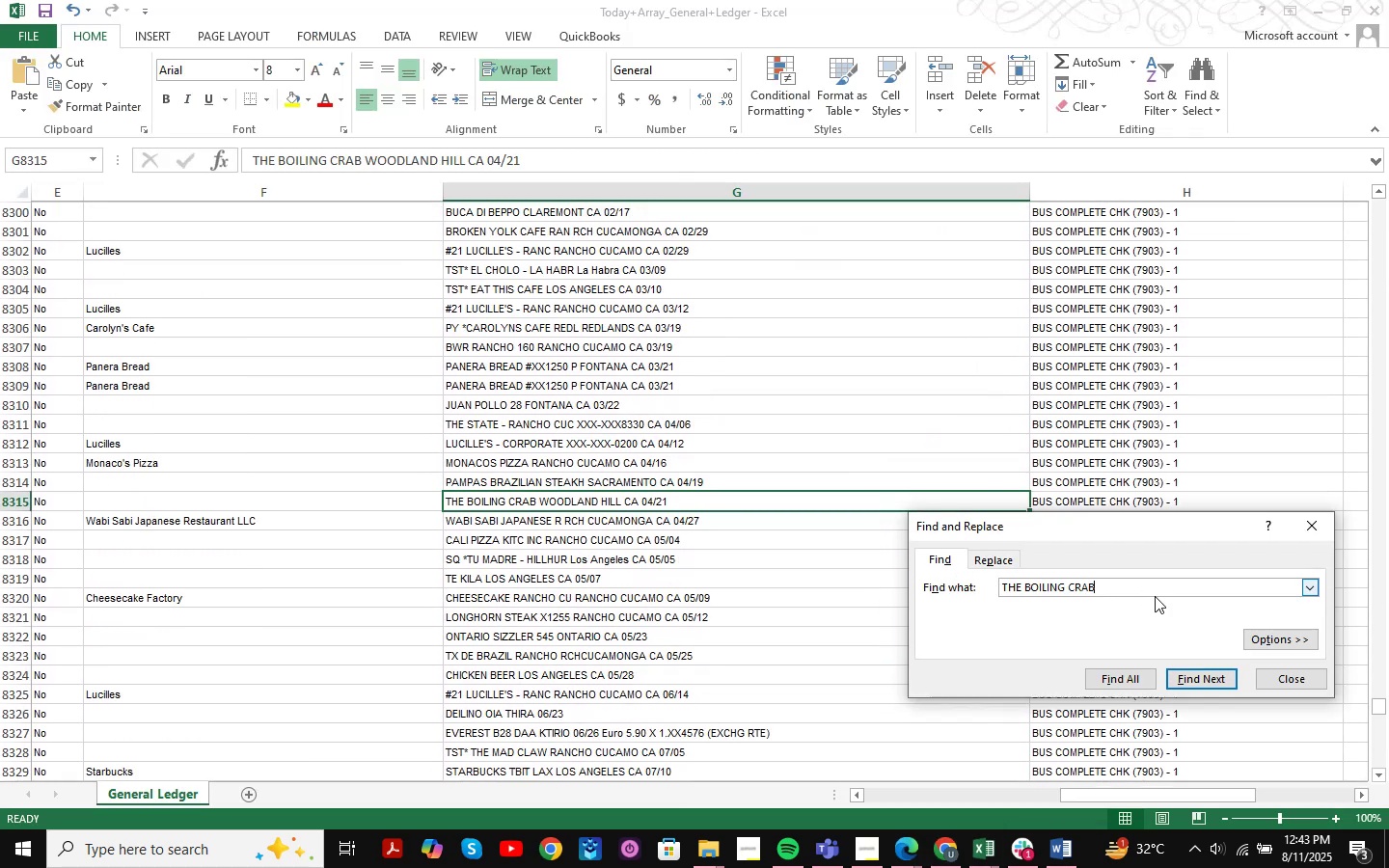 
key(NumpadEnter)
 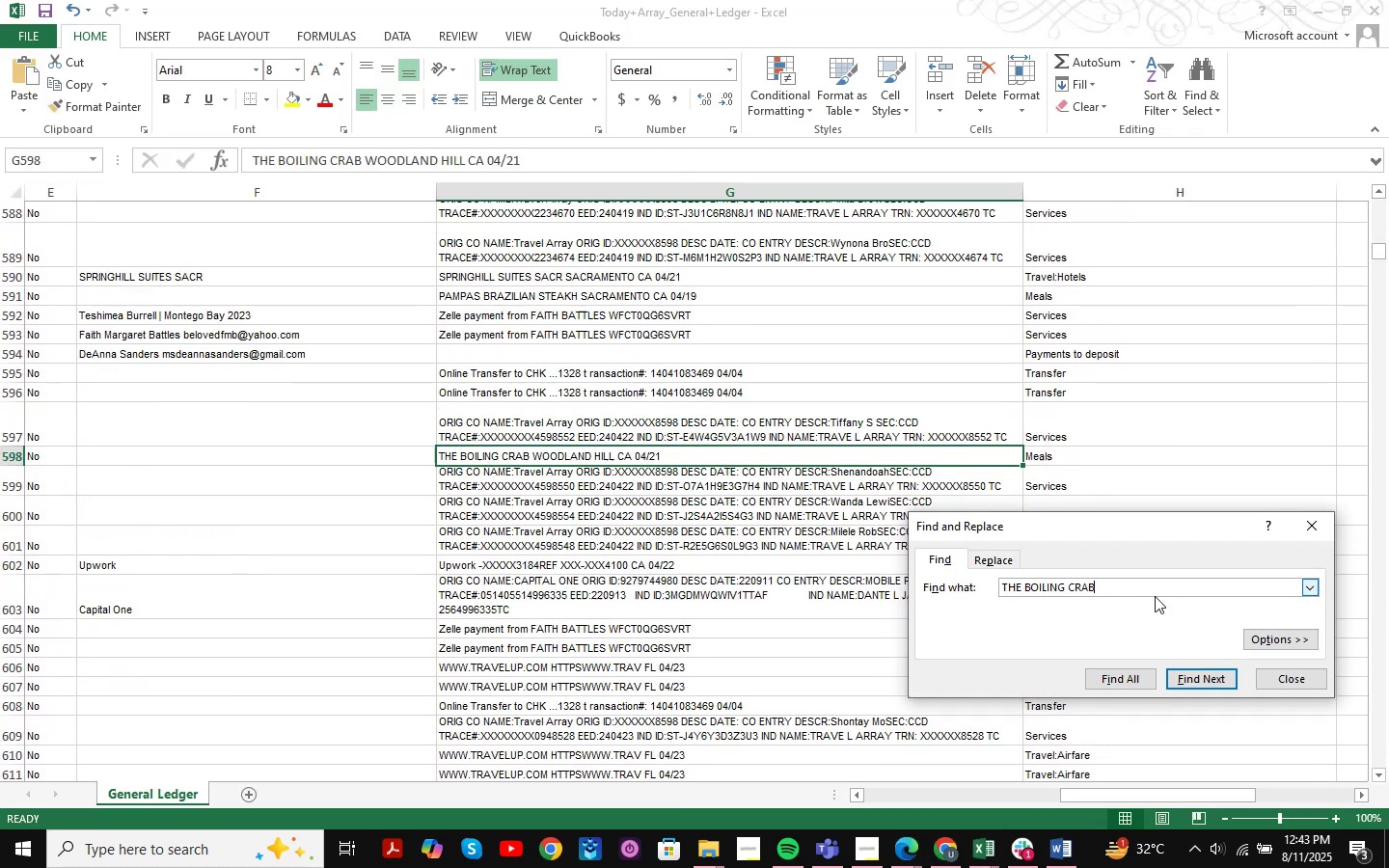 
key(NumpadEnter)
 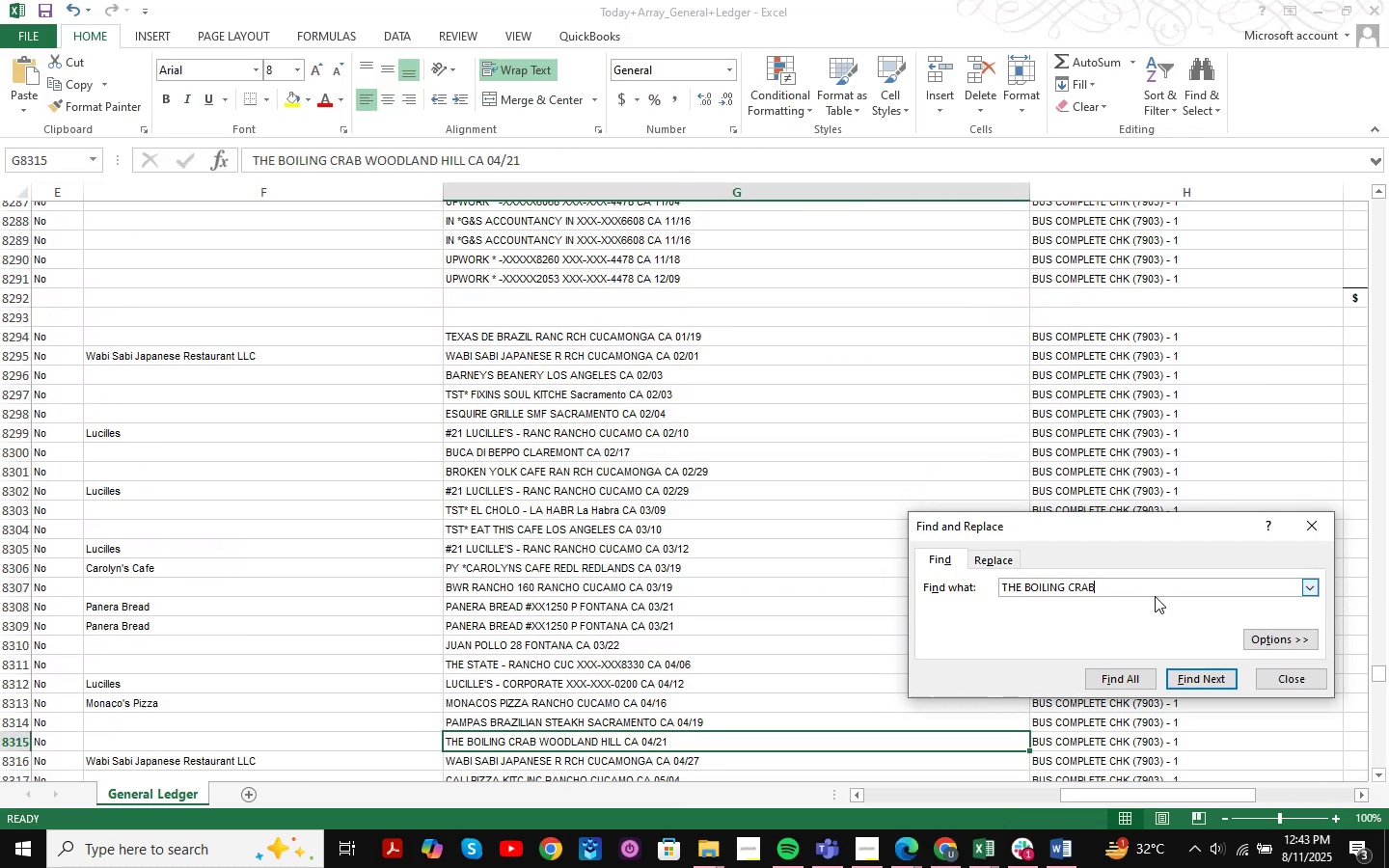 
key(NumpadEnter)
 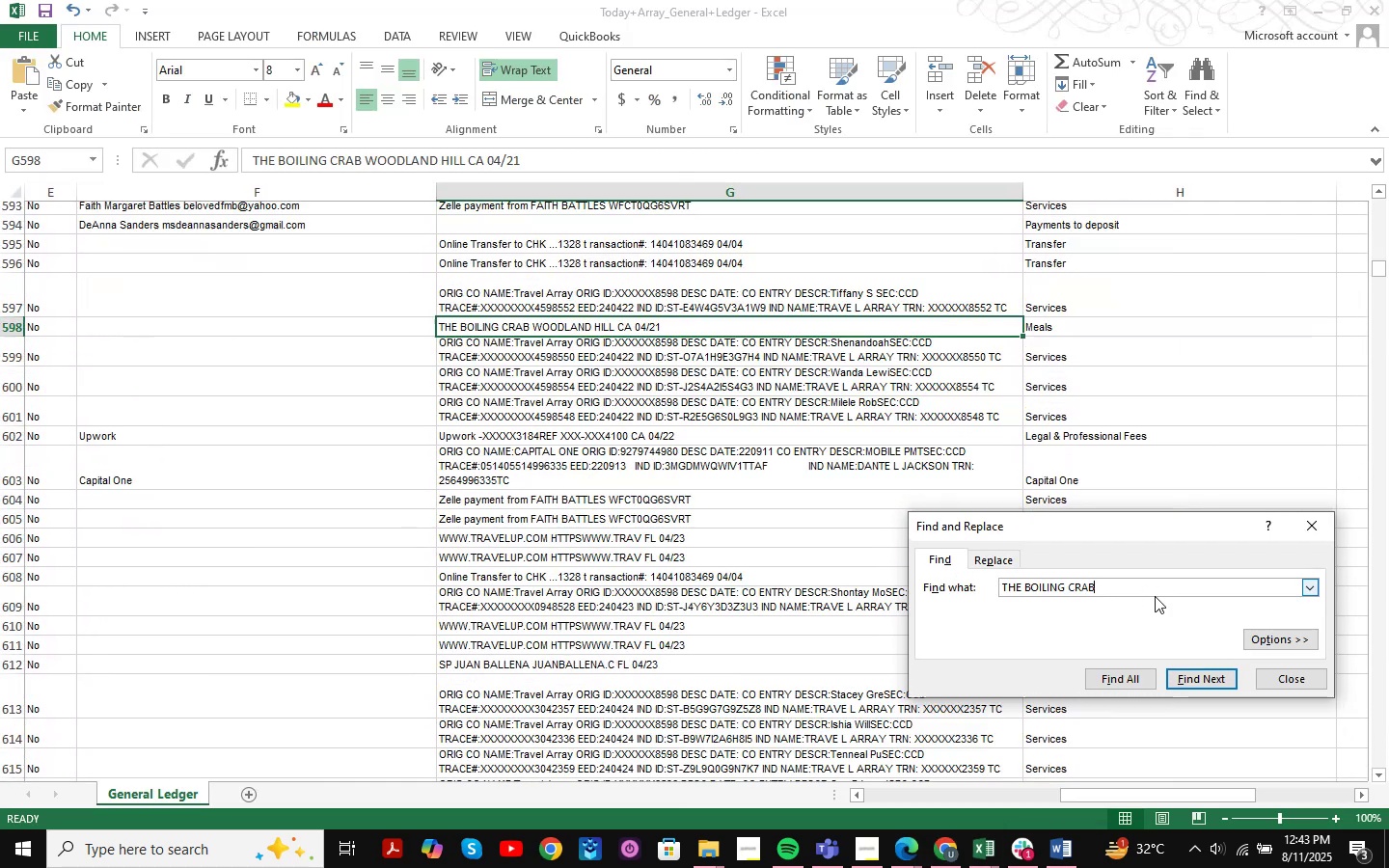 
key(NumpadEnter)
 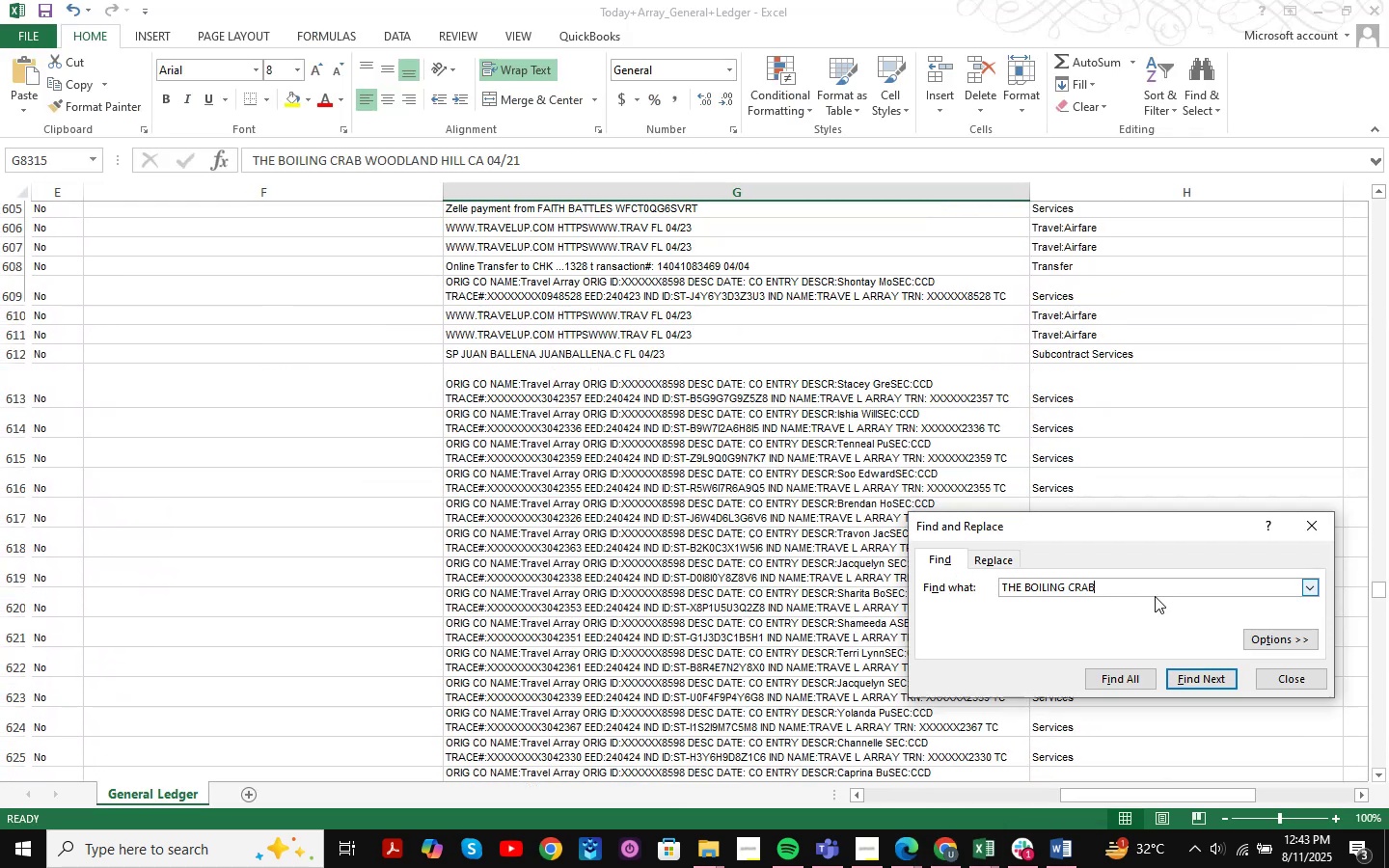 
key(NumpadEnter)
 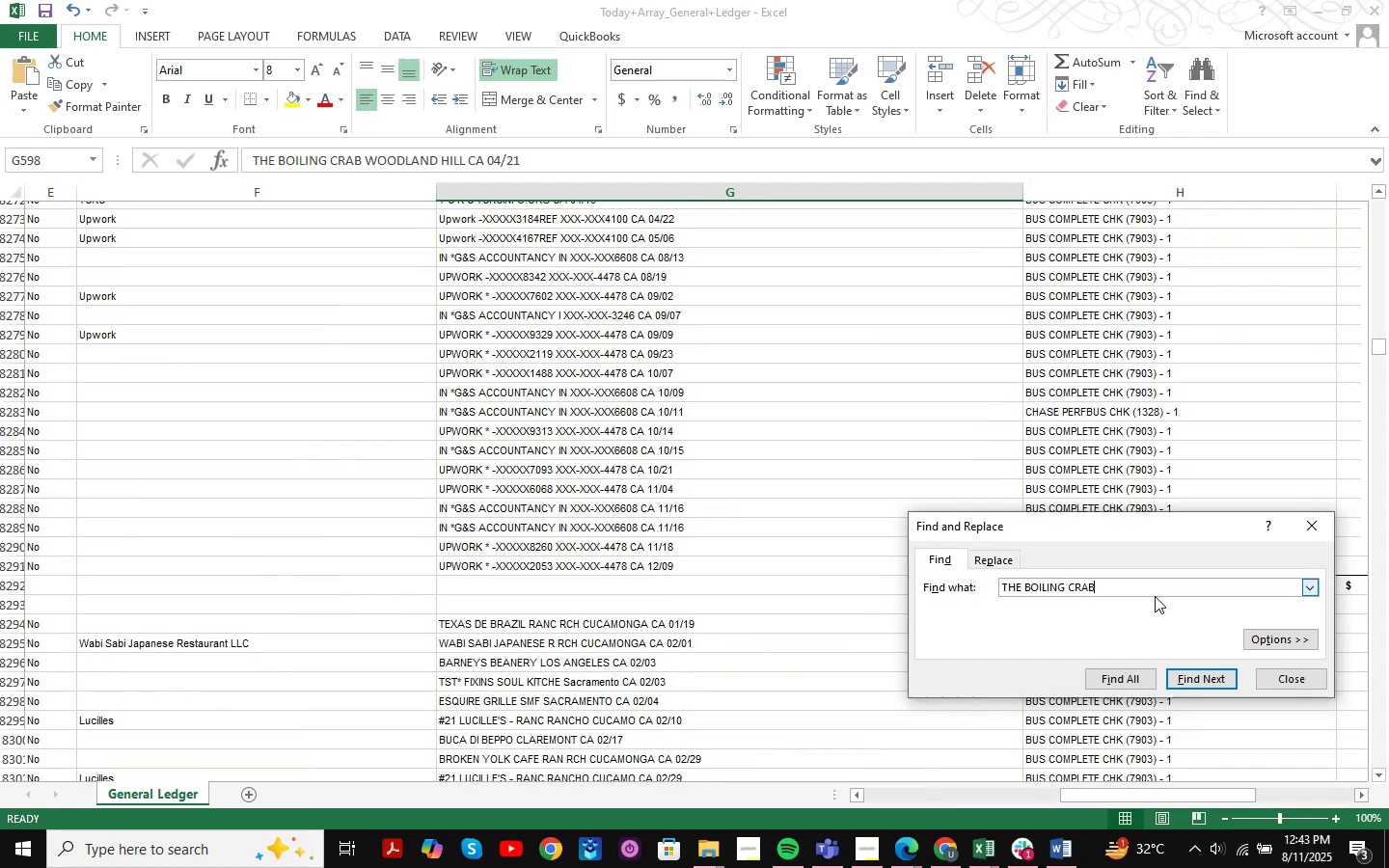 
key(NumpadEnter)
 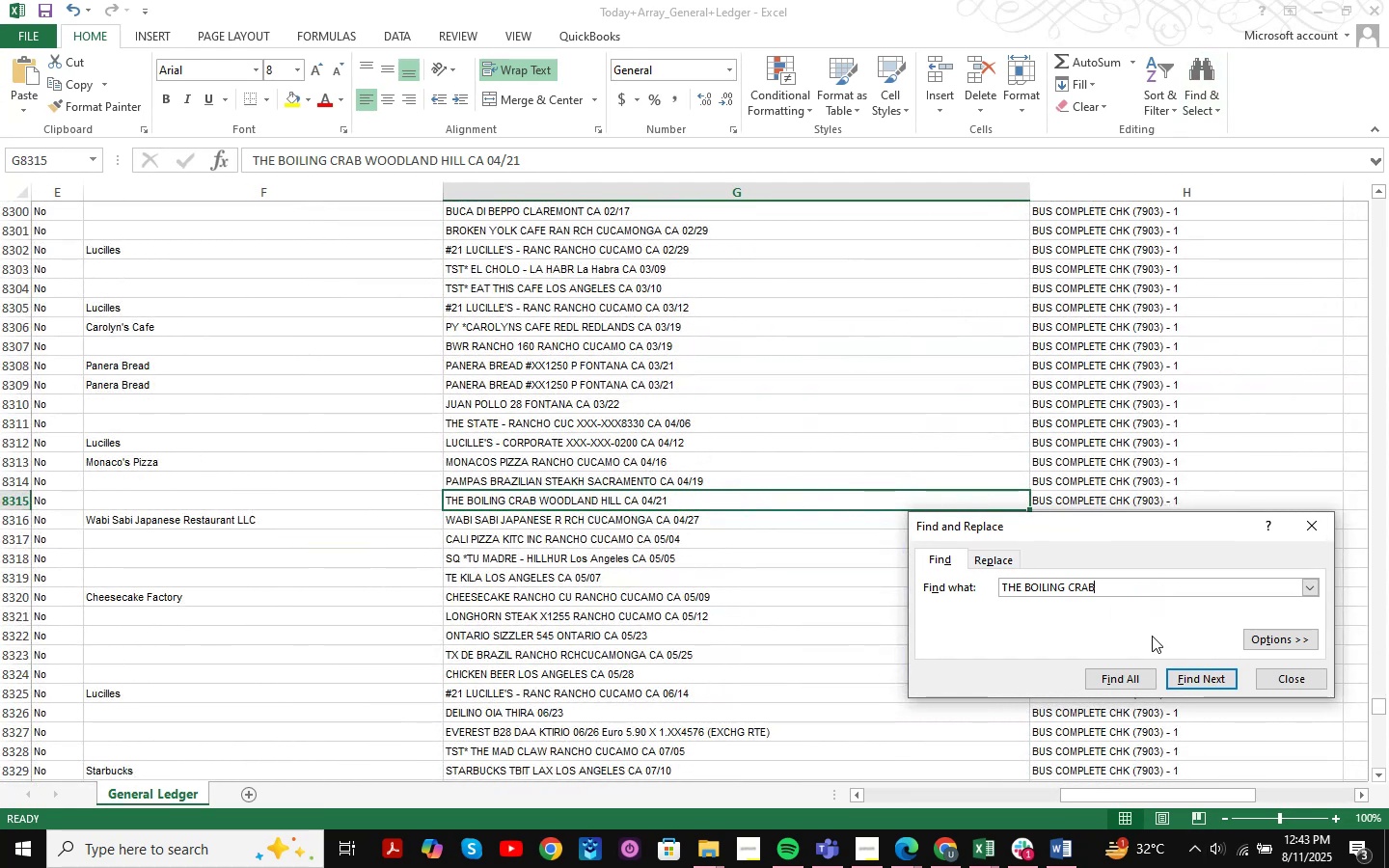 
wait(12.7)
 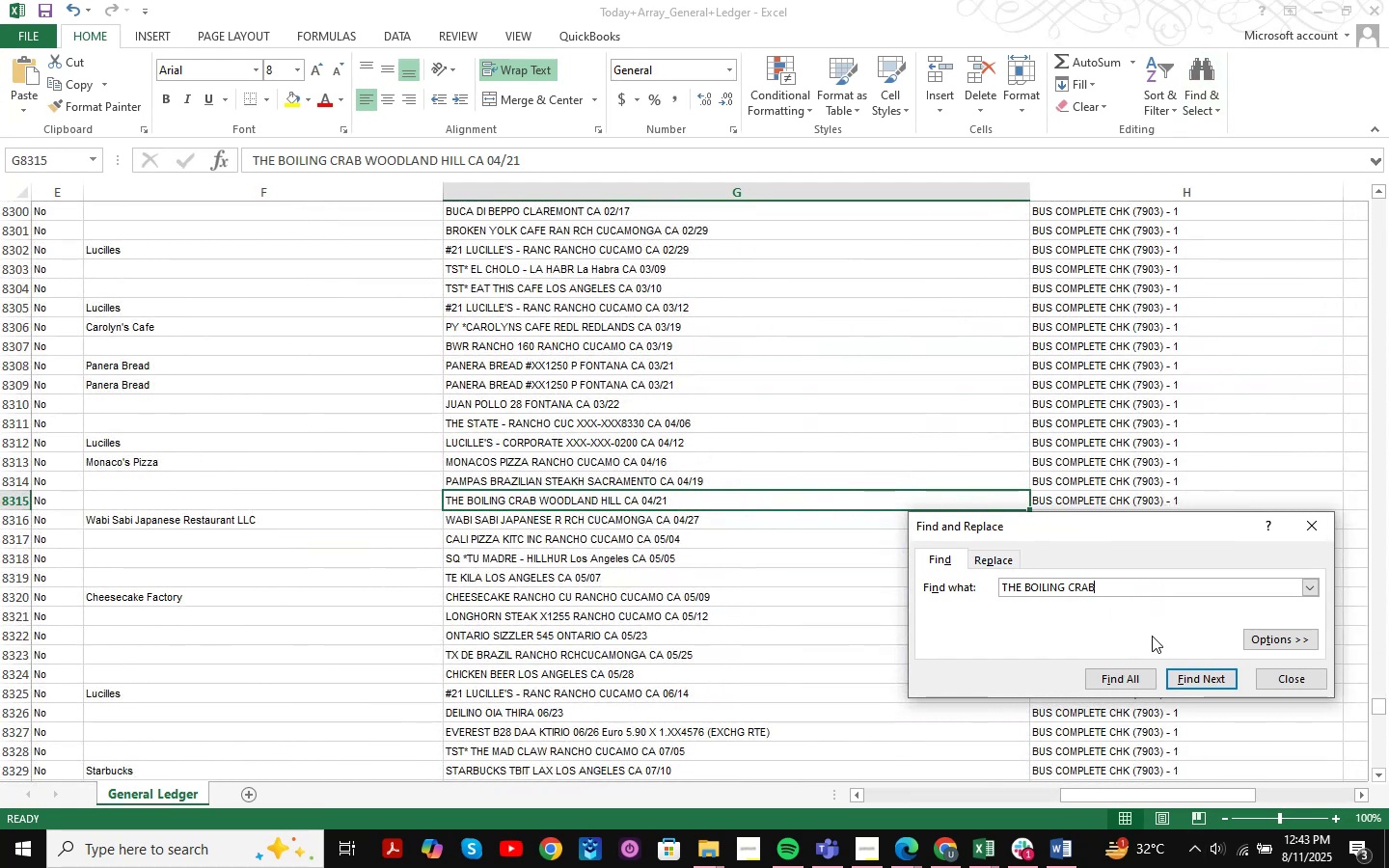 
left_click([1181, 678])
 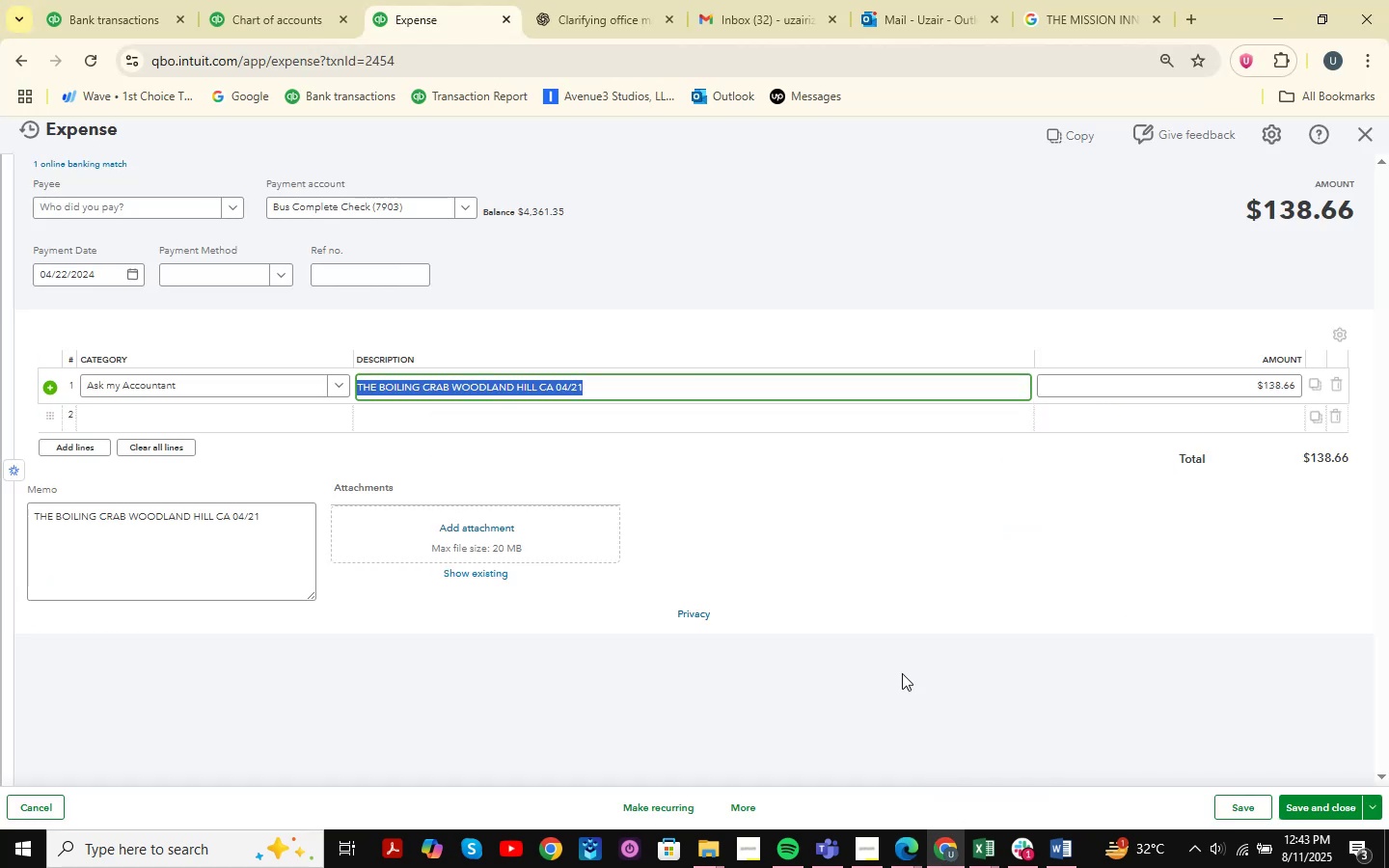 
left_click([83, 393])
 